 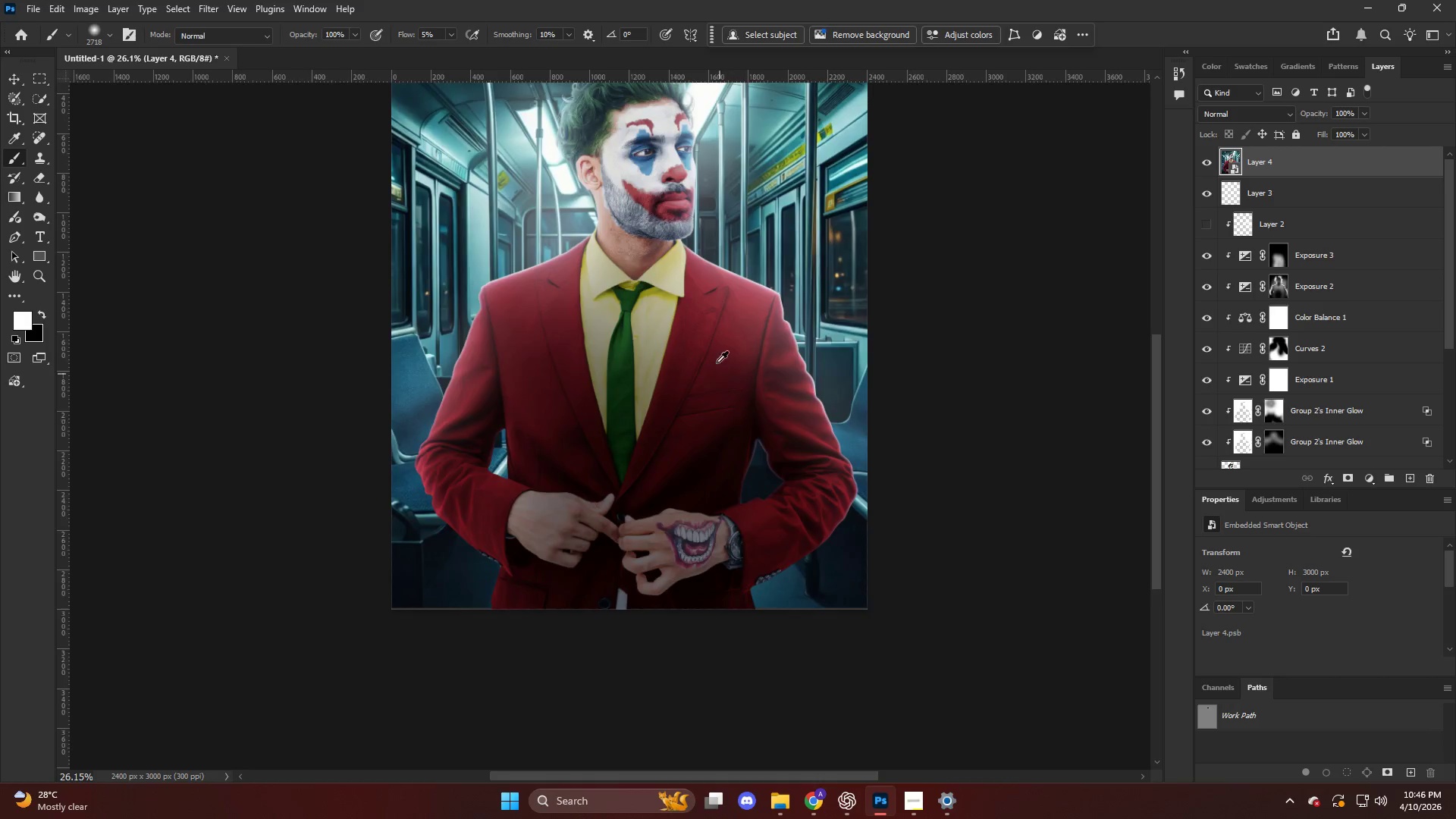 
scroll: coordinate [716, 359], scroll_direction: down, amount: 7.0
 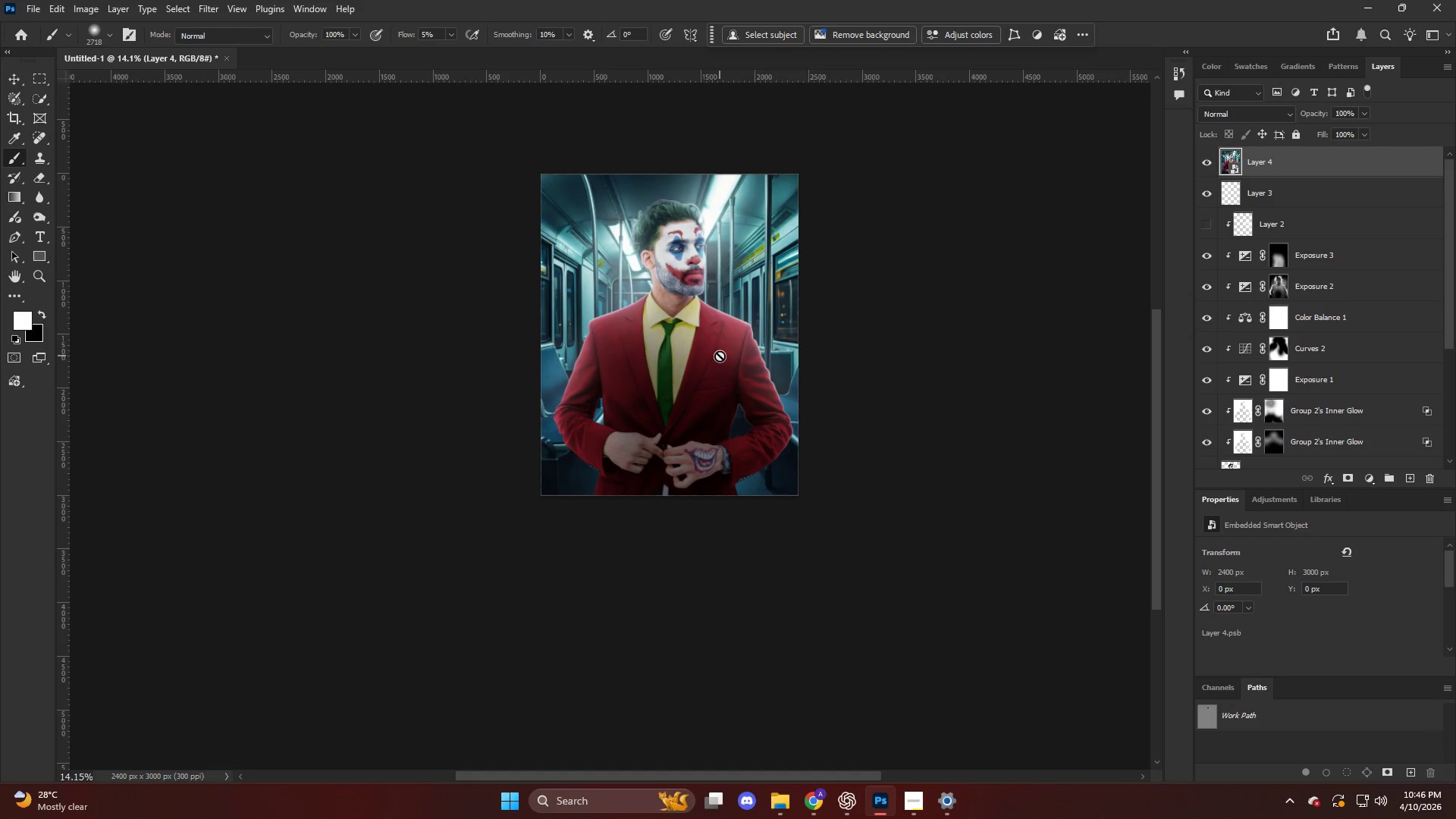 
hold_key(key=AltLeft, duration=0.42)
scroll: coordinate [720, 351], scroll_direction: up, amount: 9.0
 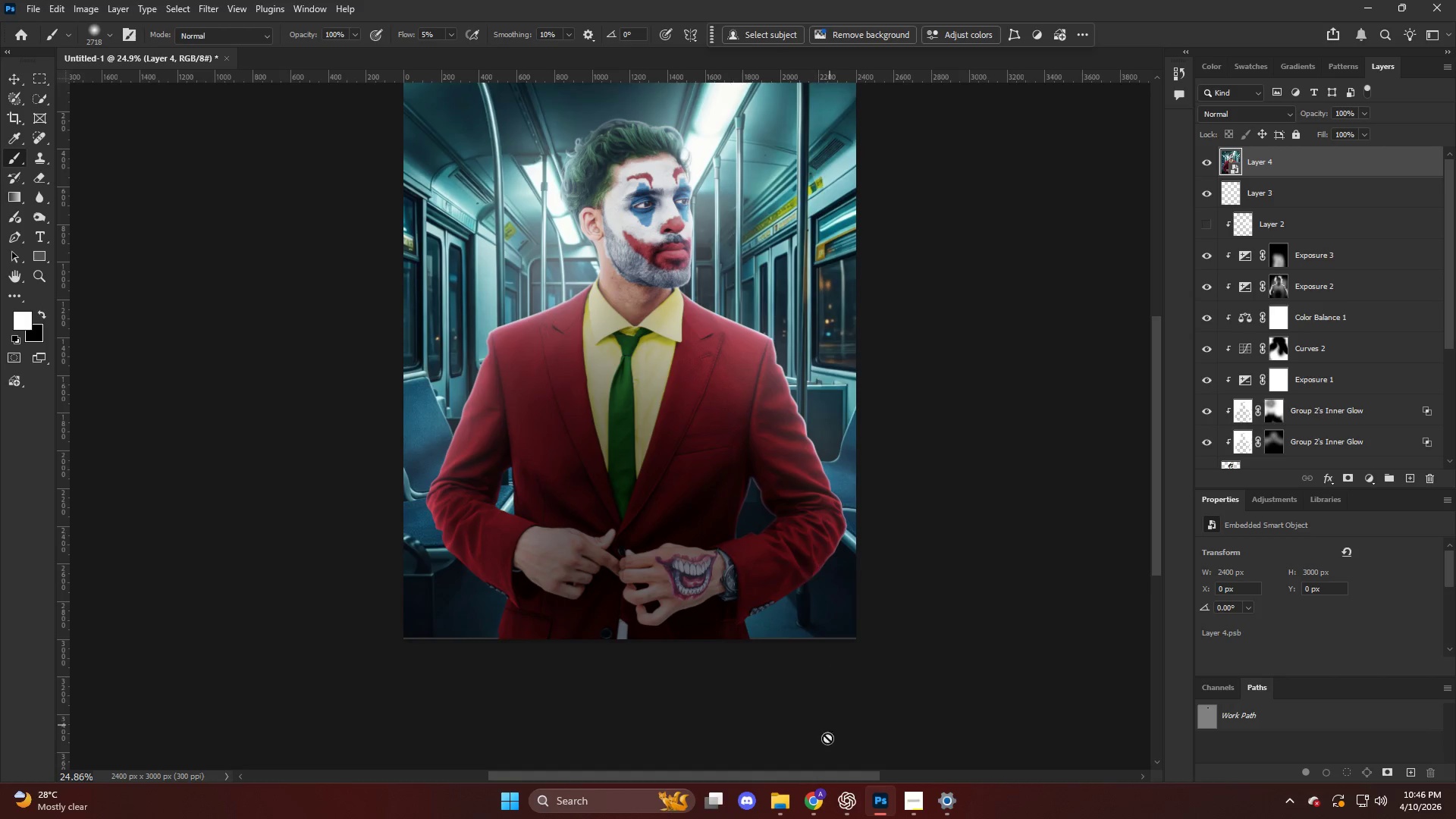 
left_click([814, 808])
 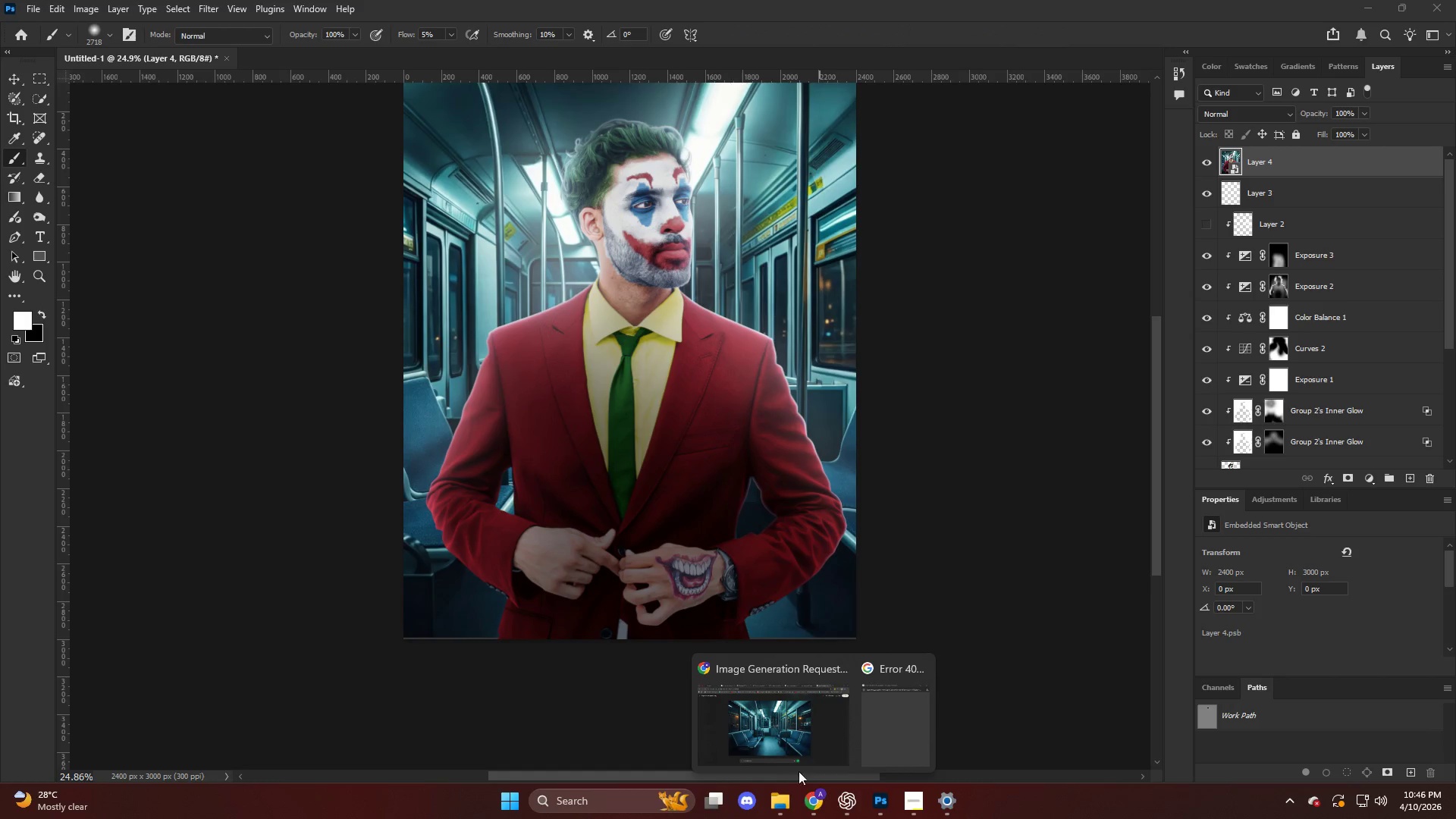 
left_click([754, 721])
 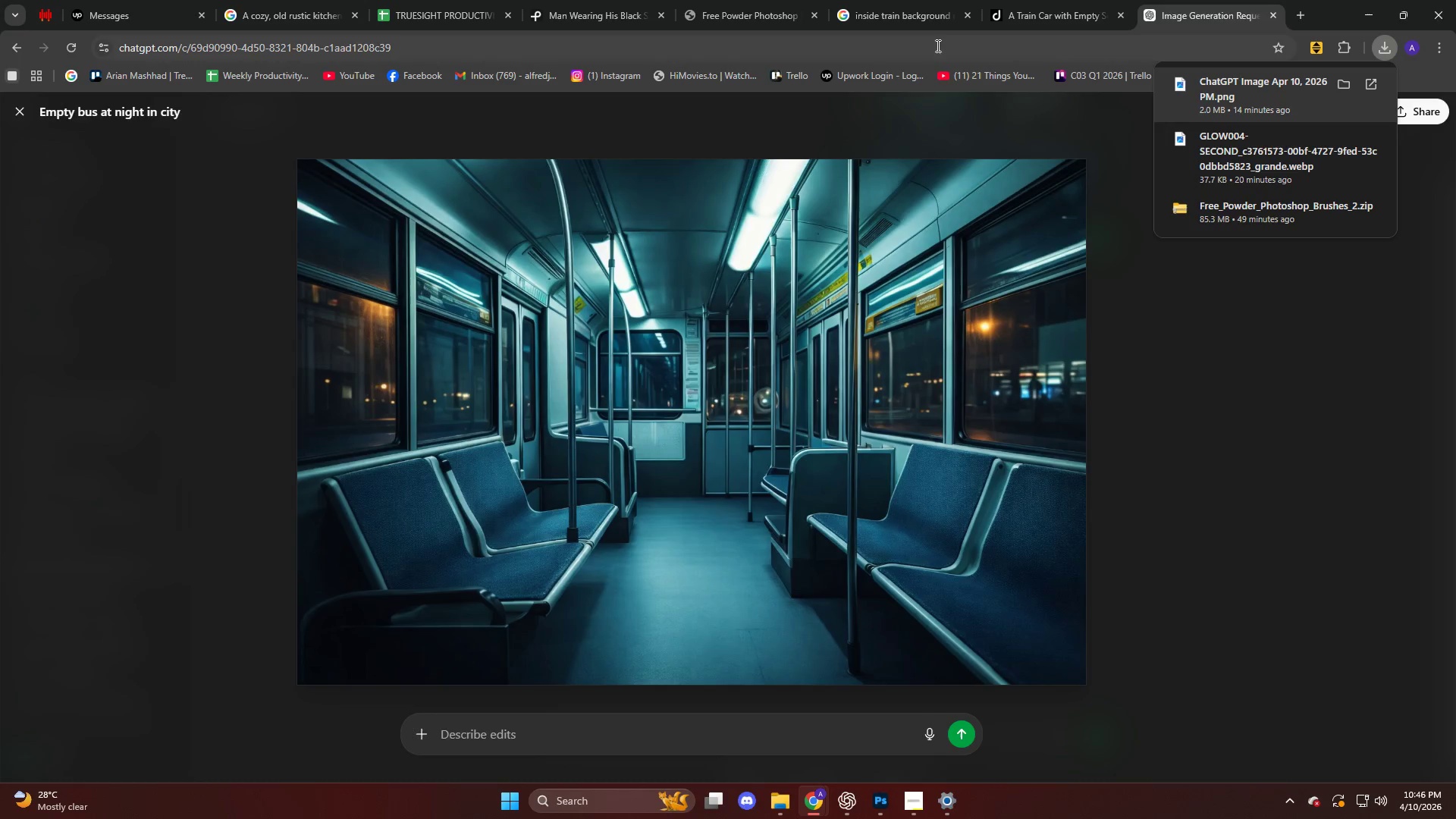 
left_click([897, 11])
 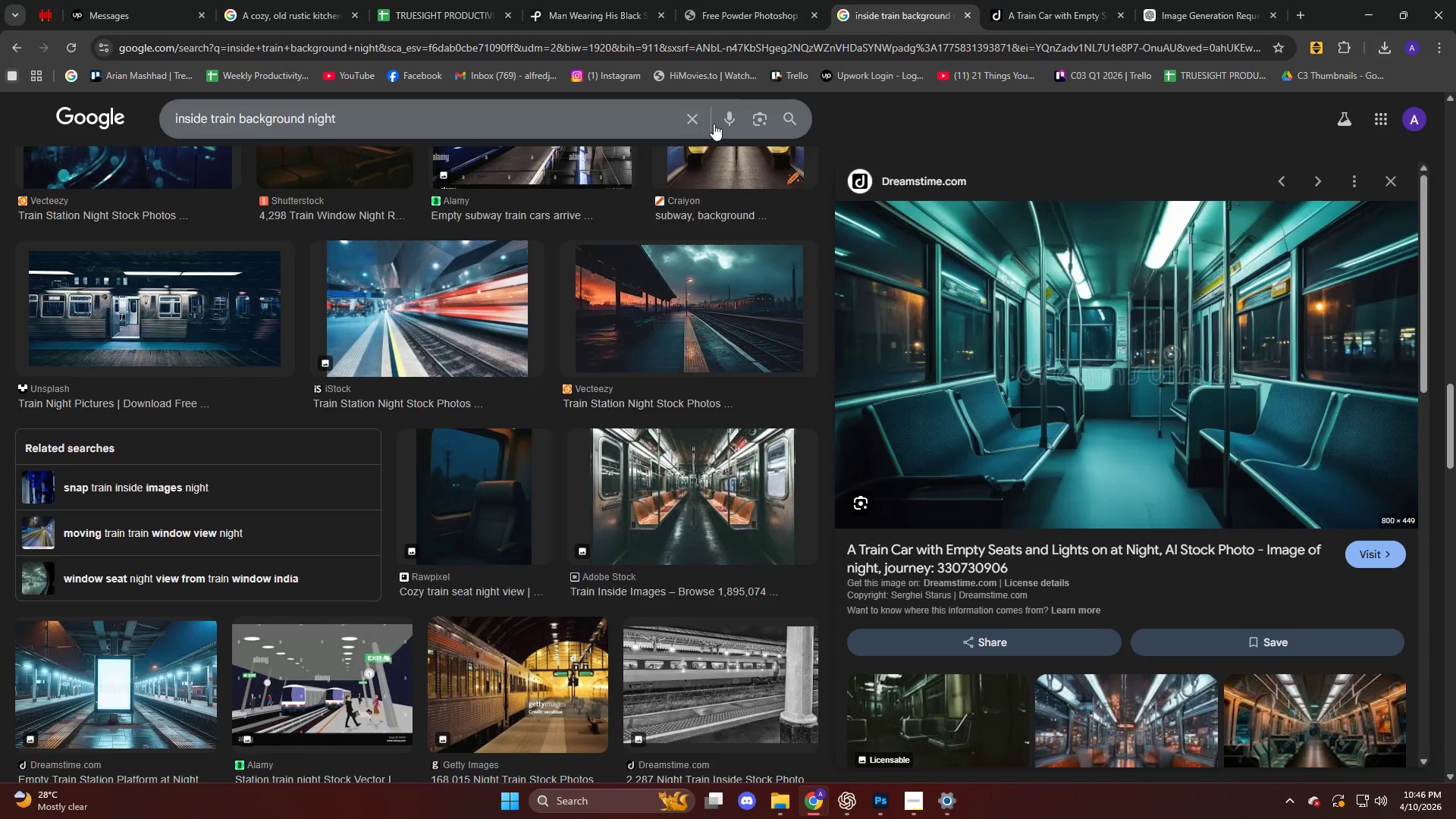 
left_click([681, 110])
 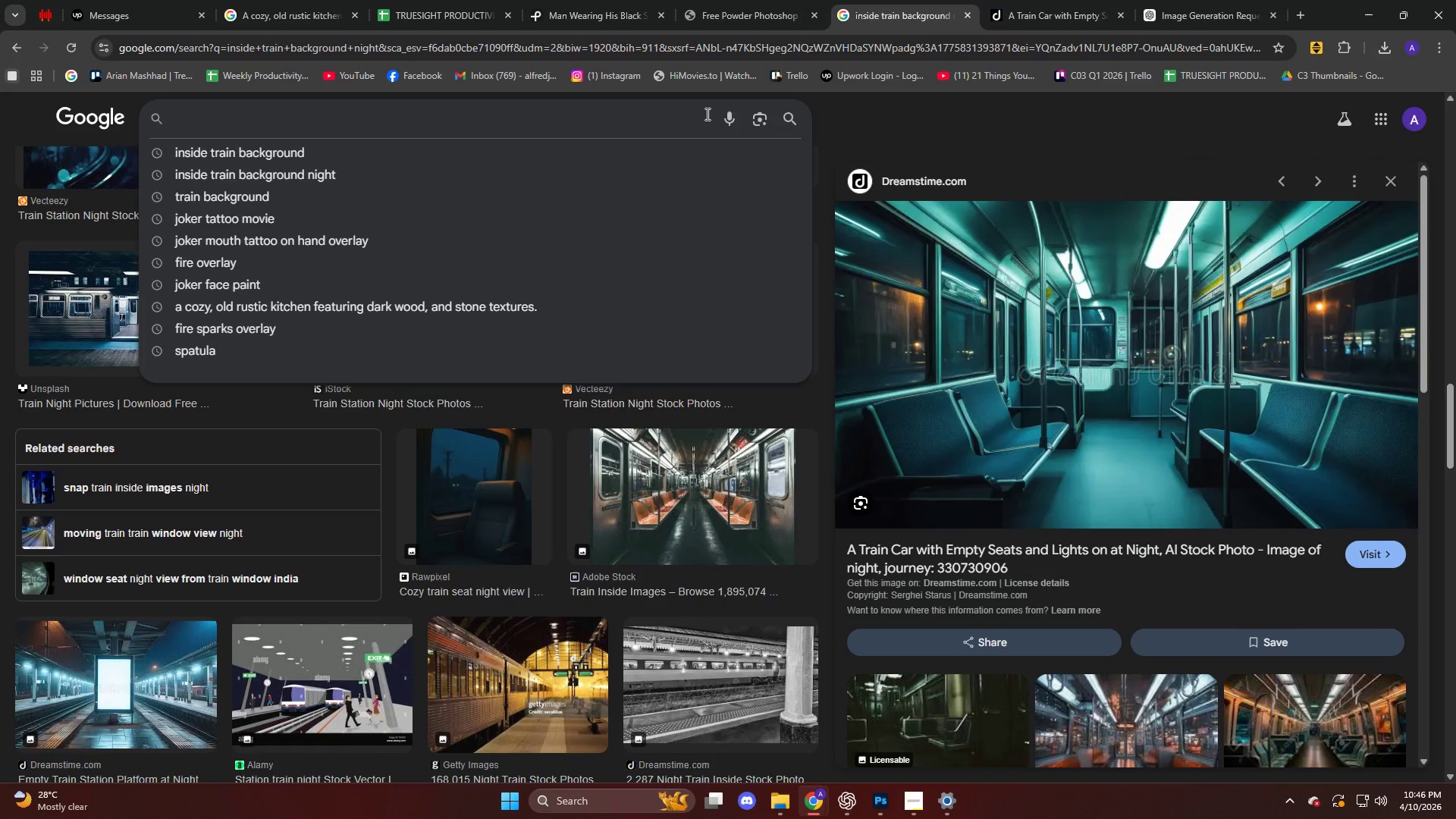 
type(joker cards)
 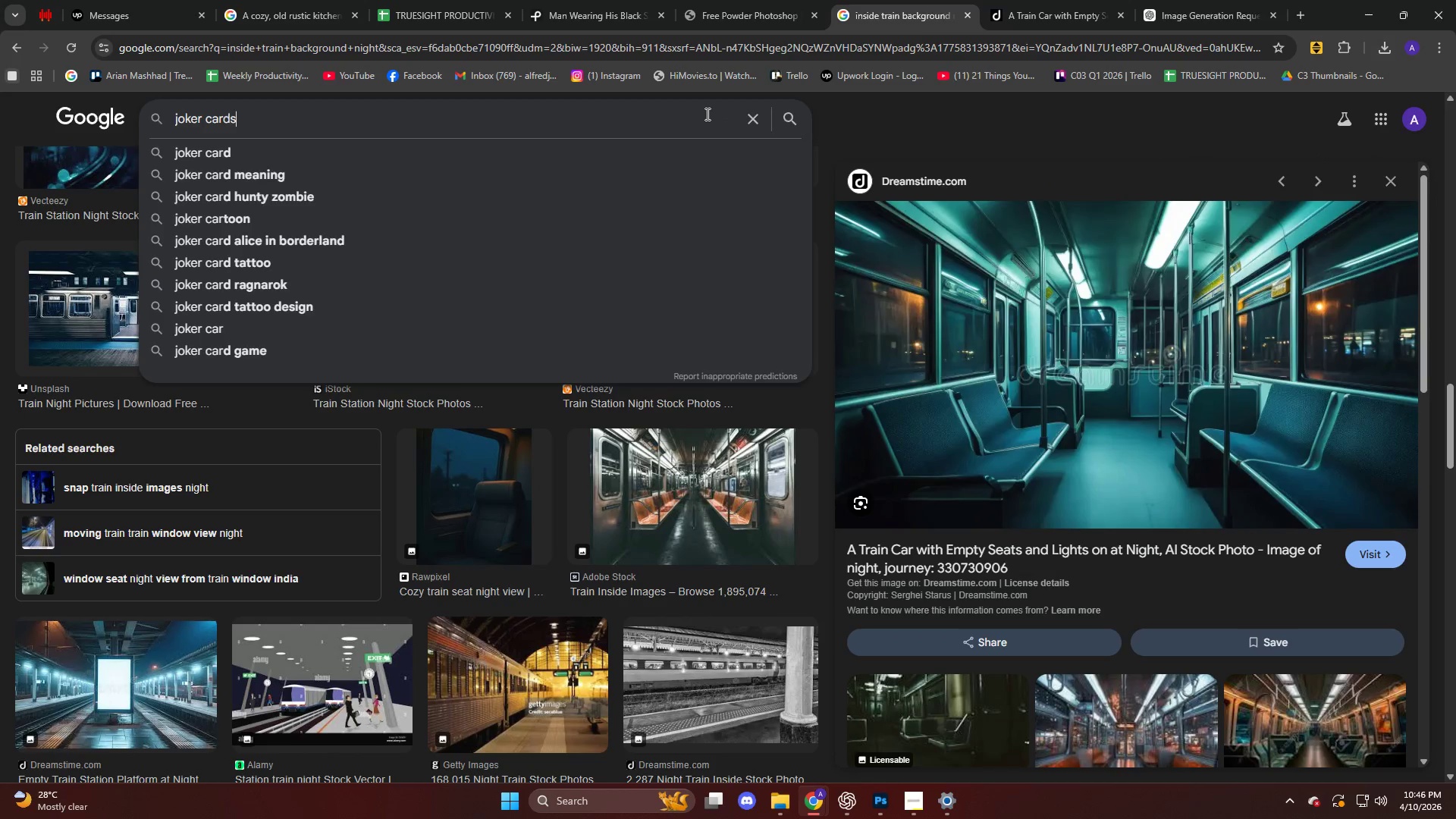 
key(Enter)
 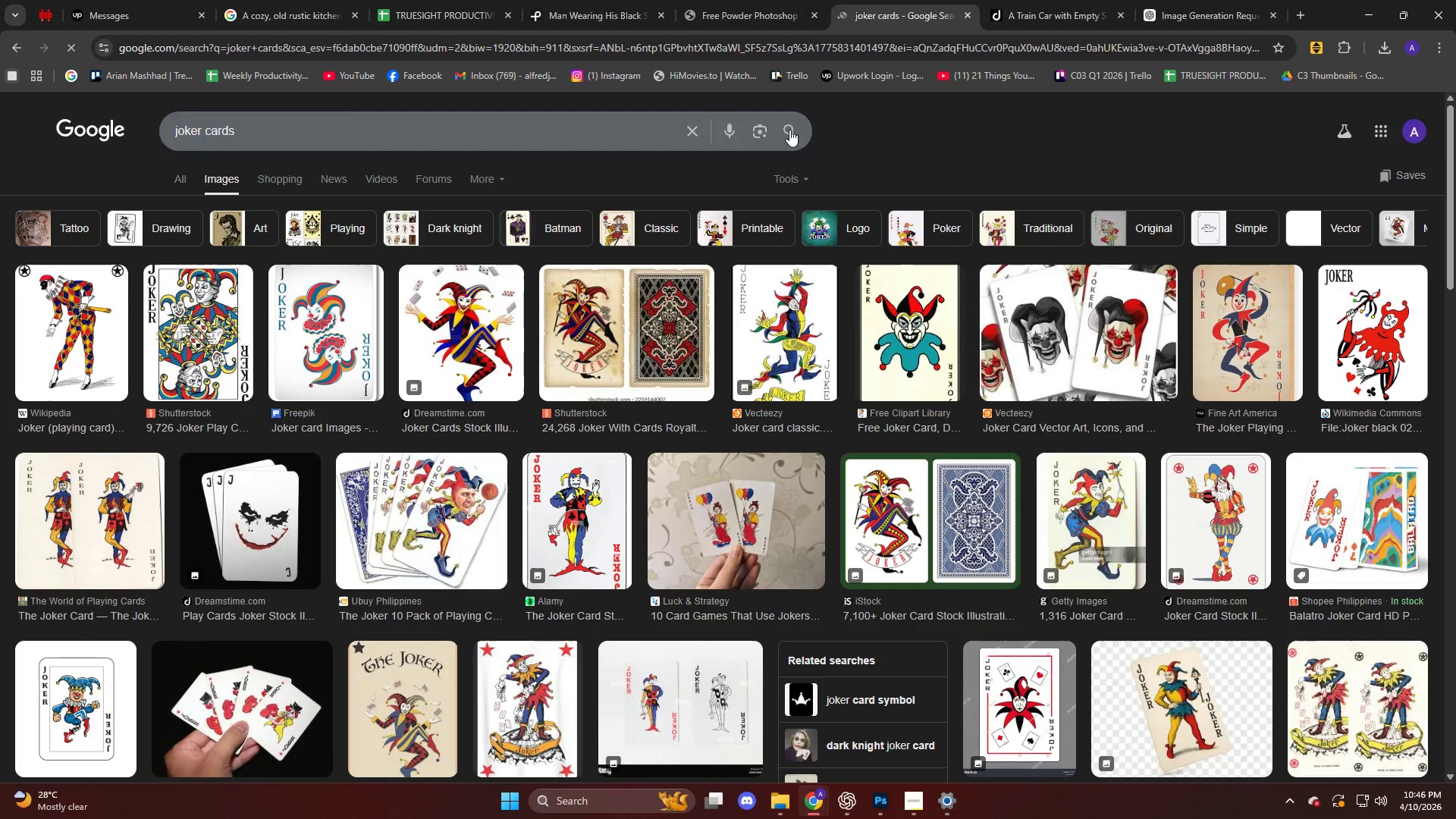 
left_click([808, 171])
 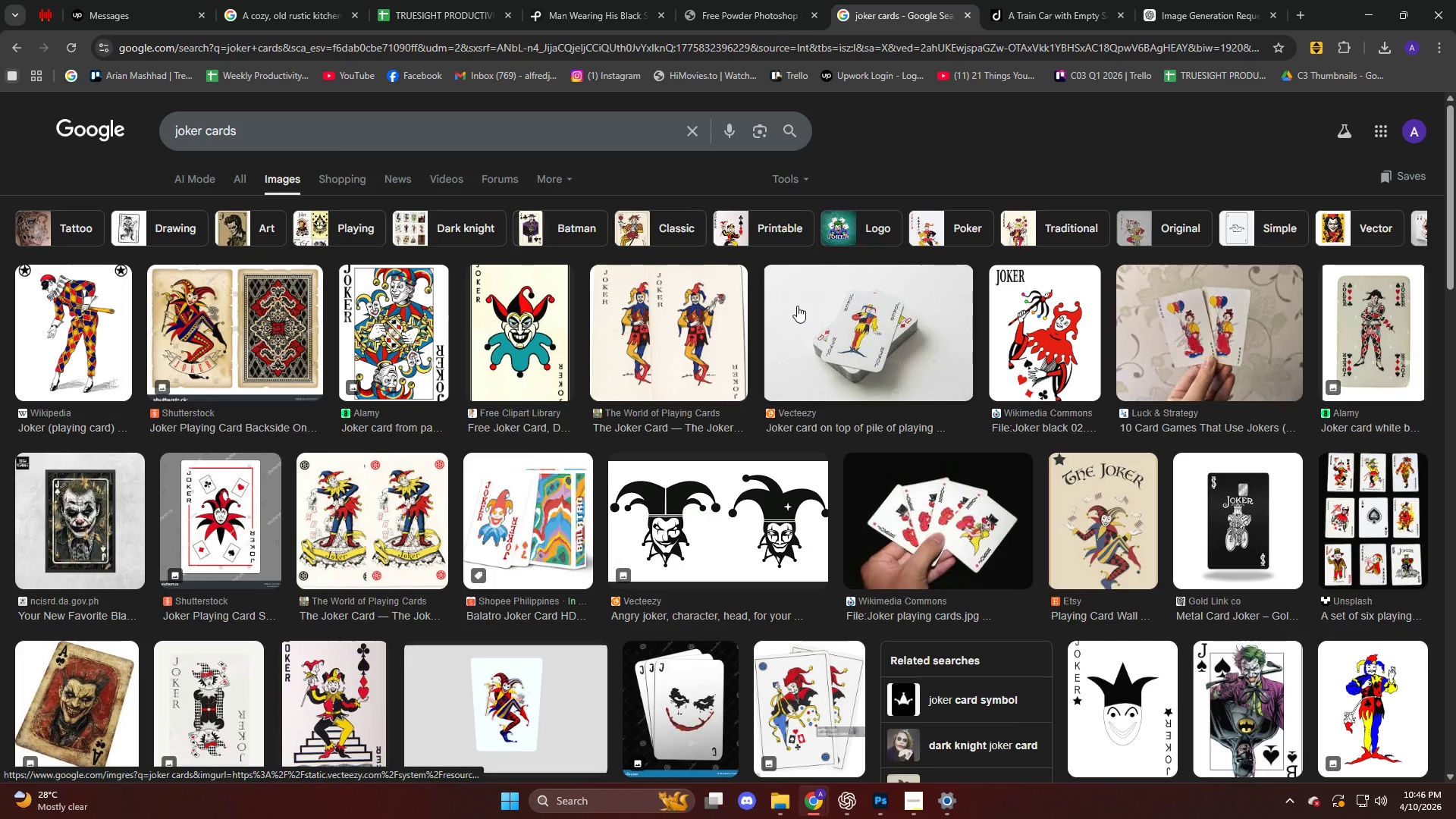 
scroll: coordinate [222, 340], scroll_direction: down, amount: 6.0
 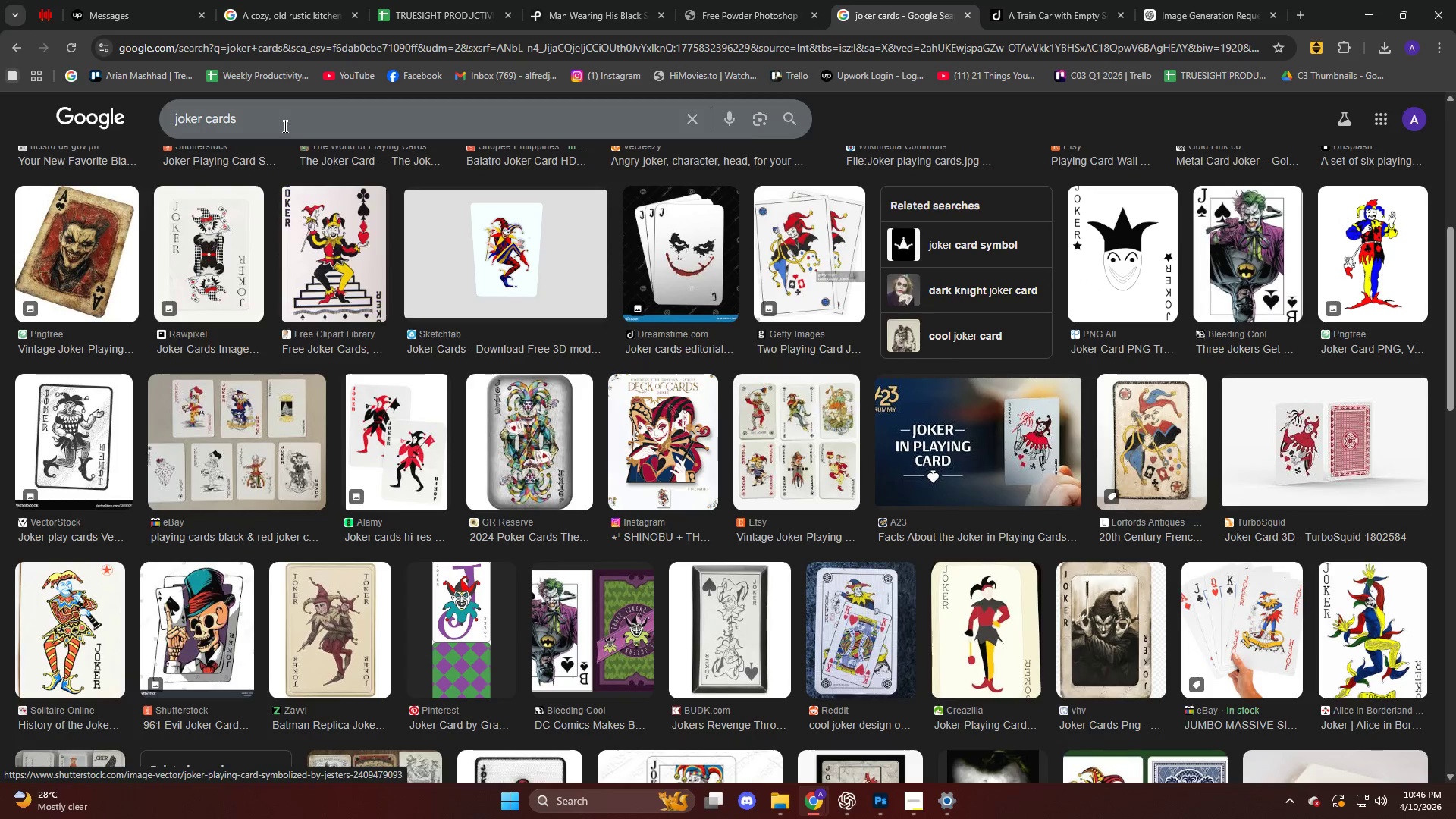 
type( png)
 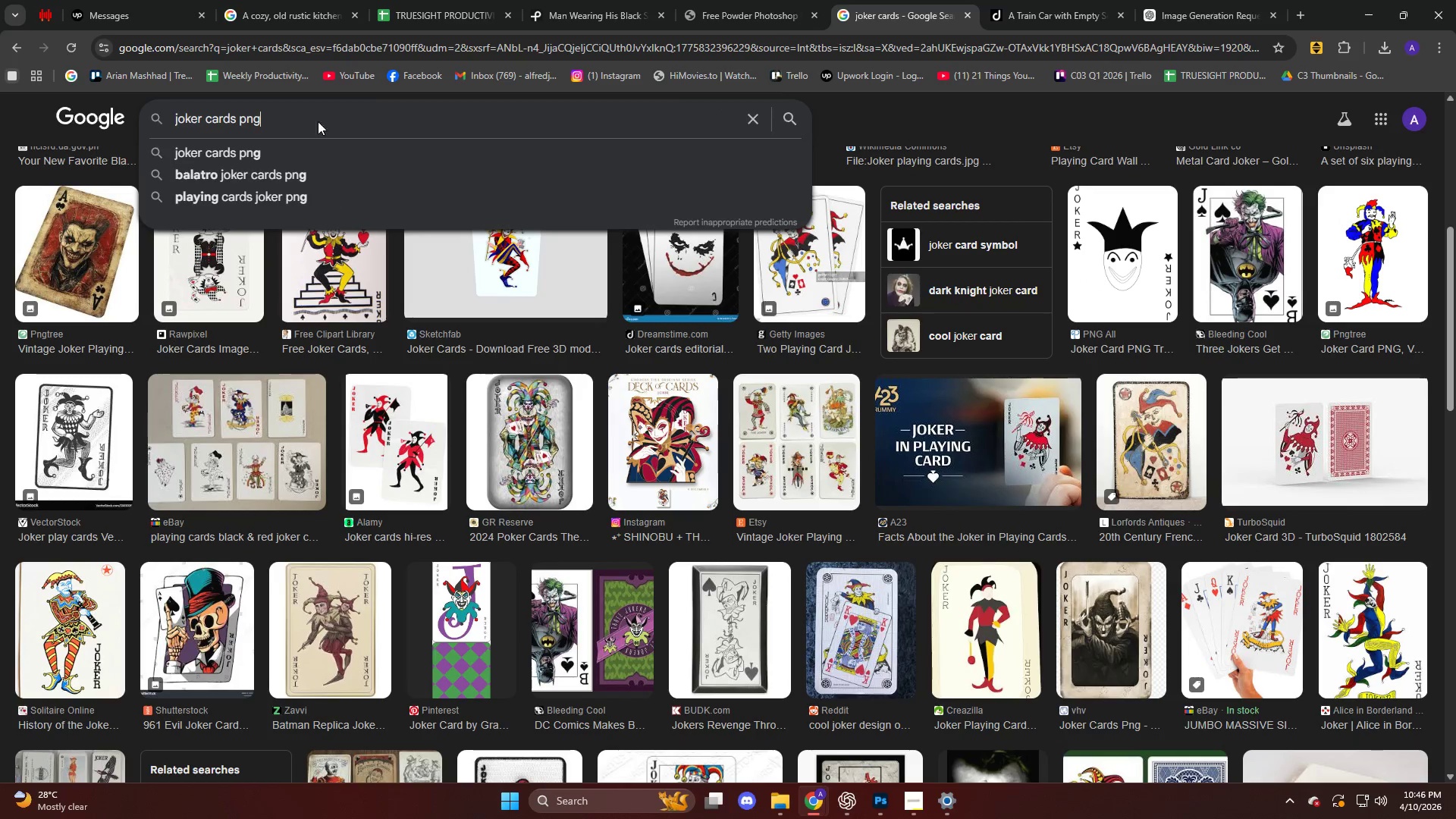 
key(Enter)
 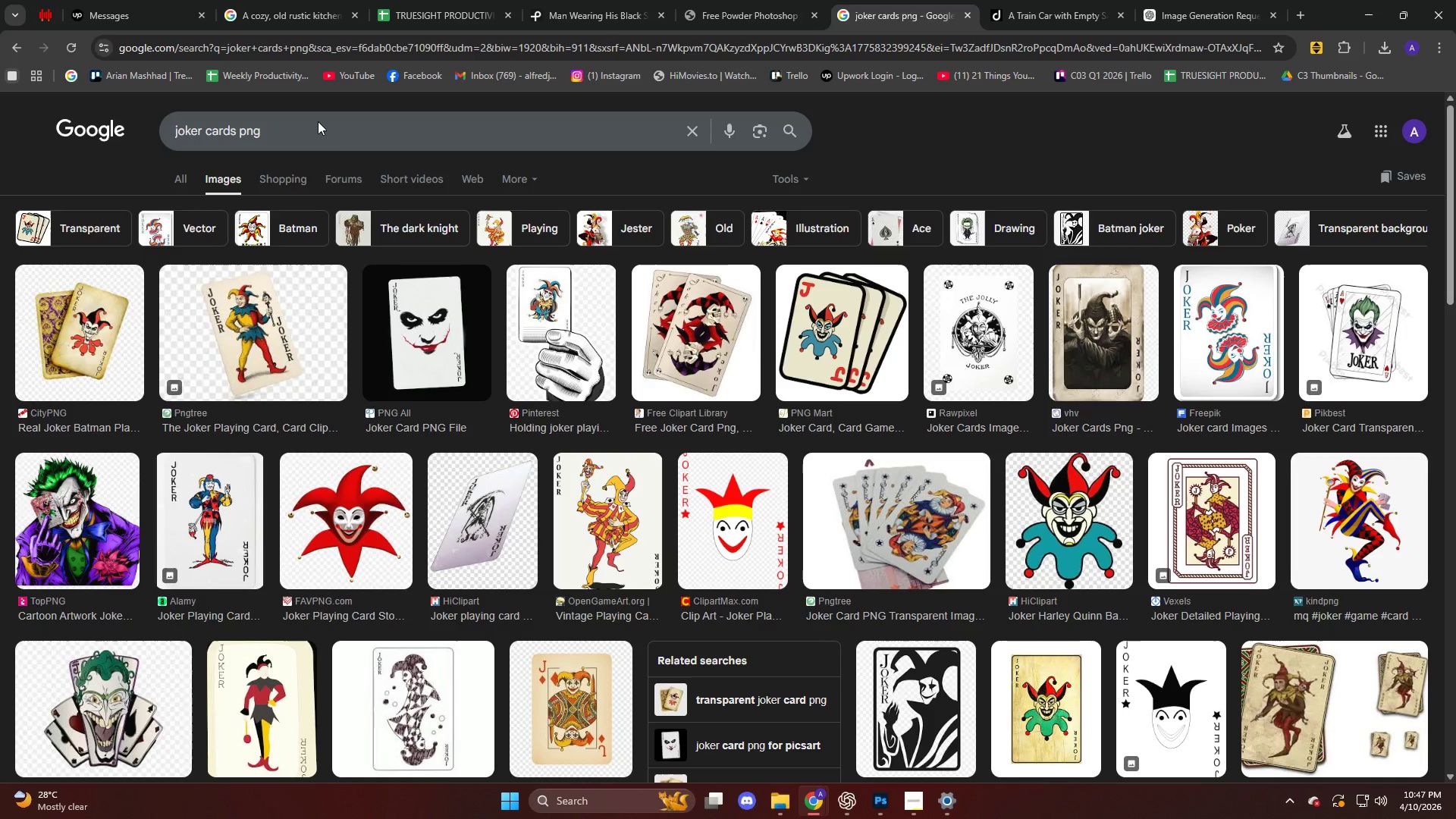 
wait(32.48)
 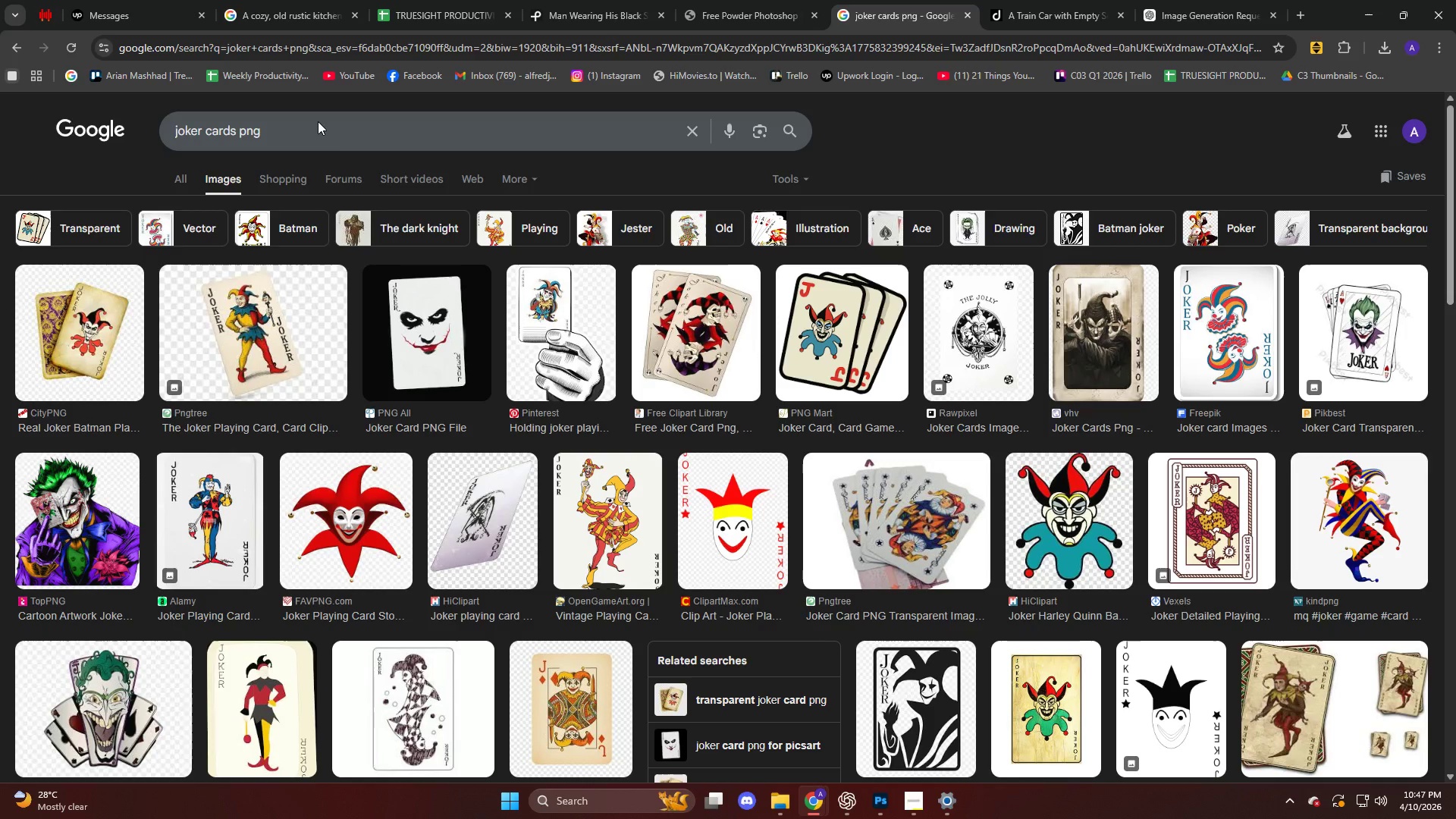 
scroll: coordinate [386, 425], scroll_direction: down, amount: 2.0
 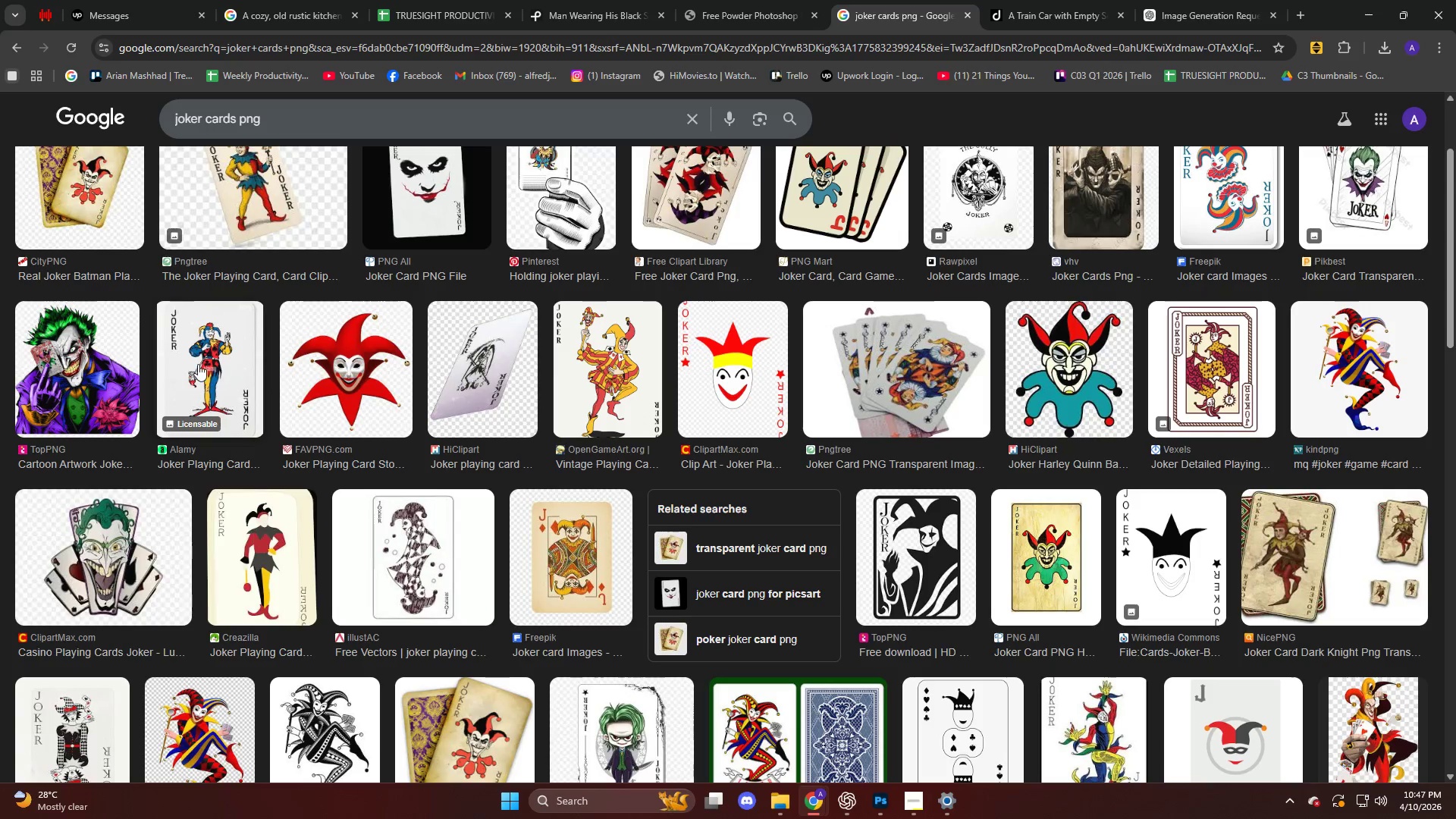 
left_click([200, 364])
 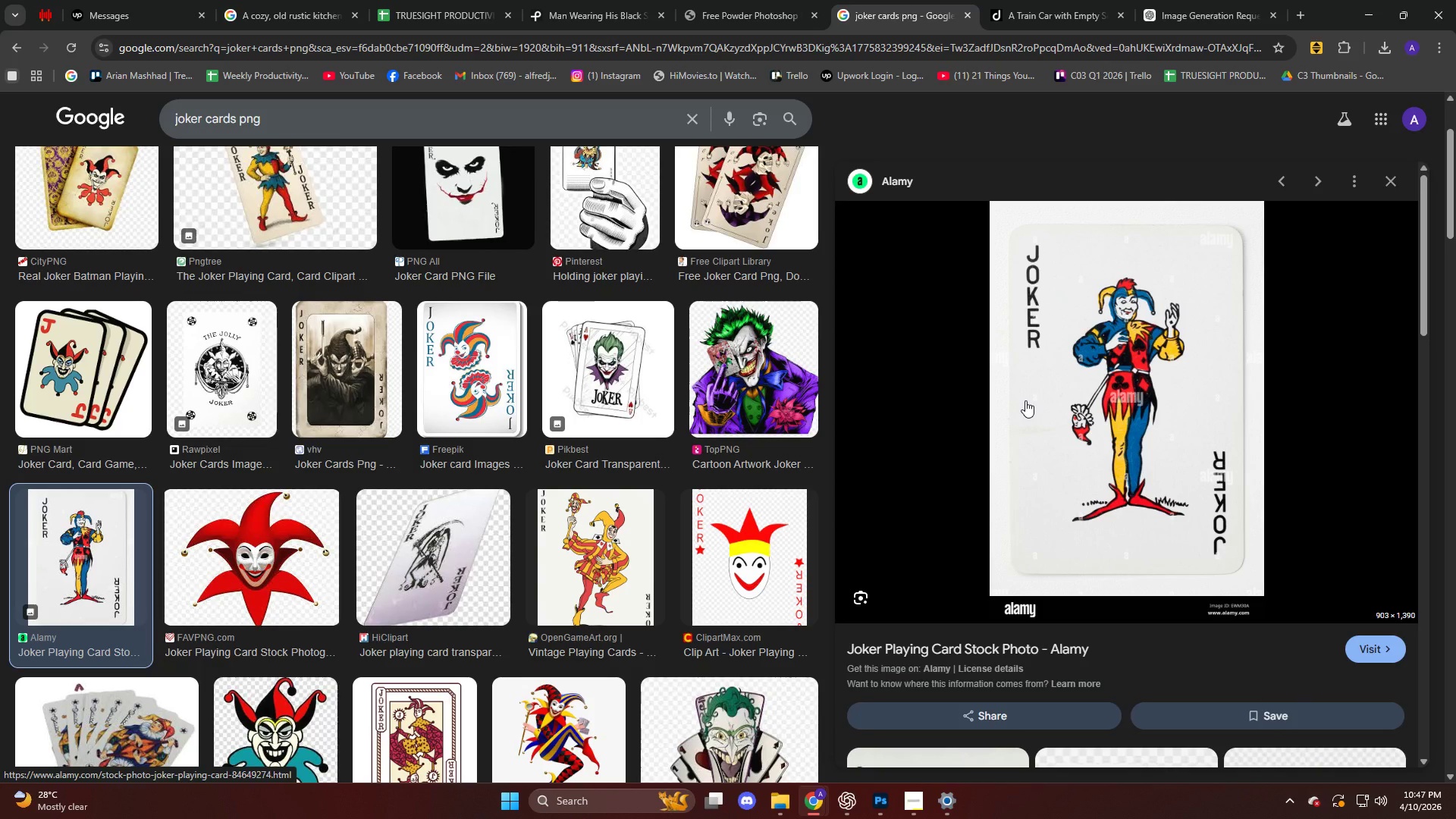 
scroll: coordinate [563, 416], scroll_direction: down, amount: 3.0
 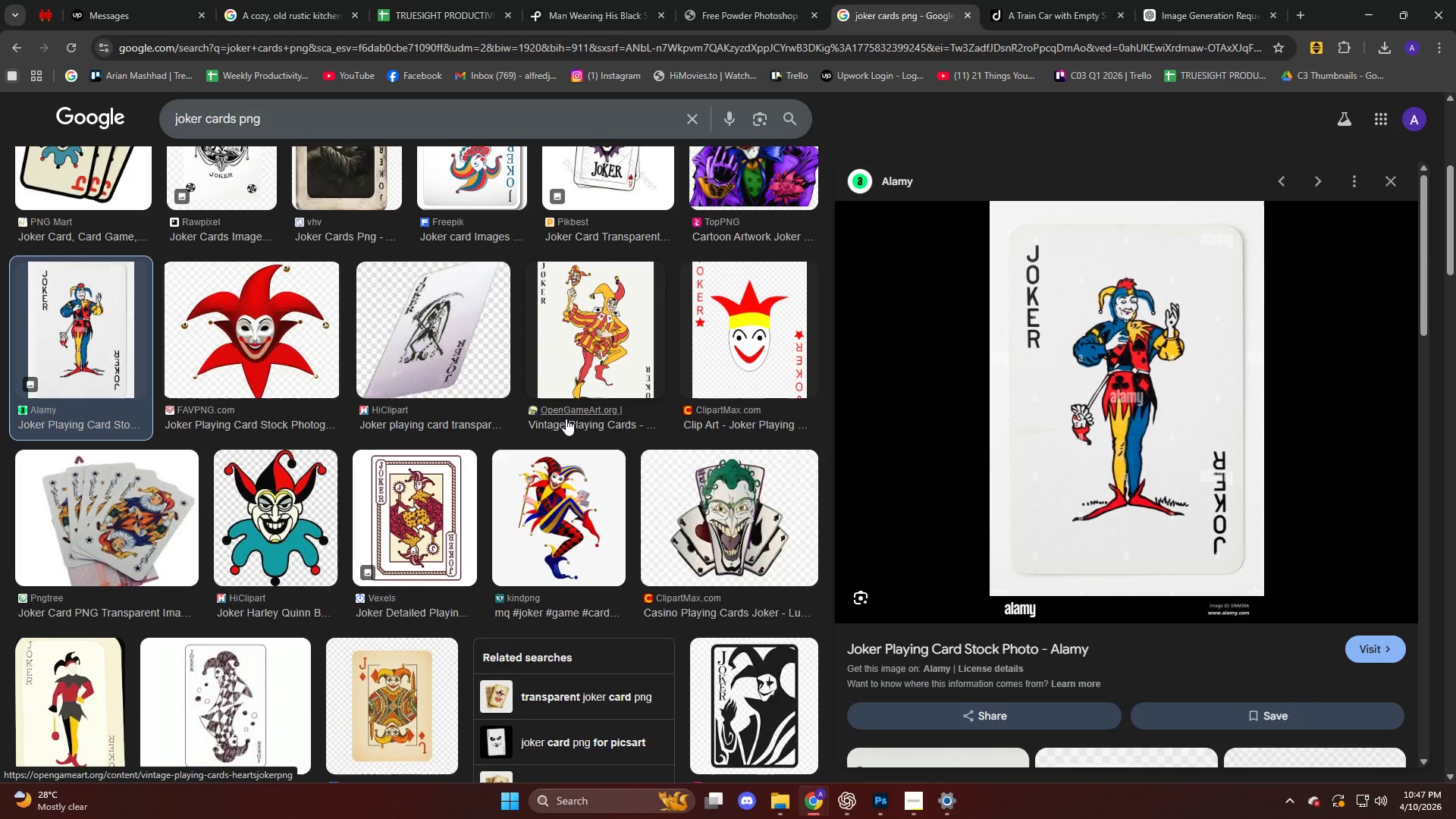 
scroll: coordinate [566, 419], scroll_direction: up, amount: 3.0
 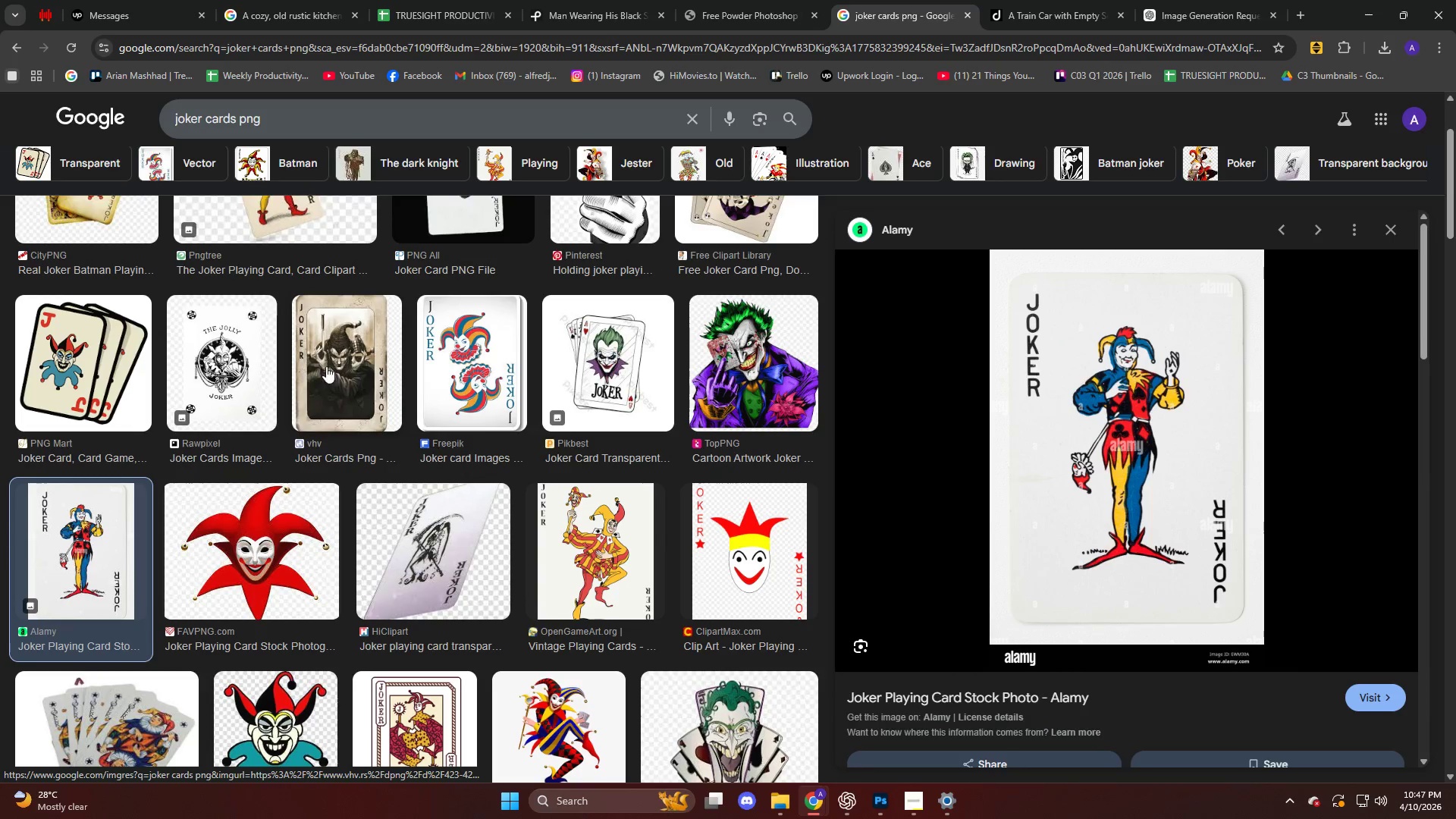 
left_click([324, 366])
 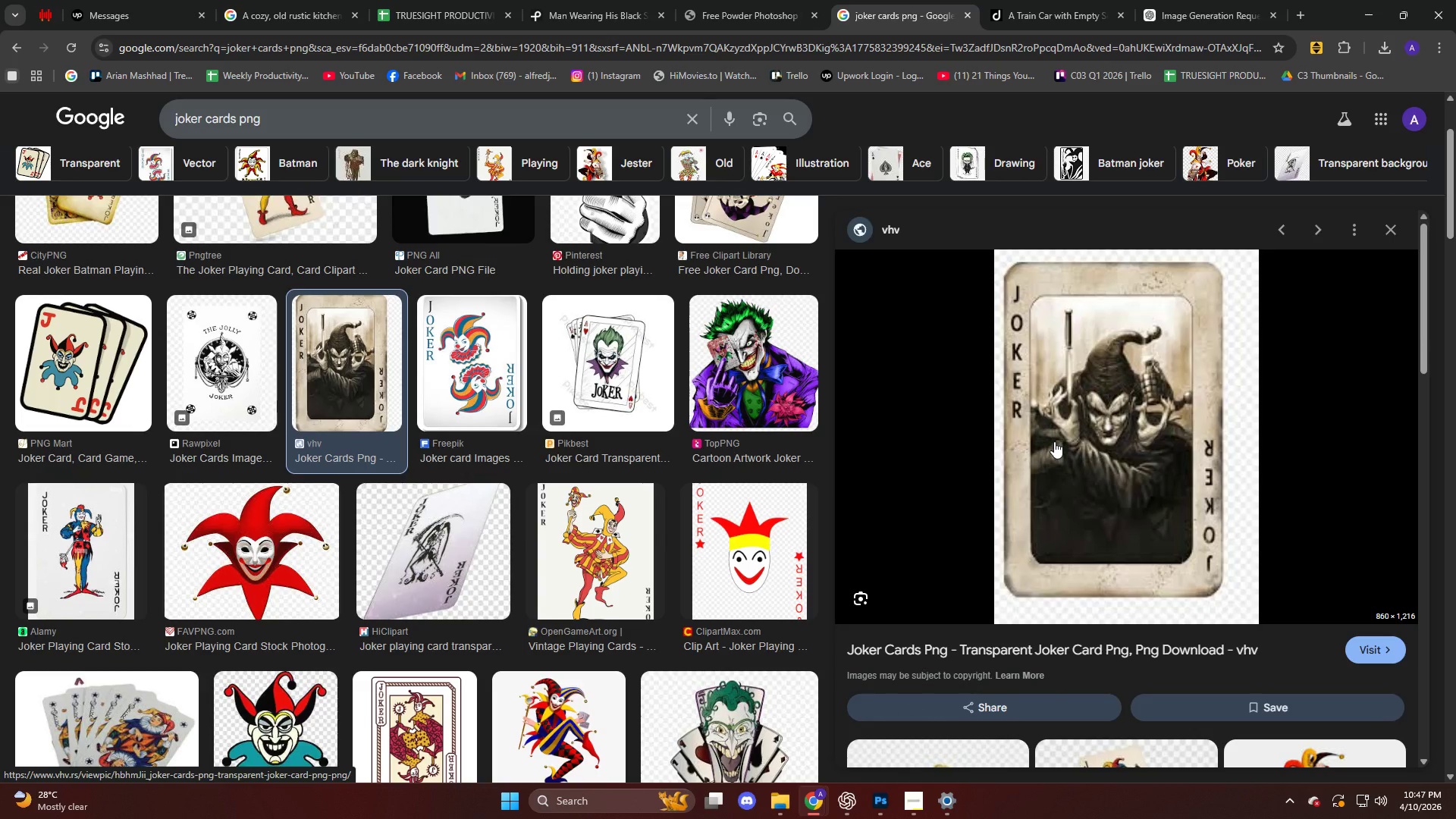 
left_click([1055, 441])
 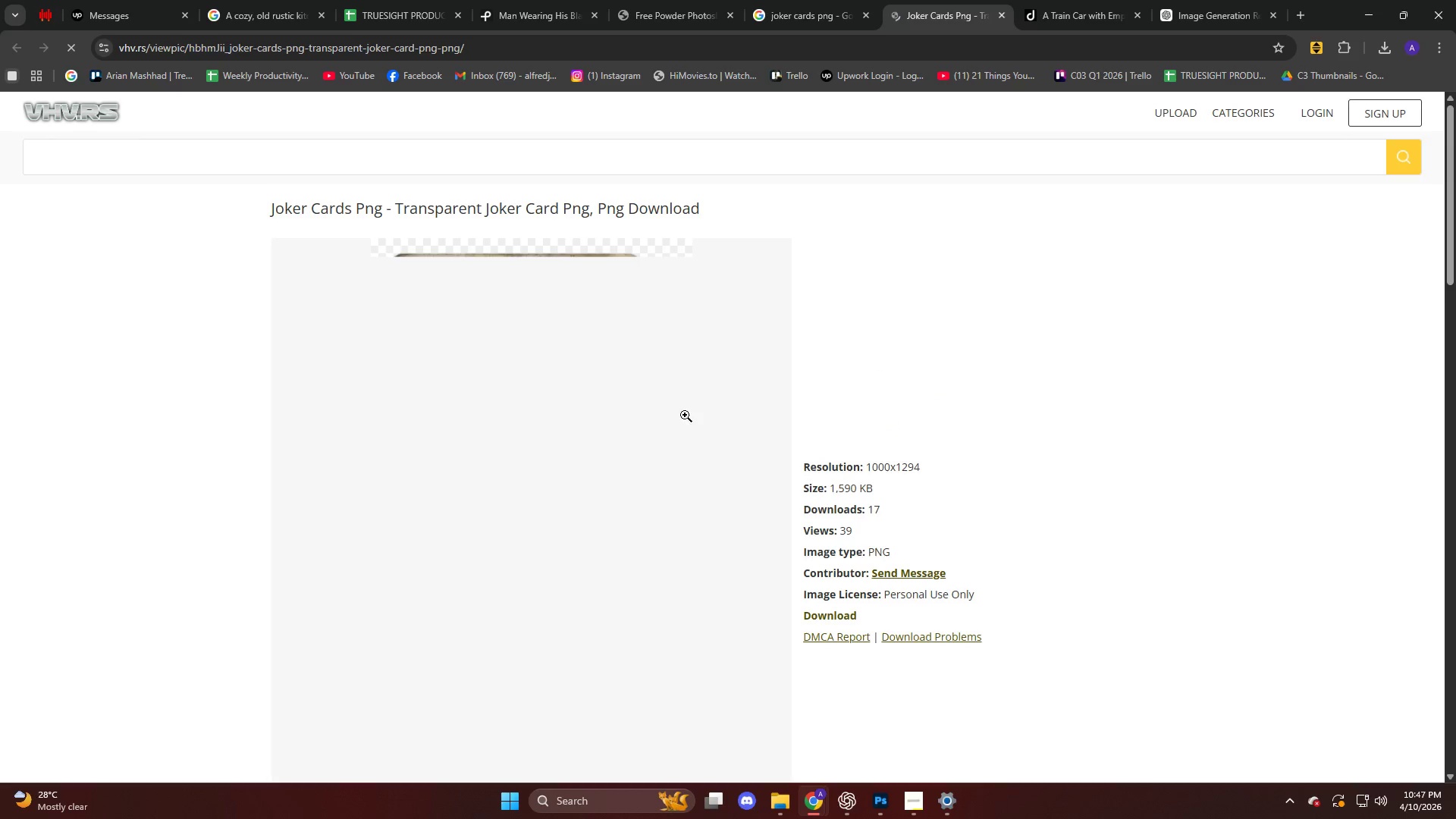 
scroll: coordinate [532, 383], scroll_direction: down, amount: 4.0
 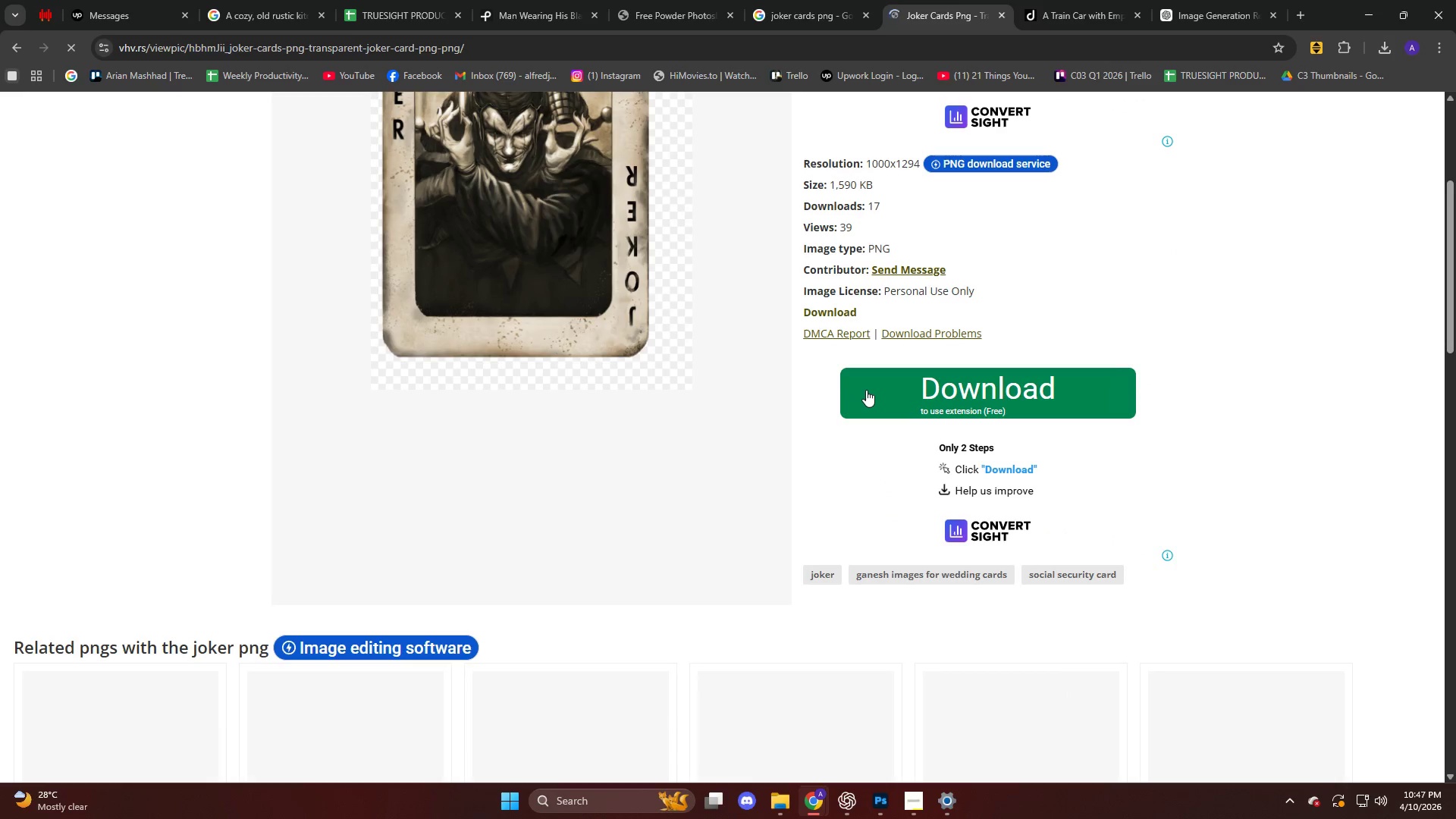 
scroll: coordinate [859, 390], scroll_direction: up, amount: 4.0
 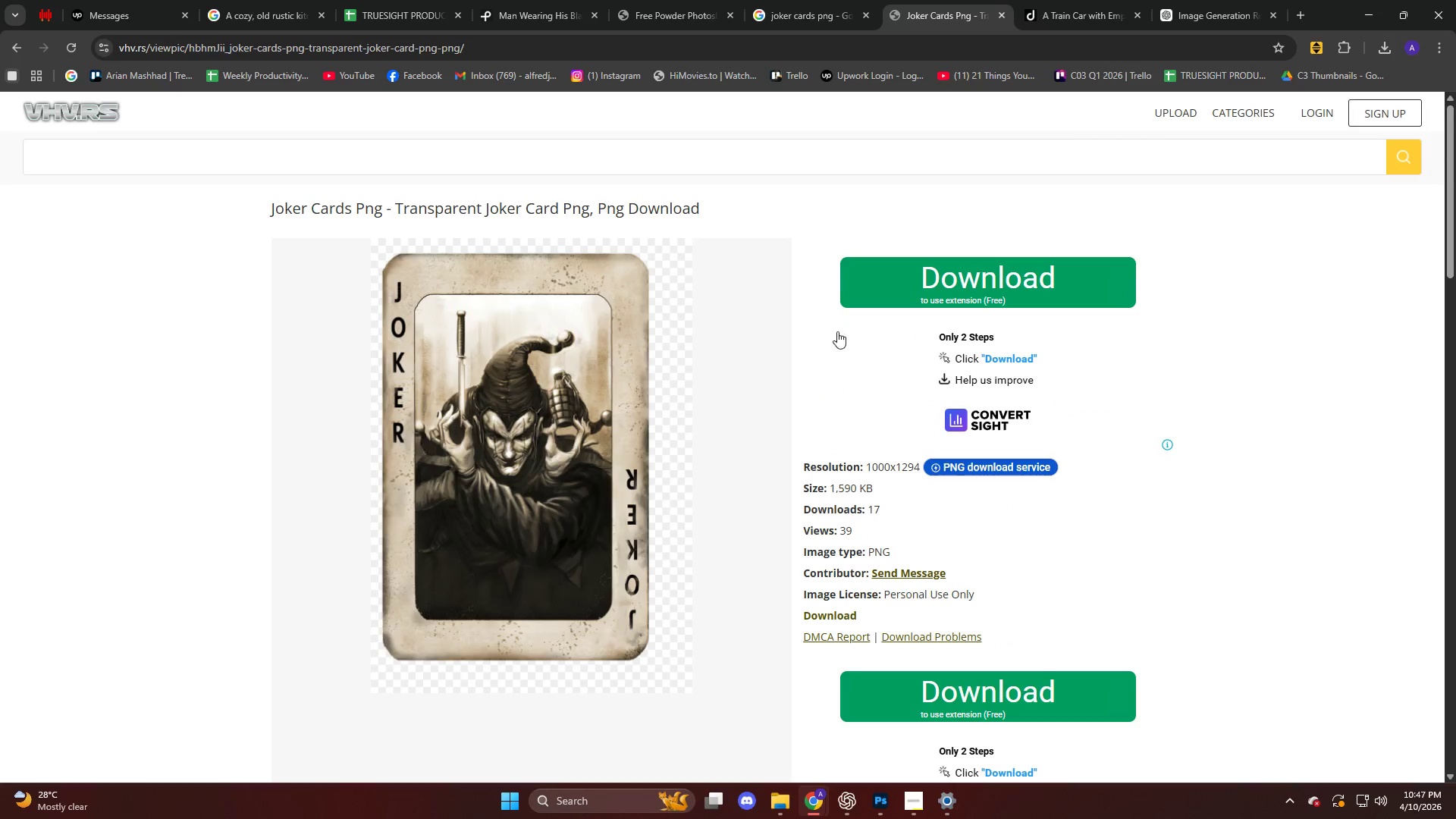 
left_click([504, 377])
 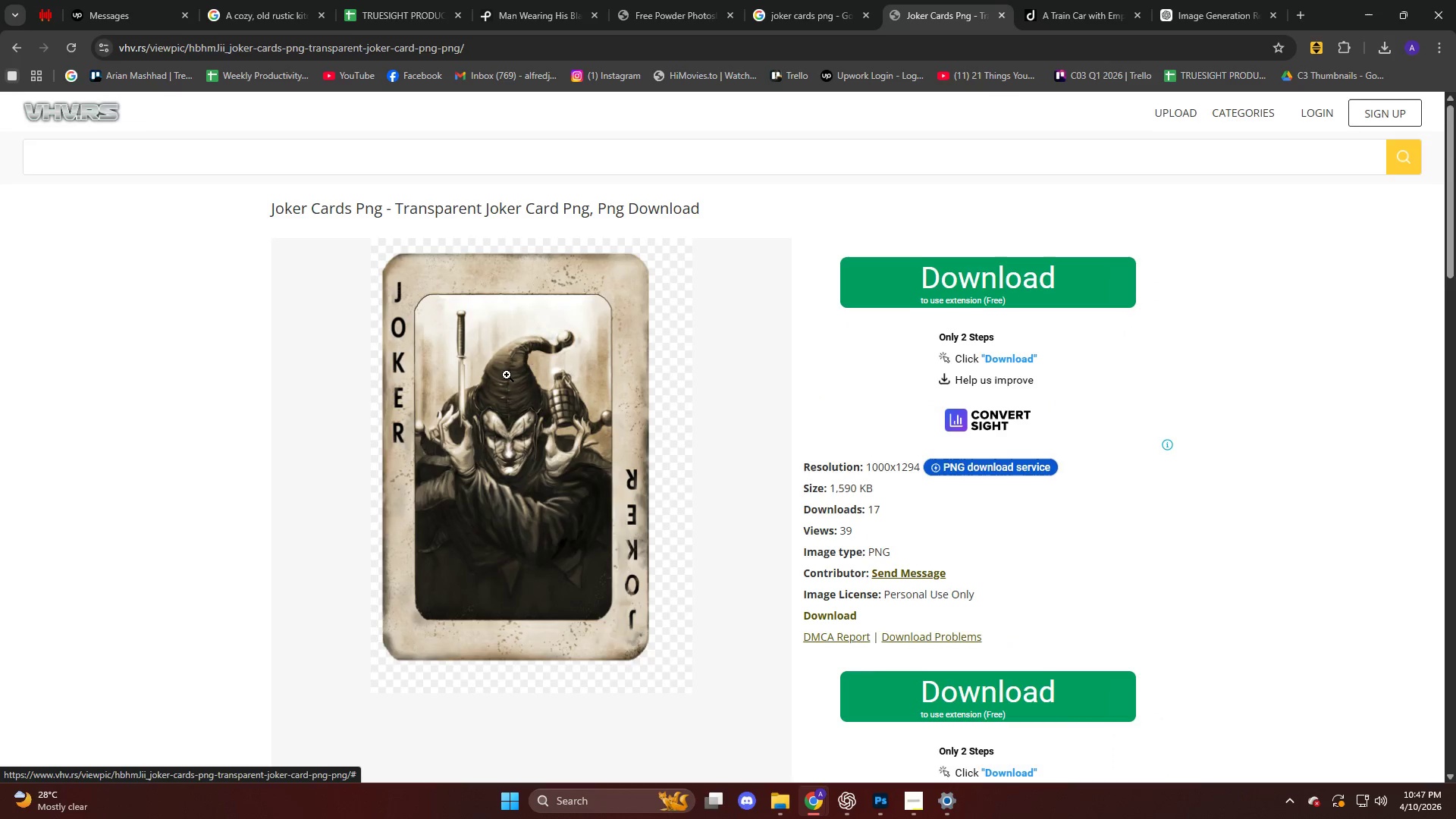 
scroll: coordinate [508, 375], scroll_direction: down, amount: 5.0
 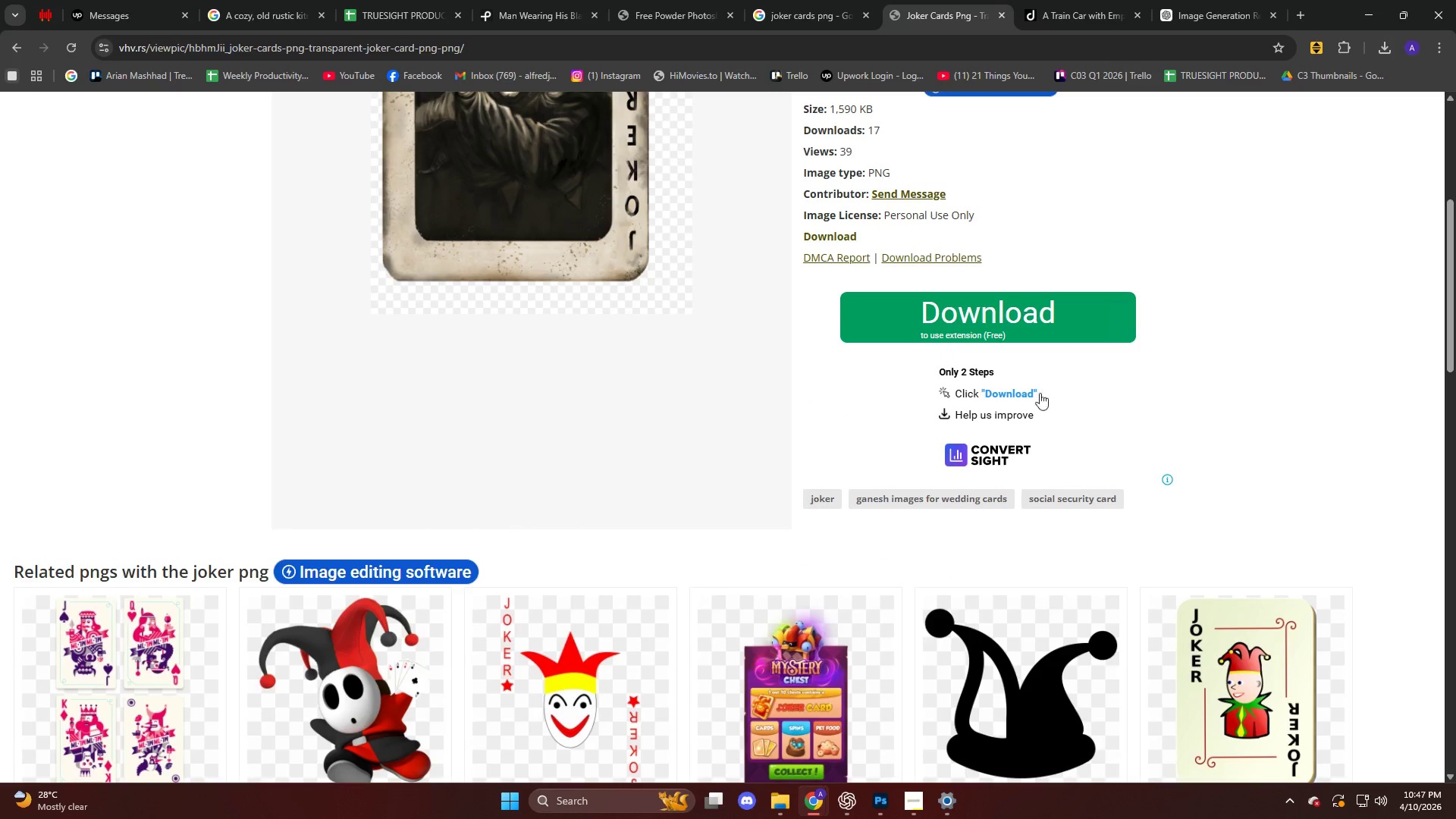 
left_click([1010, 394])
 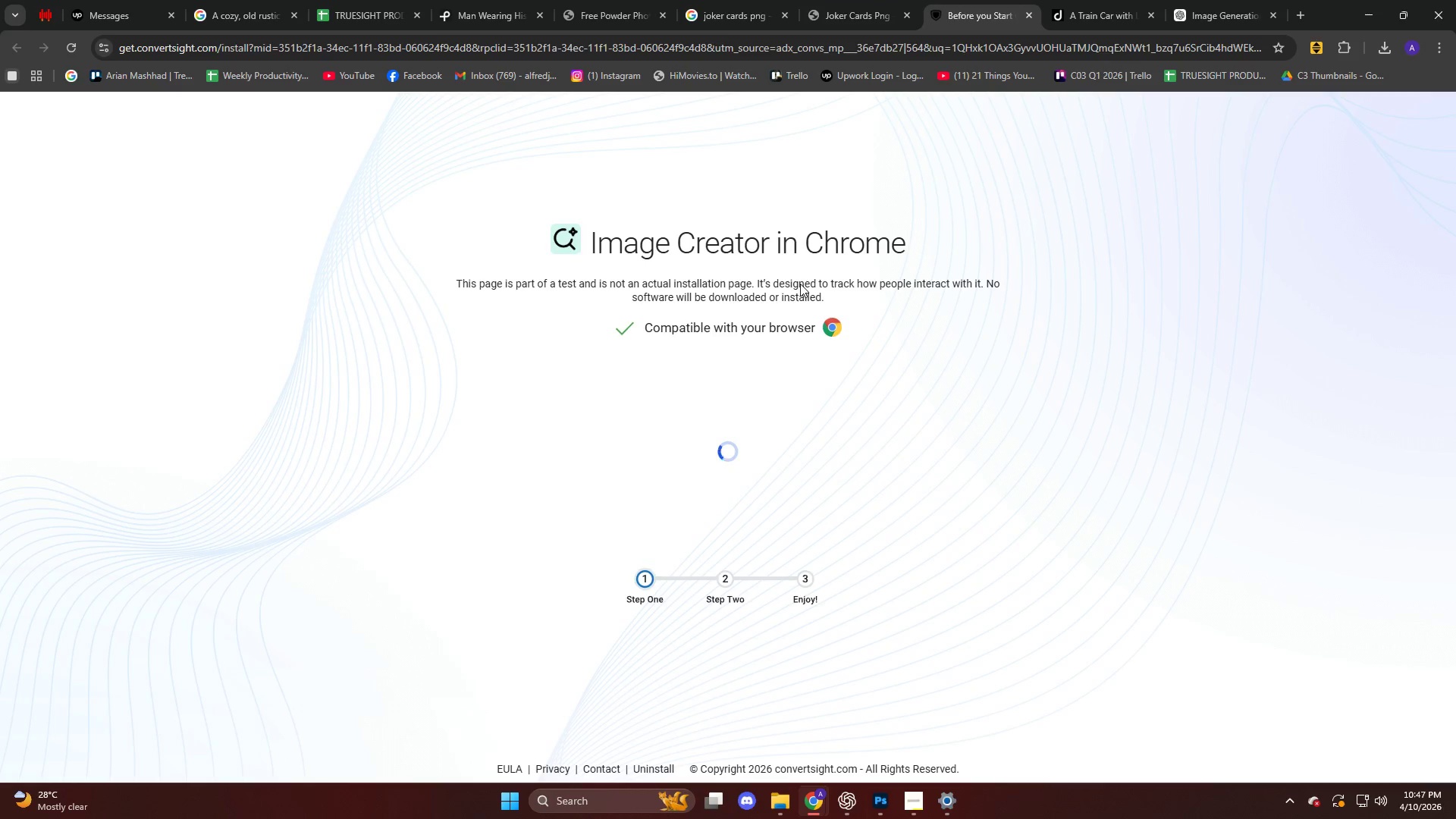 
left_click([843, 27])
 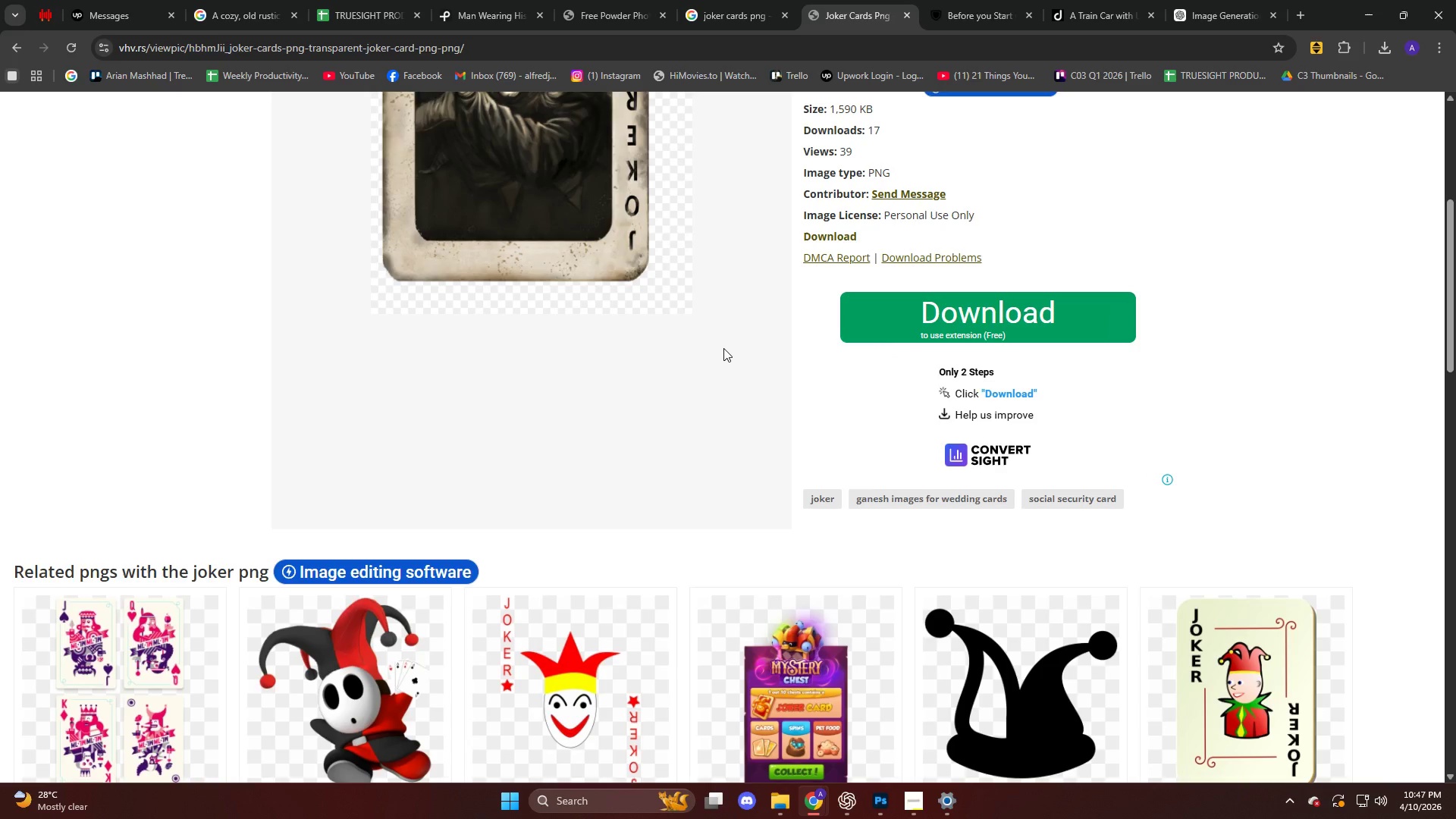 
scroll: coordinate [702, 350], scroll_direction: up, amount: 5.0
 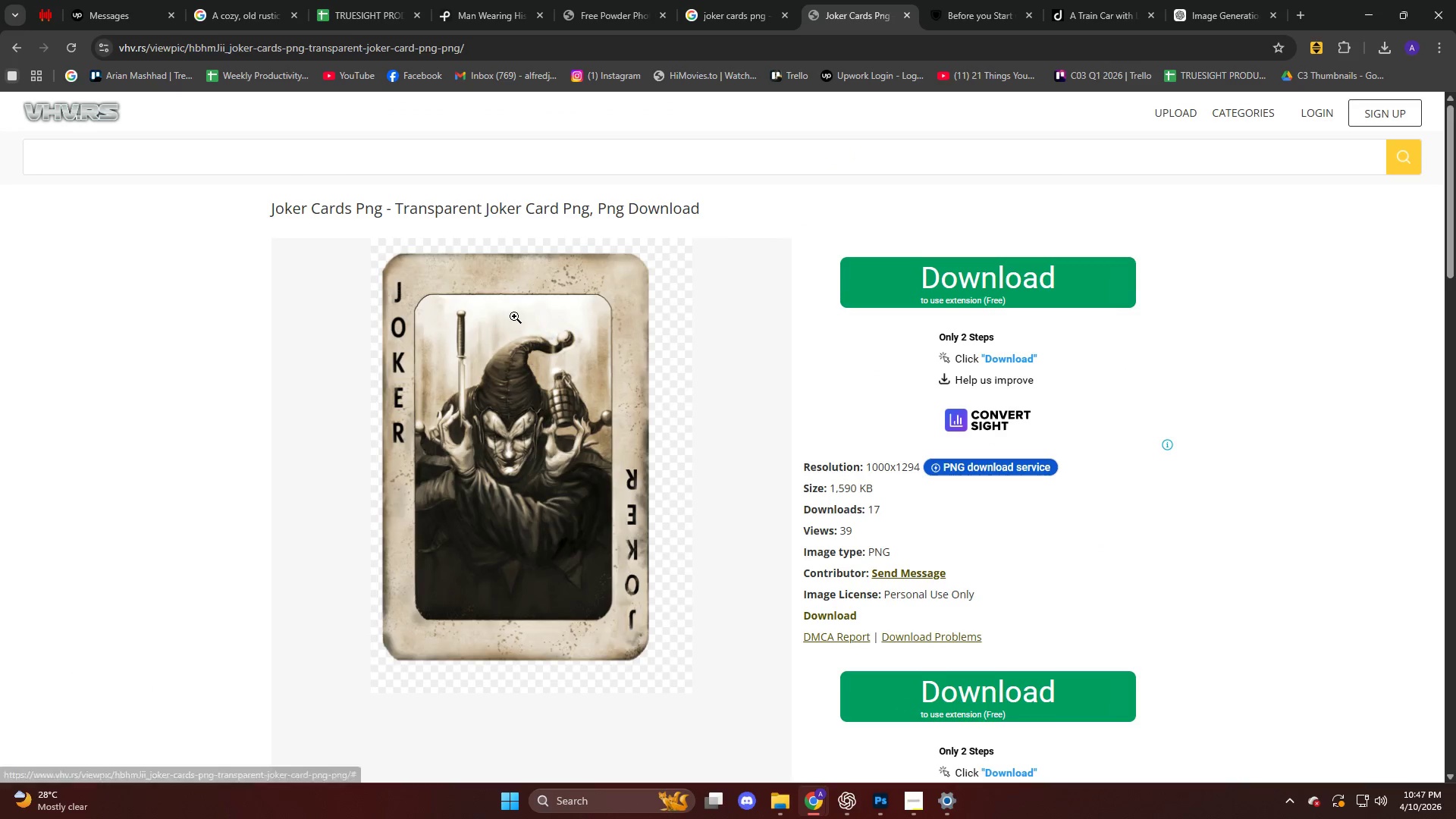 
left_click([514, 316])
 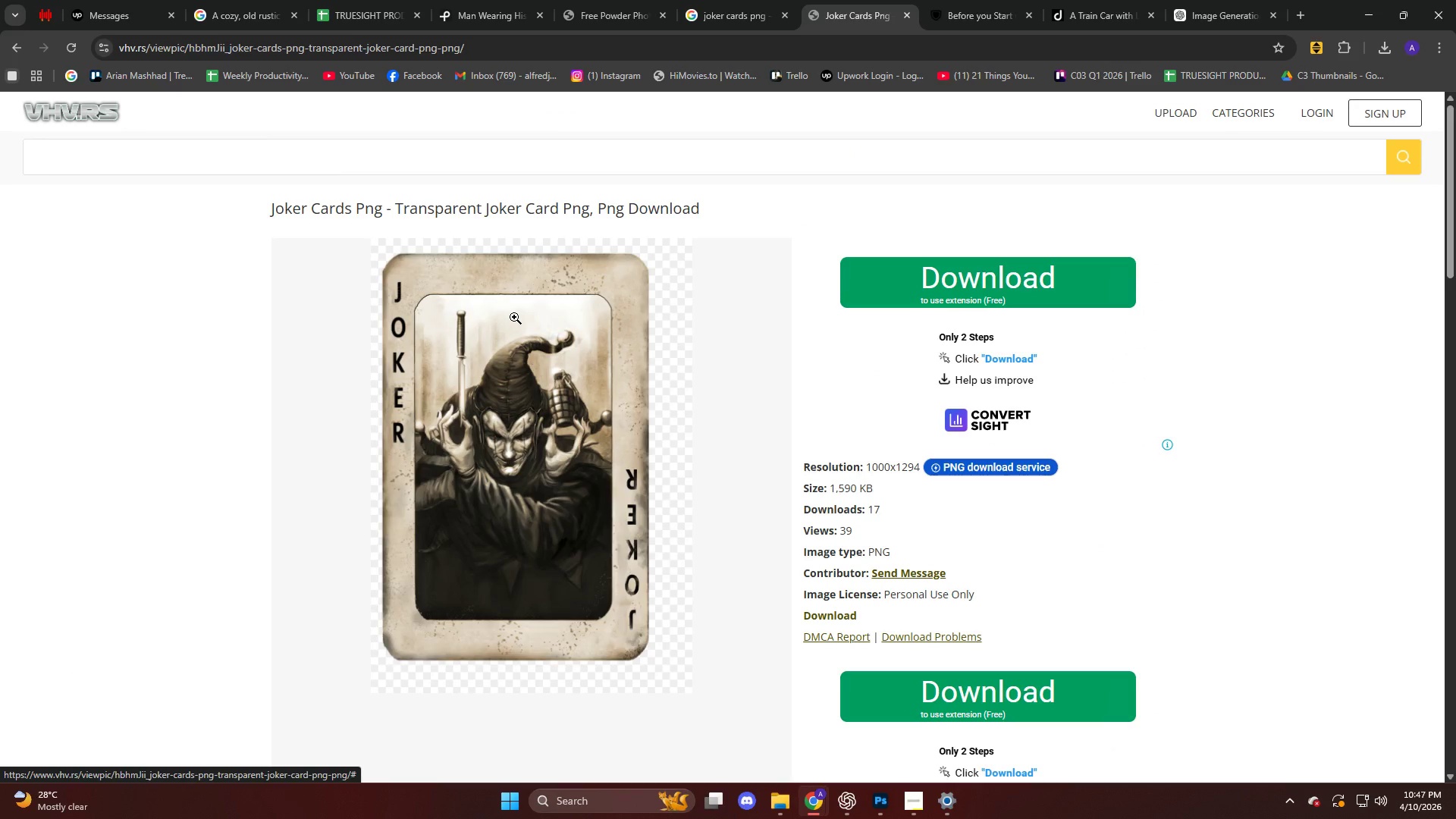 
right_click([514, 317])
 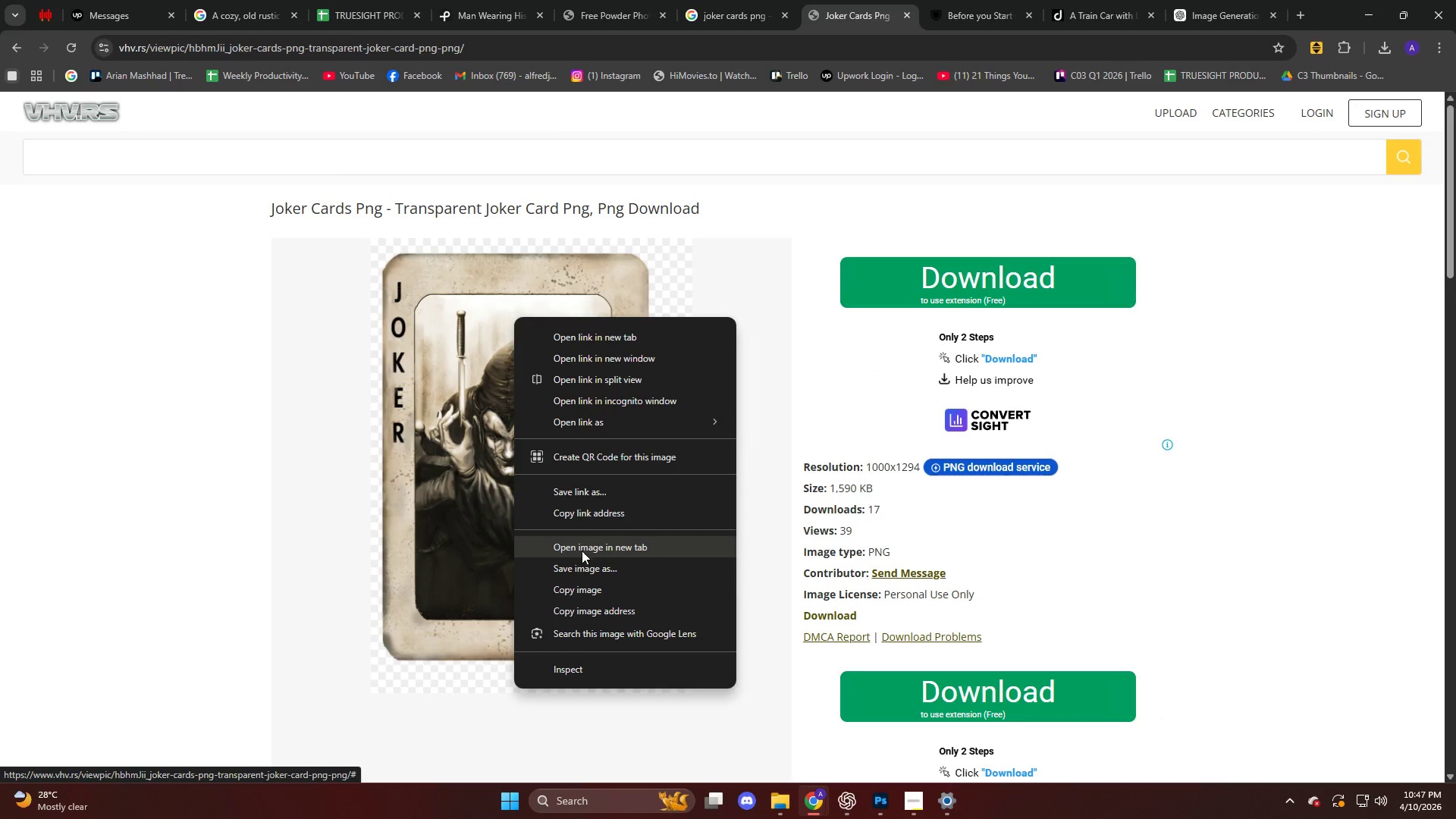 
left_click([582, 566])
 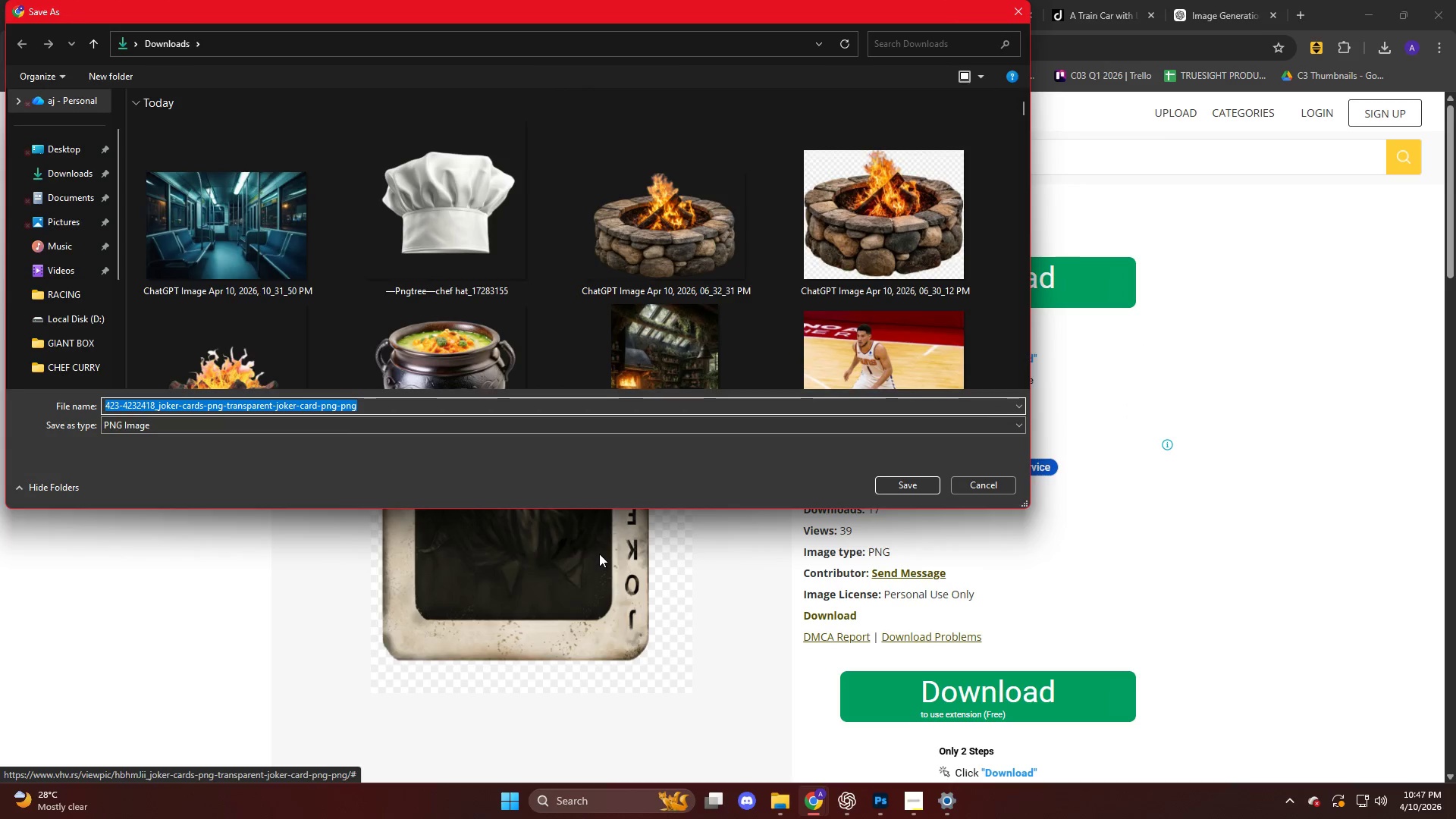 
key(NumpadEnter)
 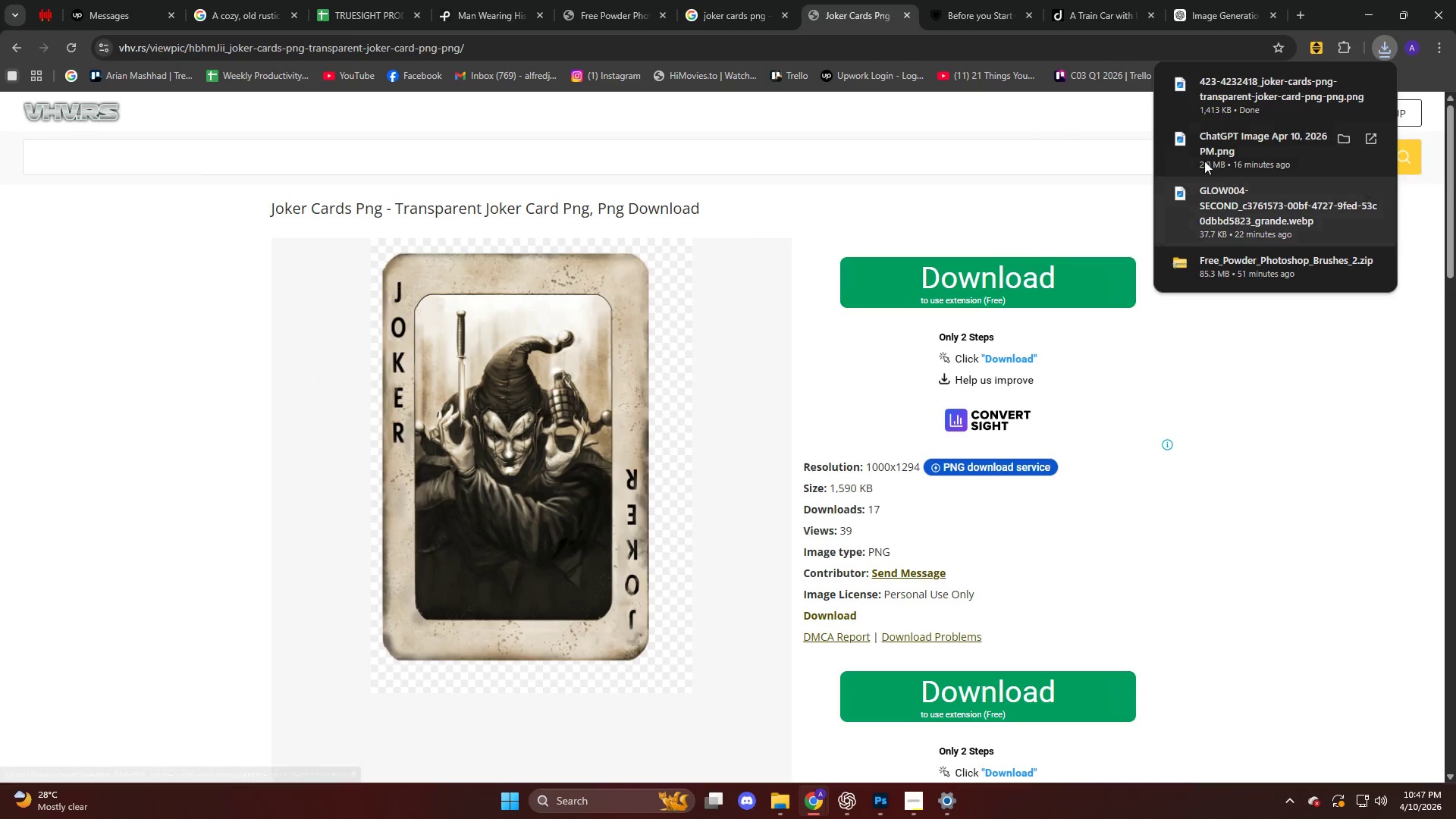 
left_click_drag(start_coordinate=[1225, 106], to_coordinate=[641, 280])
 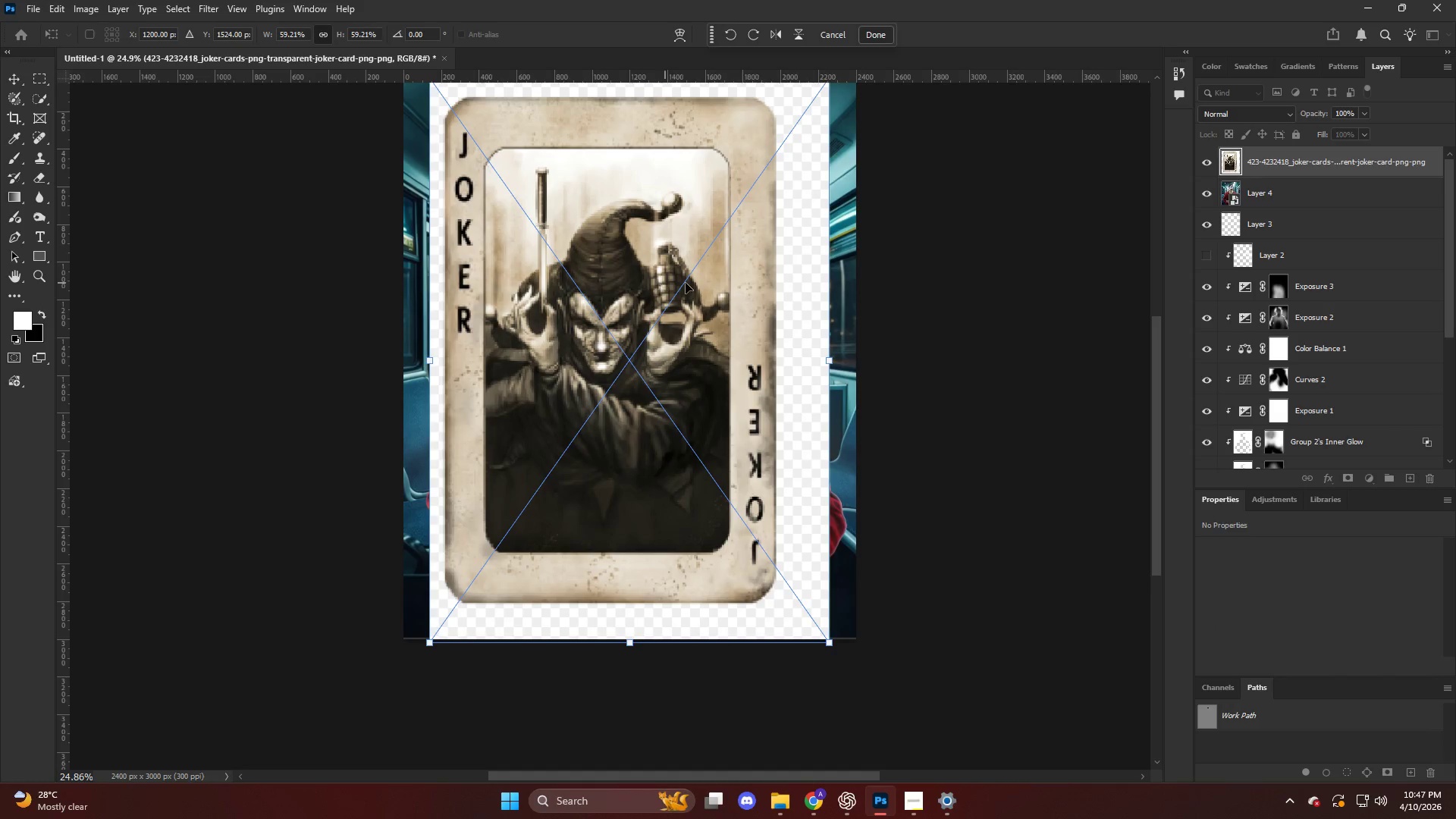 
left_click([698, 281])
 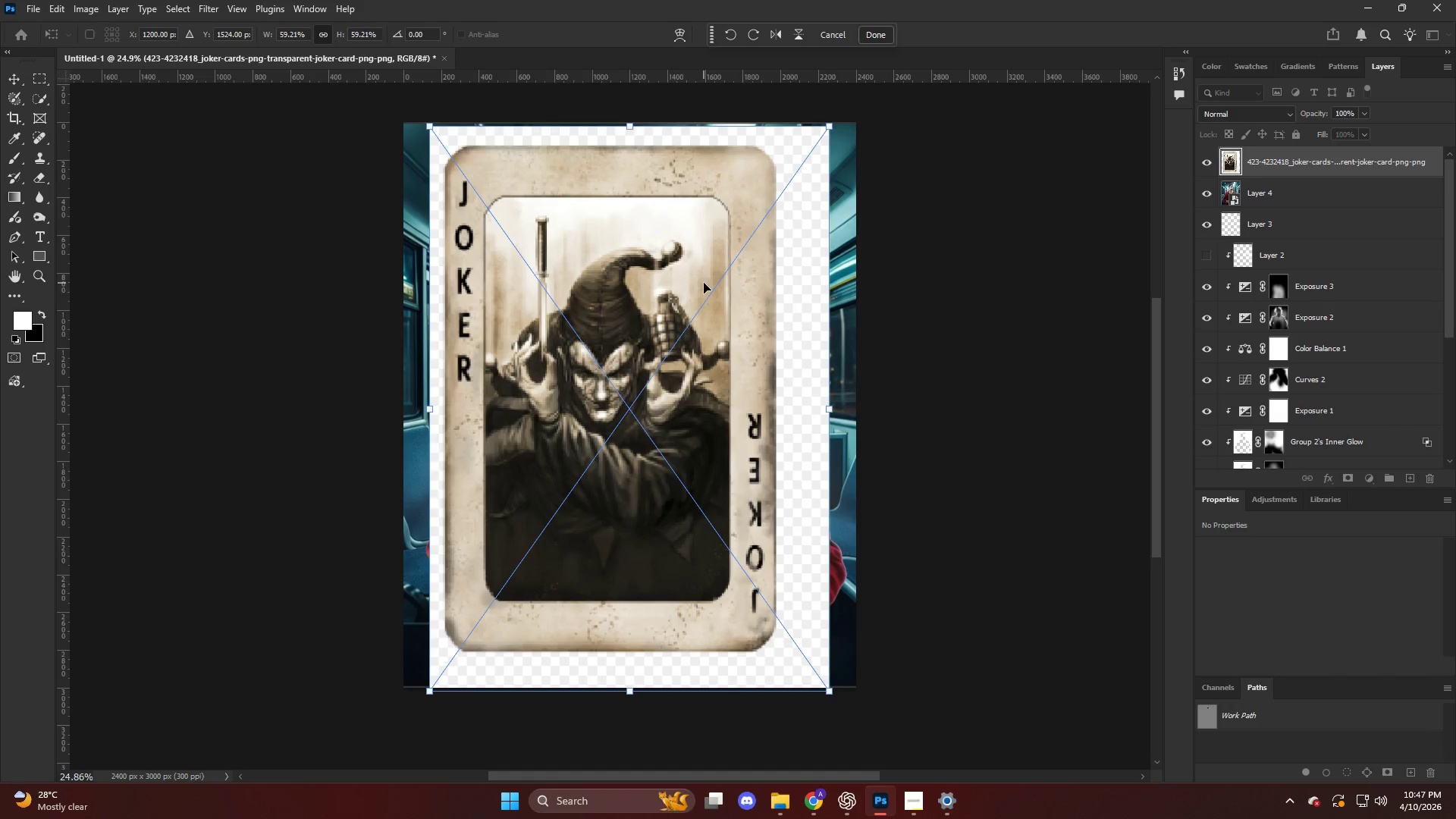 
scroll: coordinate [698, 281], scroll_direction: up, amount: 4.0
 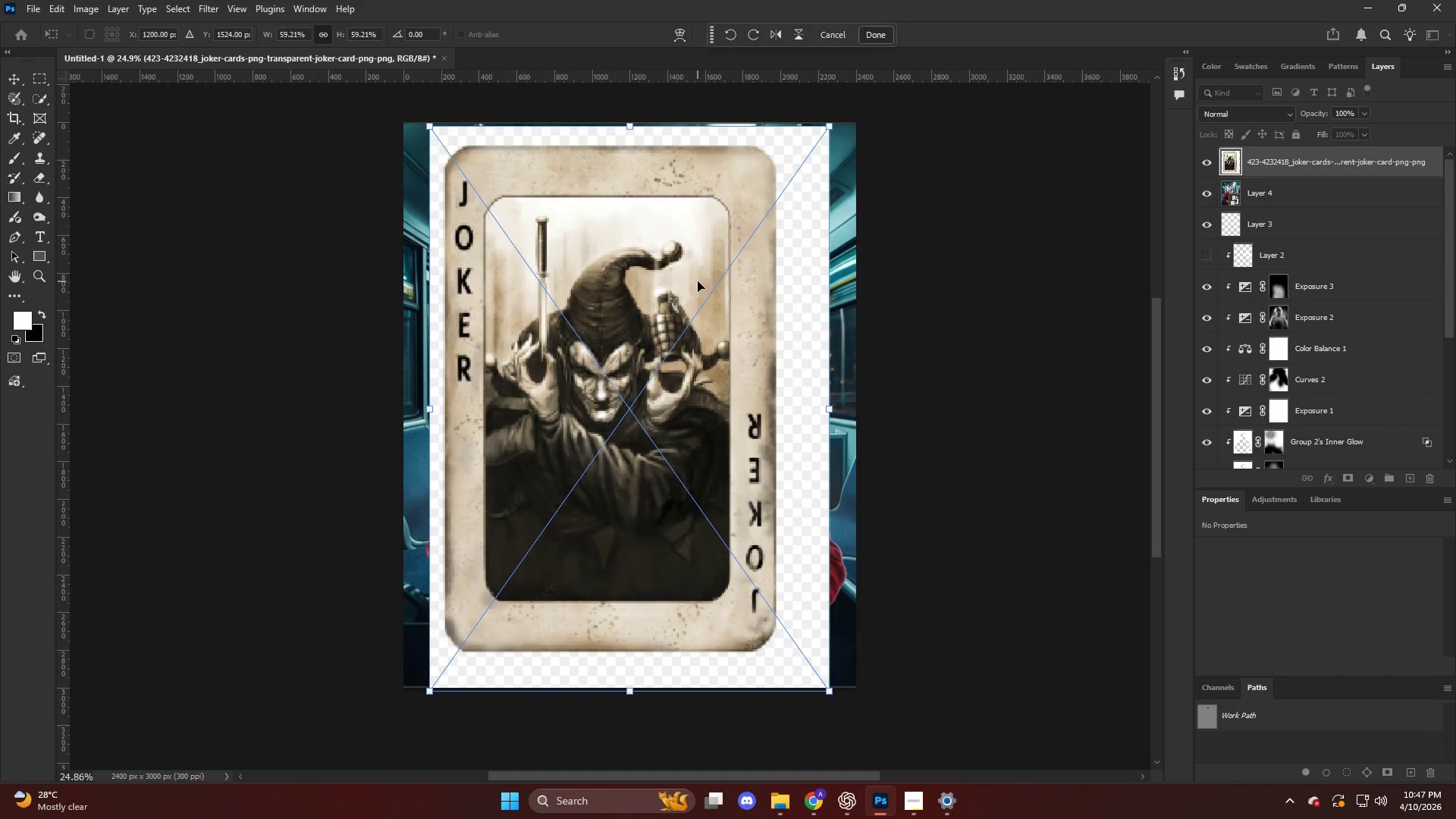 
key(NumpadEnter)
 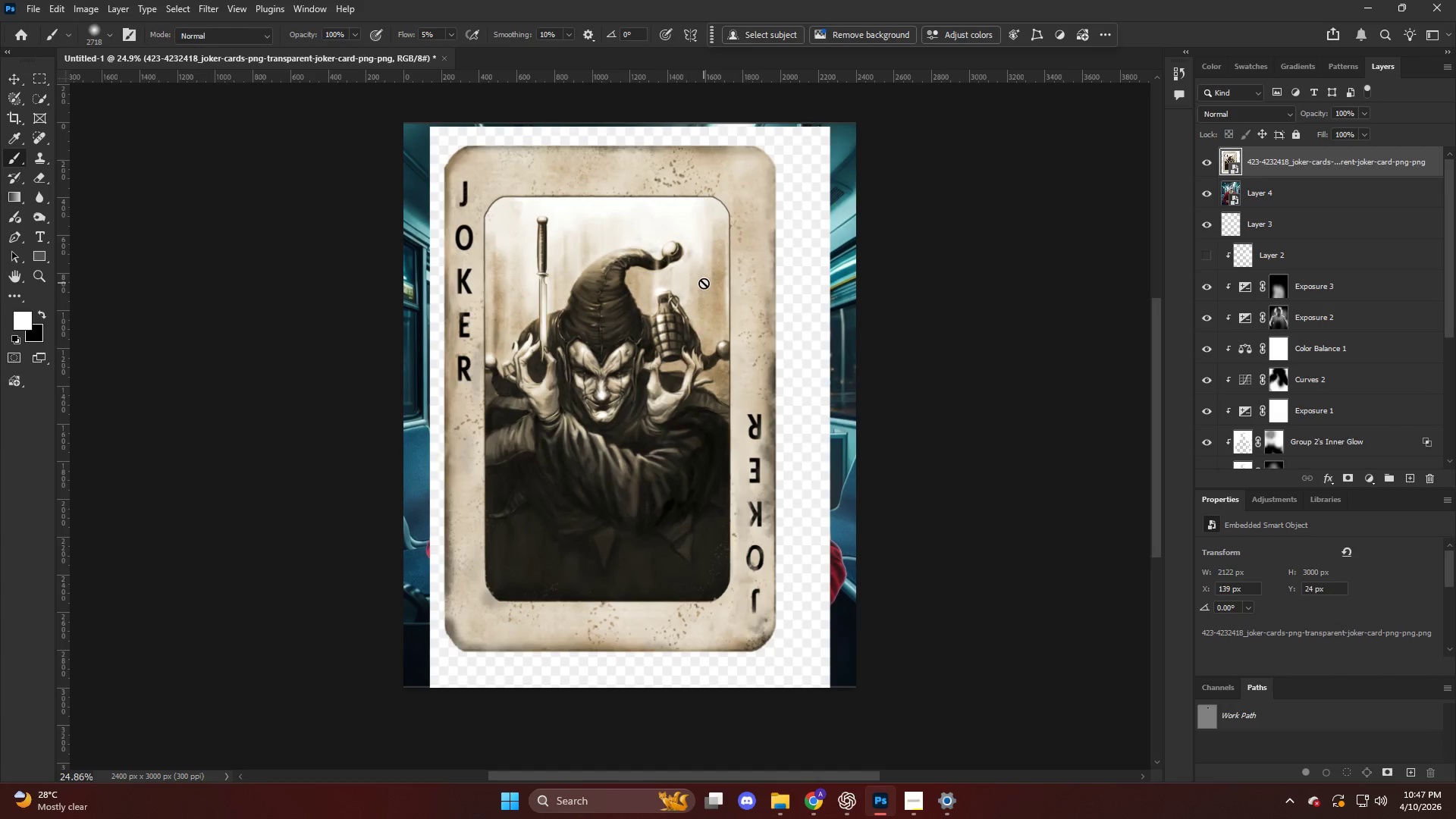 
key(Alt+AltLeft)
 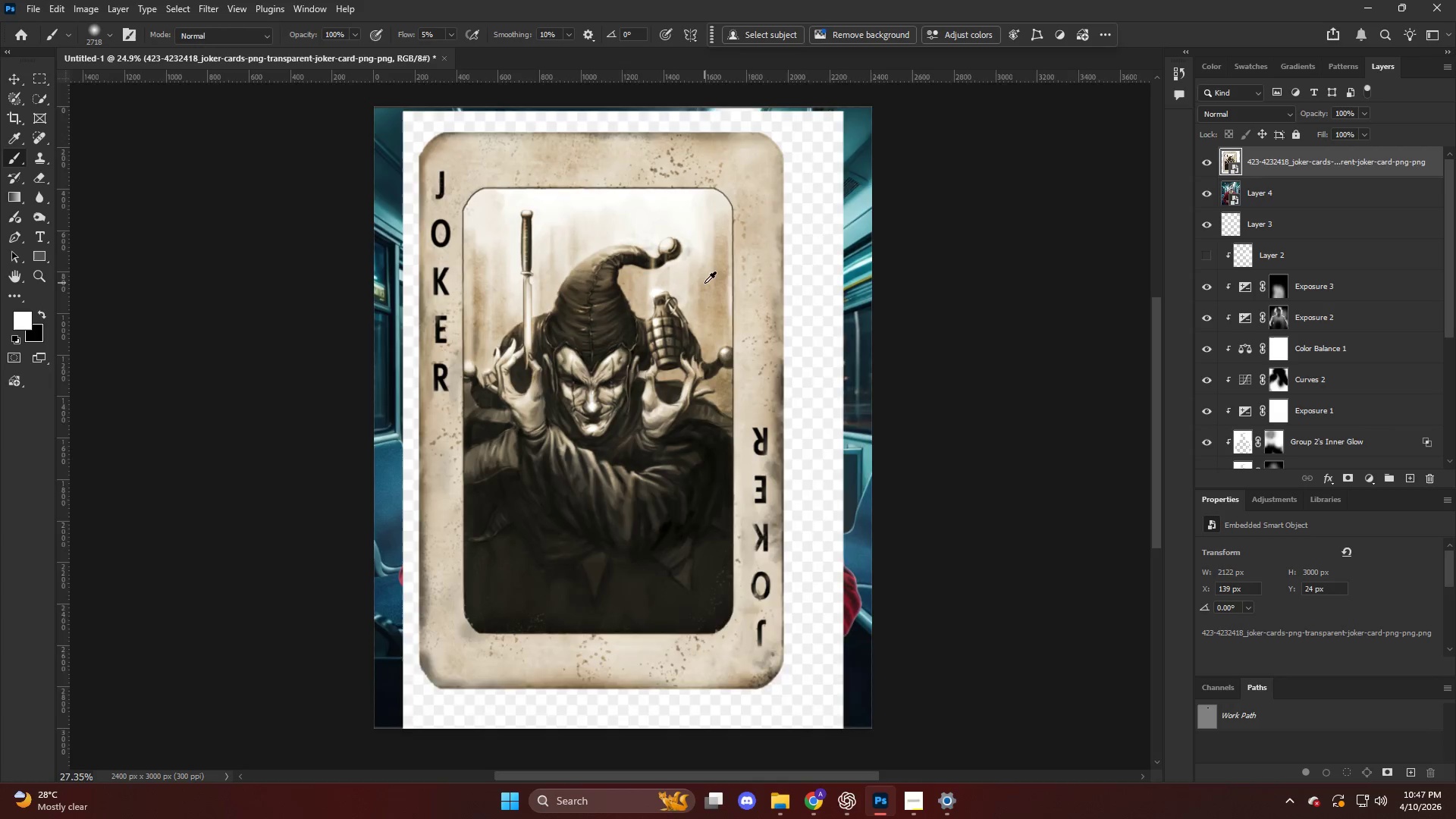 
key(W)
 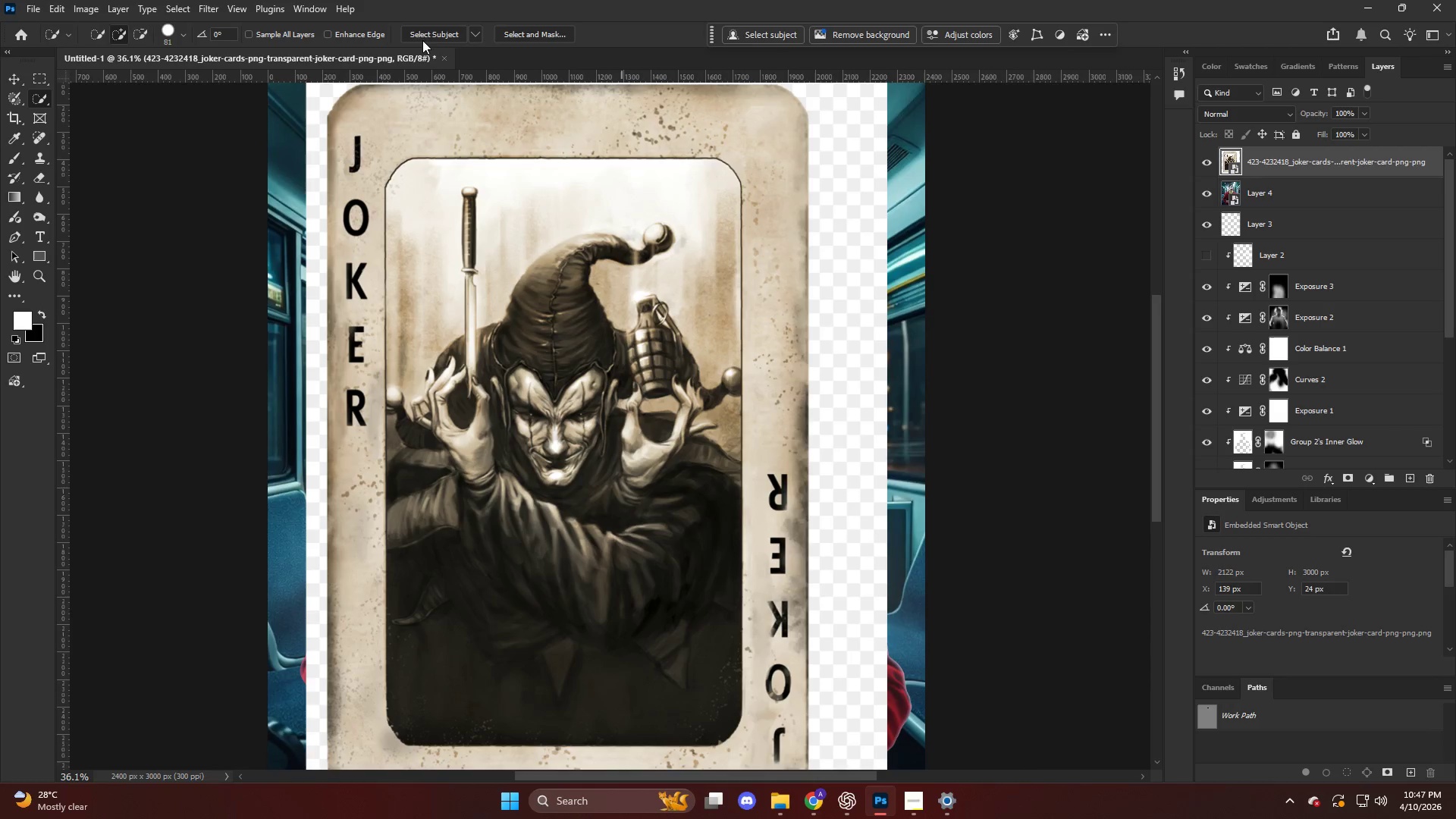 
scroll: coordinate [704, 283], scroll_direction: up, amount: 4.0
 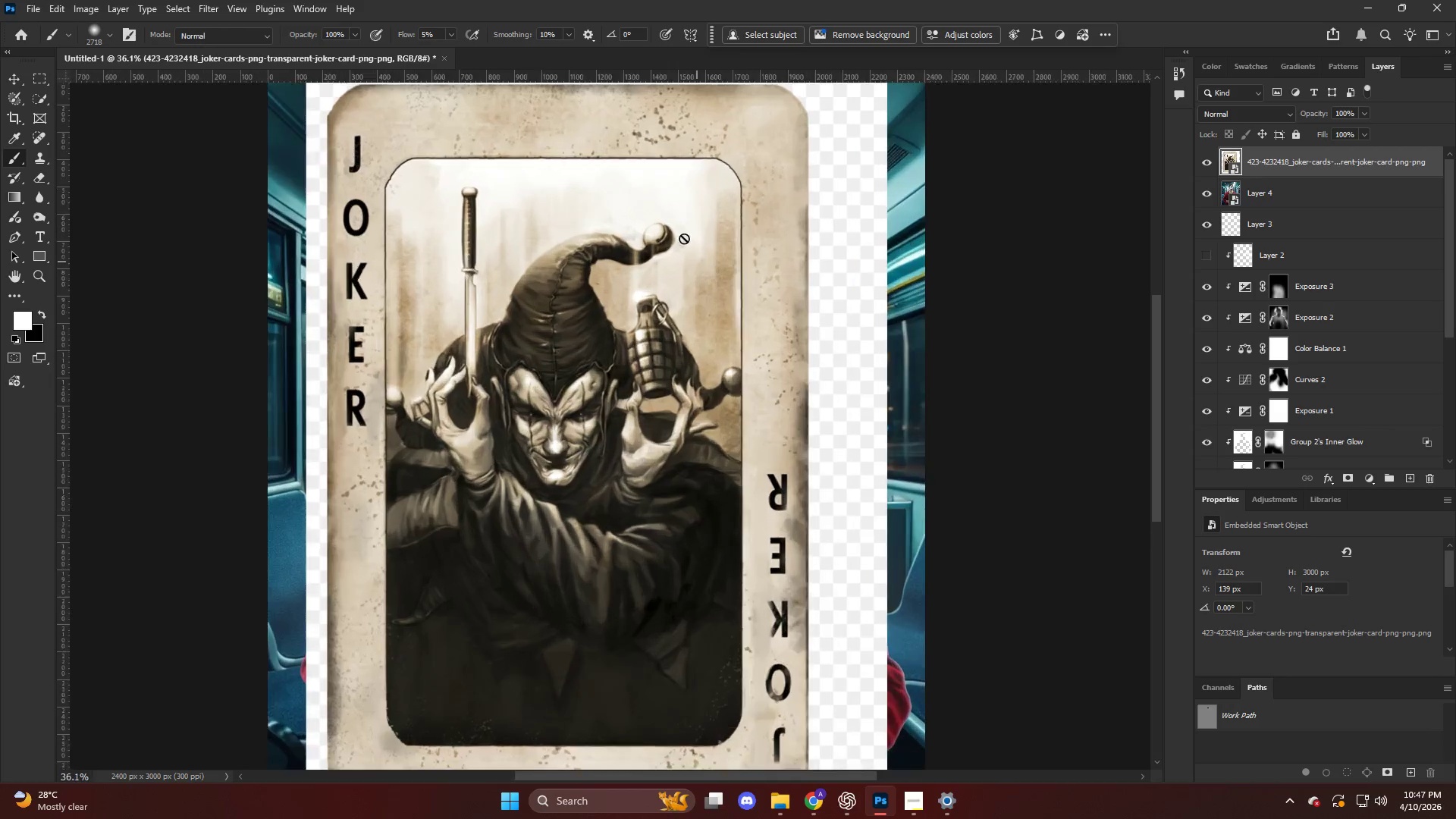 
left_click([420, 36])
 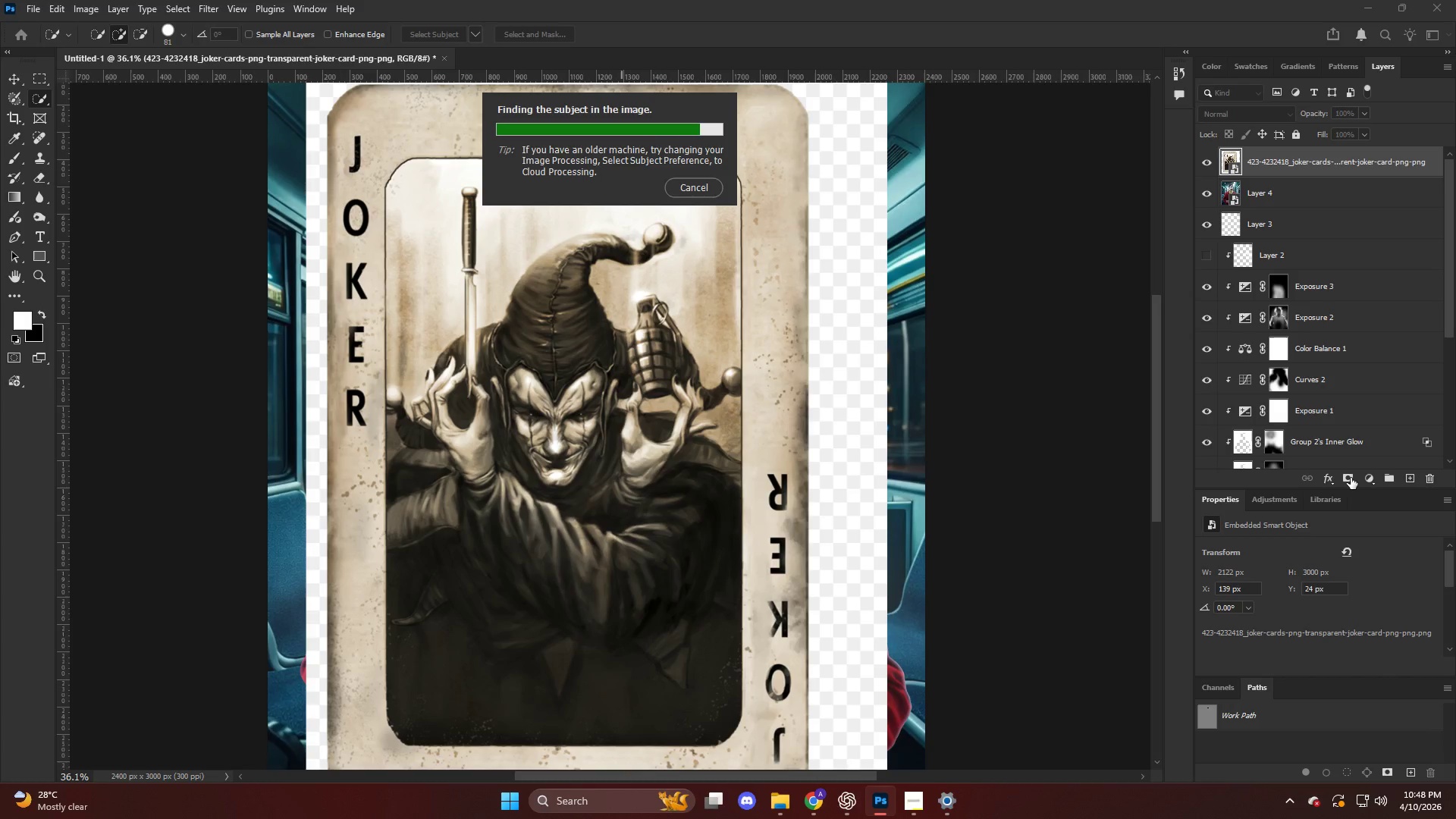 
wait(12.88)
 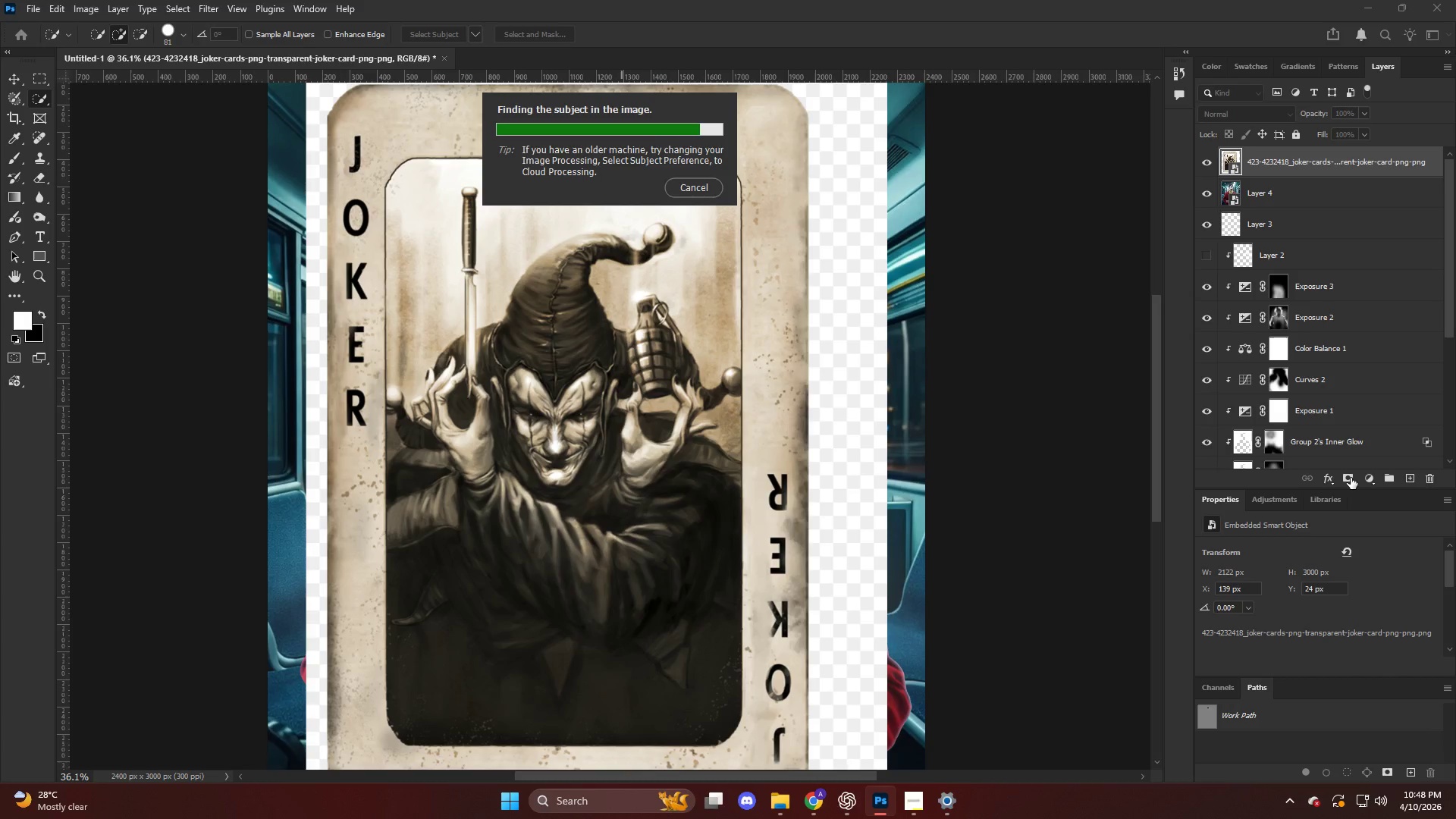 
left_click([1351, 478])
 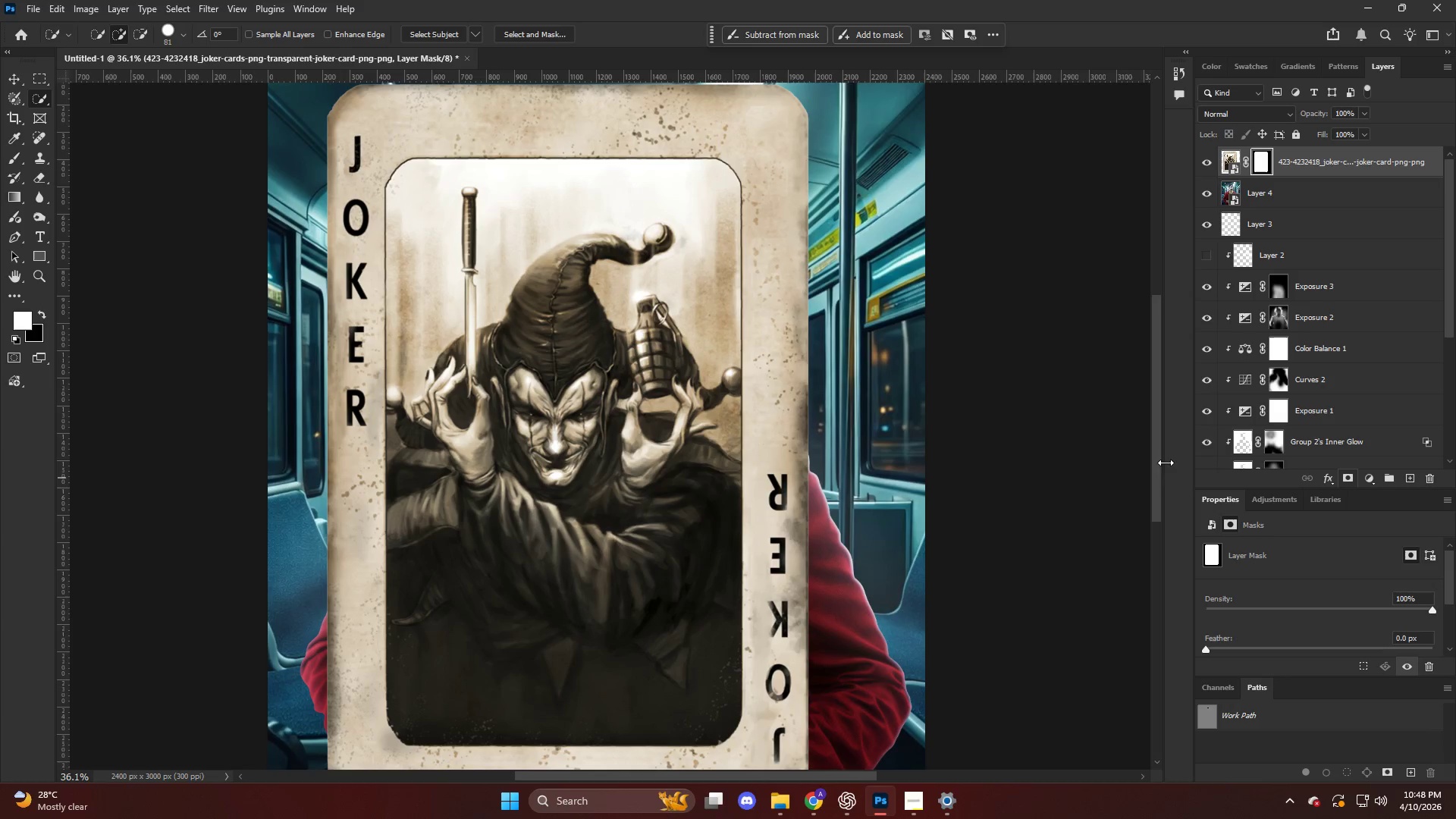 
hold_key(key=AltLeft, duration=0.33)
scroll: coordinate [714, 405], scroll_direction: down, amount: 5.0
 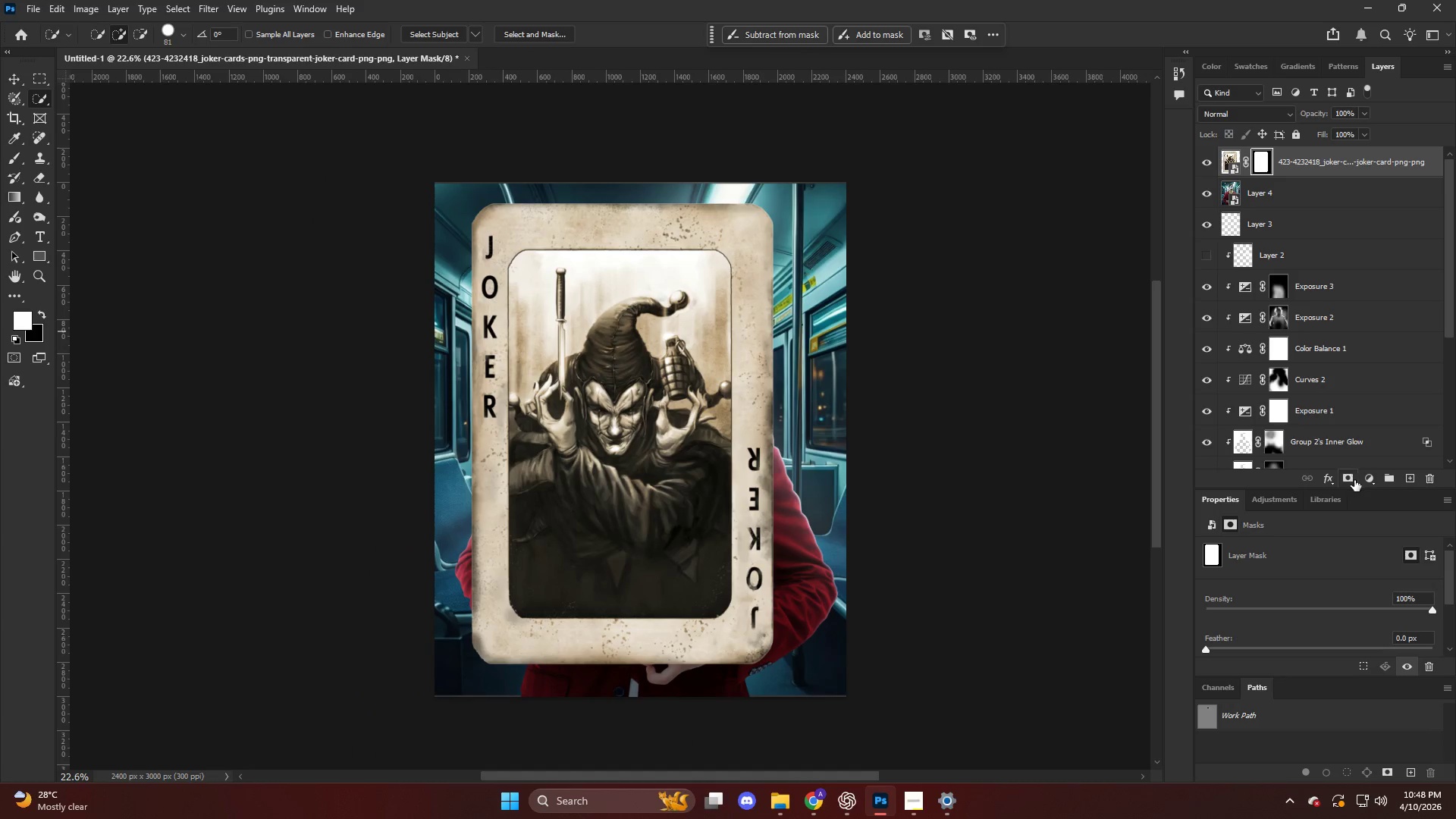 
left_click([1368, 480])
 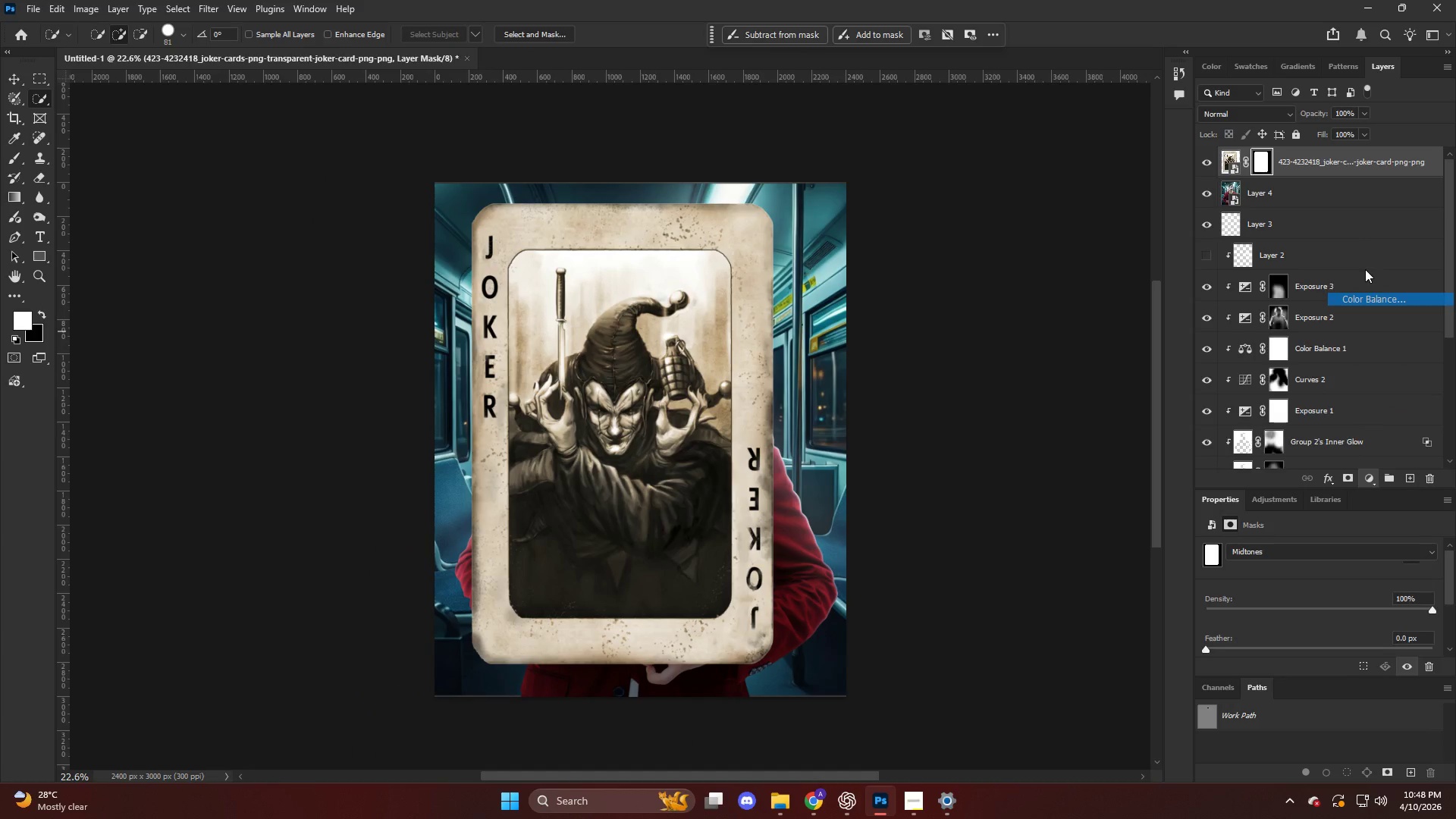 
hold_key(key=AltLeft, duration=0.94)
left_click([1337, 178])
 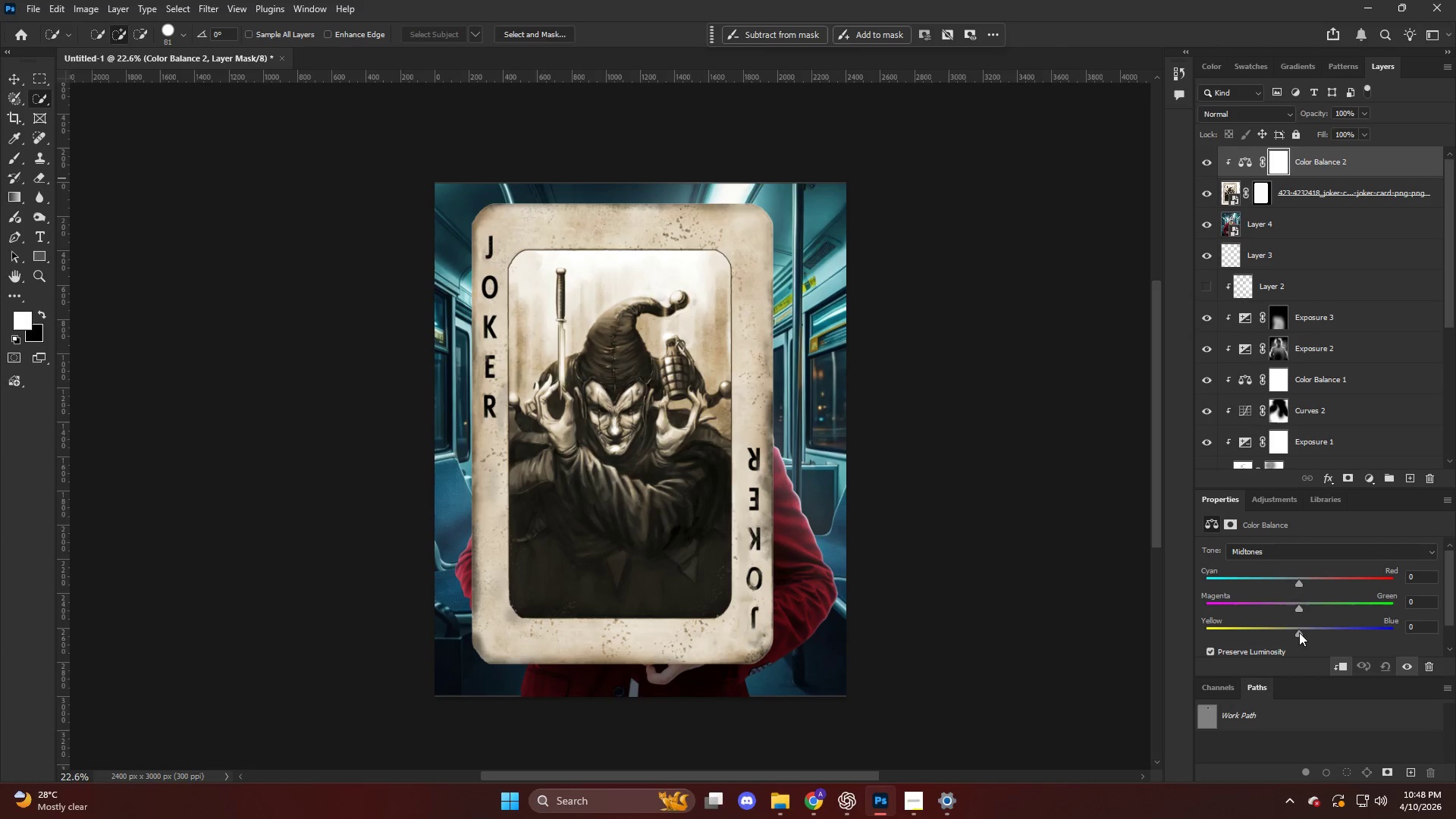 
left_click_drag(start_coordinate=[1295, 629], to_coordinate=[1338, 635])
 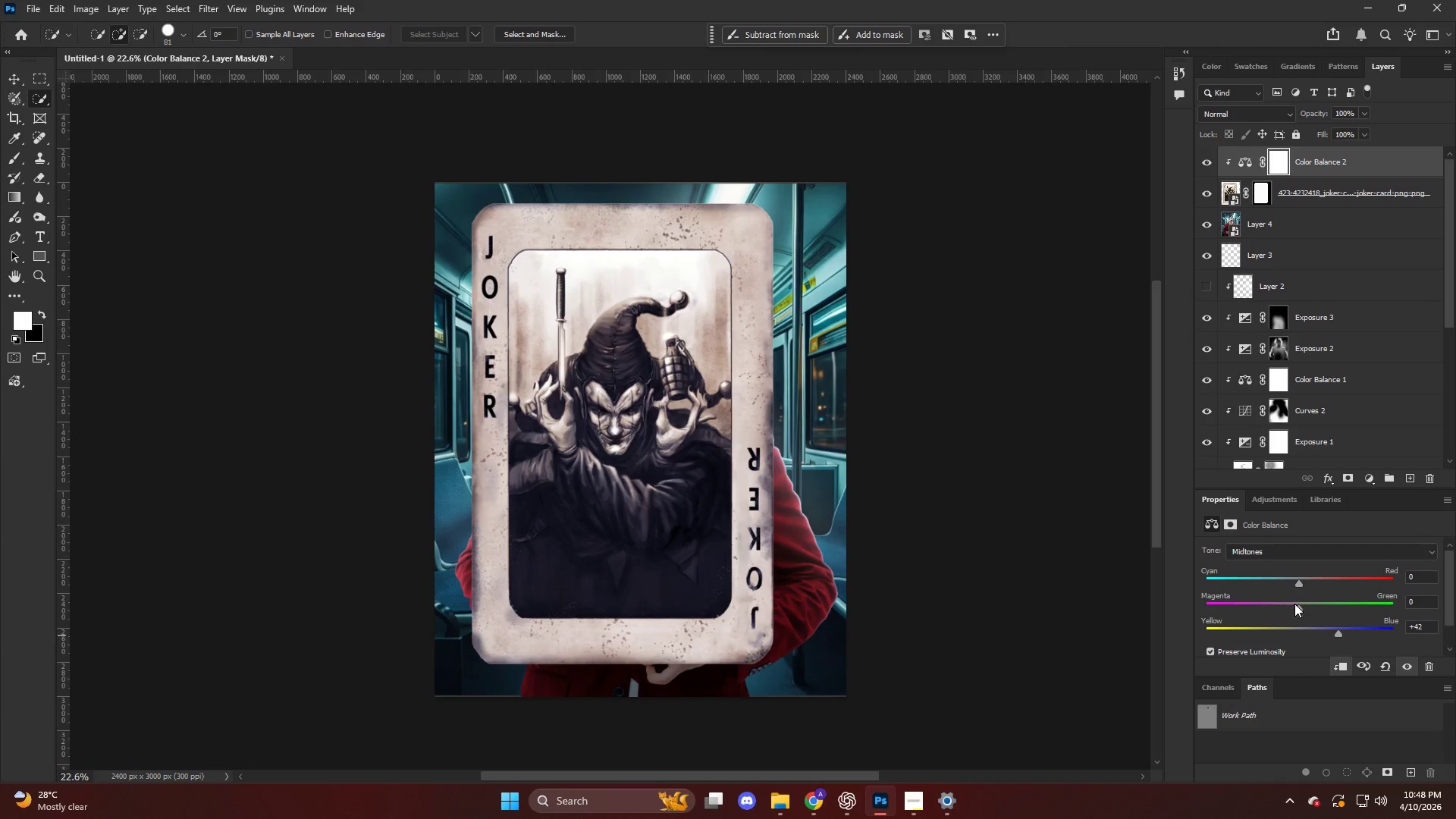 
left_click_drag(start_coordinate=[1299, 610], to_coordinate=[1314, 615])
 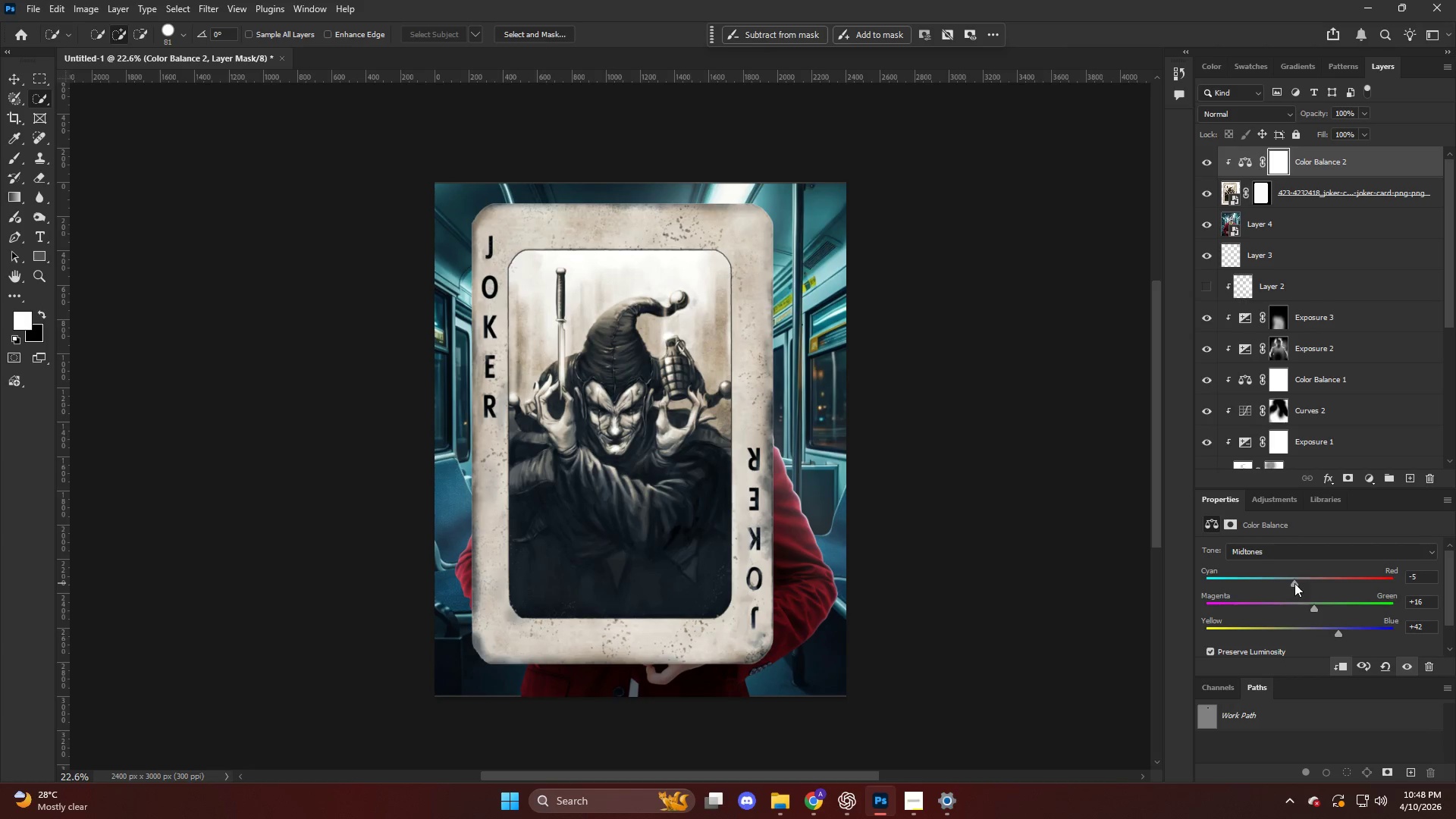 
left_click_drag(start_coordinate=[1316, 608], to_coordinate=[1320, 610])
 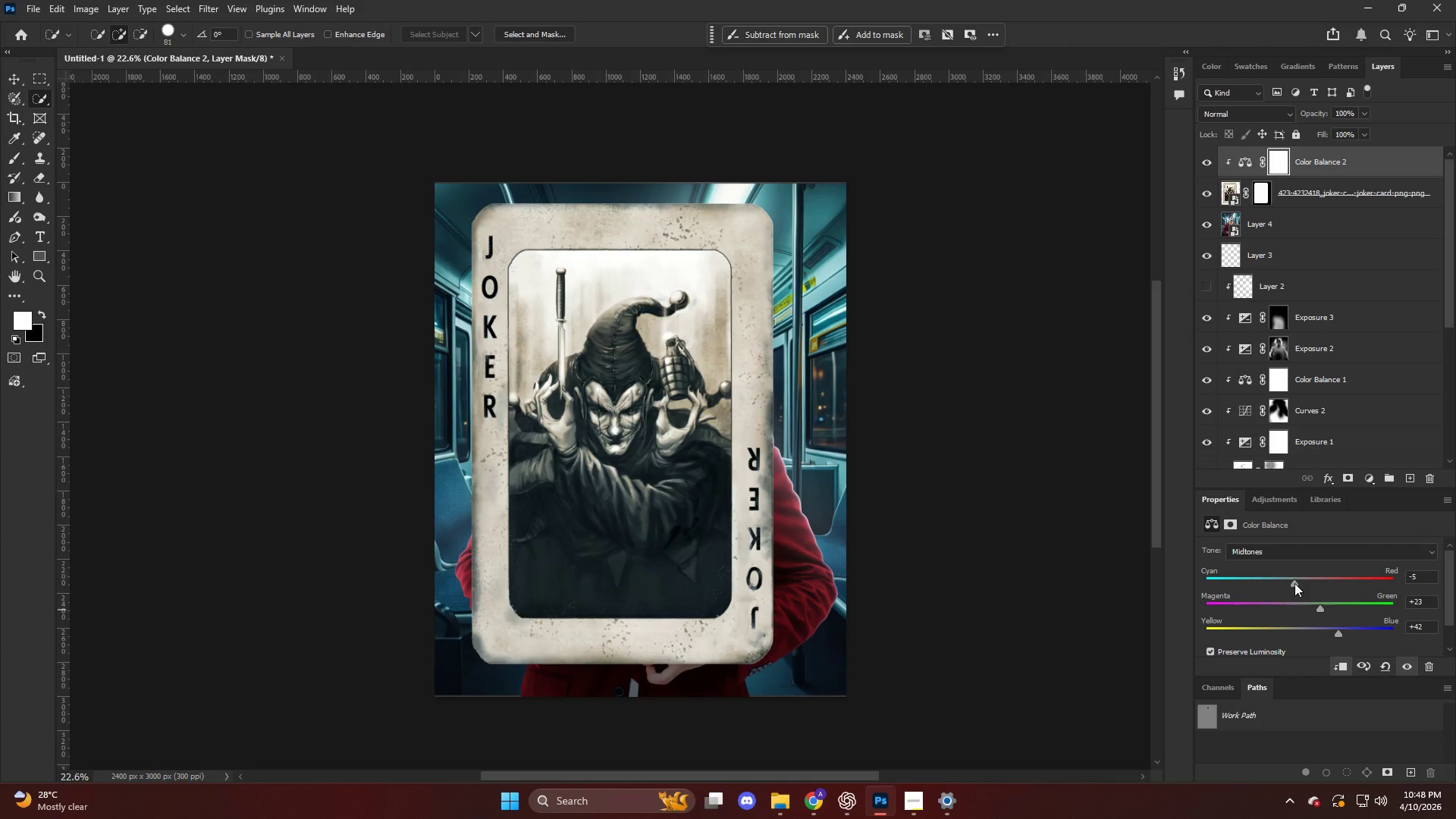 
left_click_drag(start_coordinate=[1291, 579], to_coordinate=[1287, 582])
 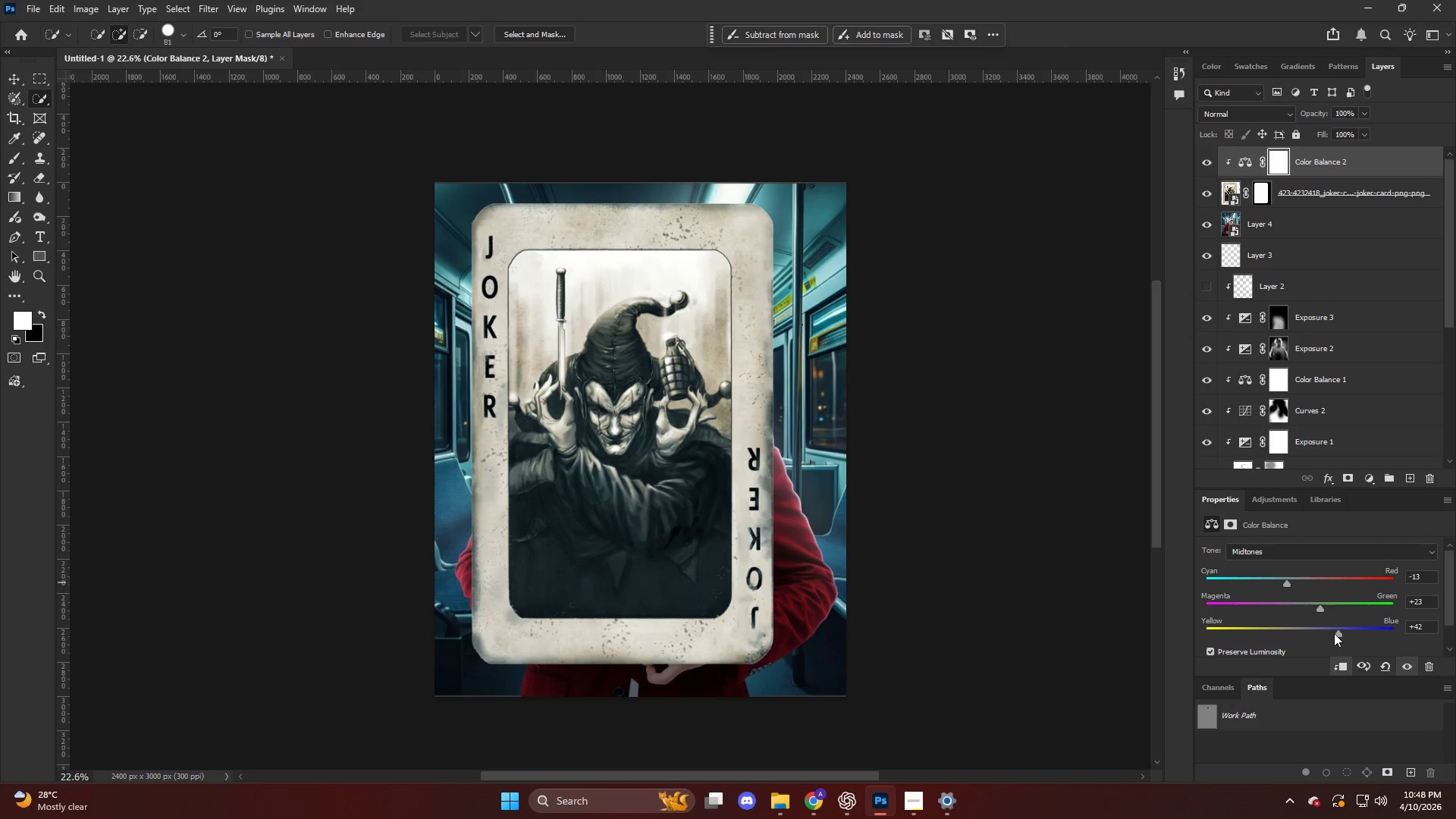 
left_click_drag(start_coordinate=[1333, 629], to_coordinate=[1343, 633])
 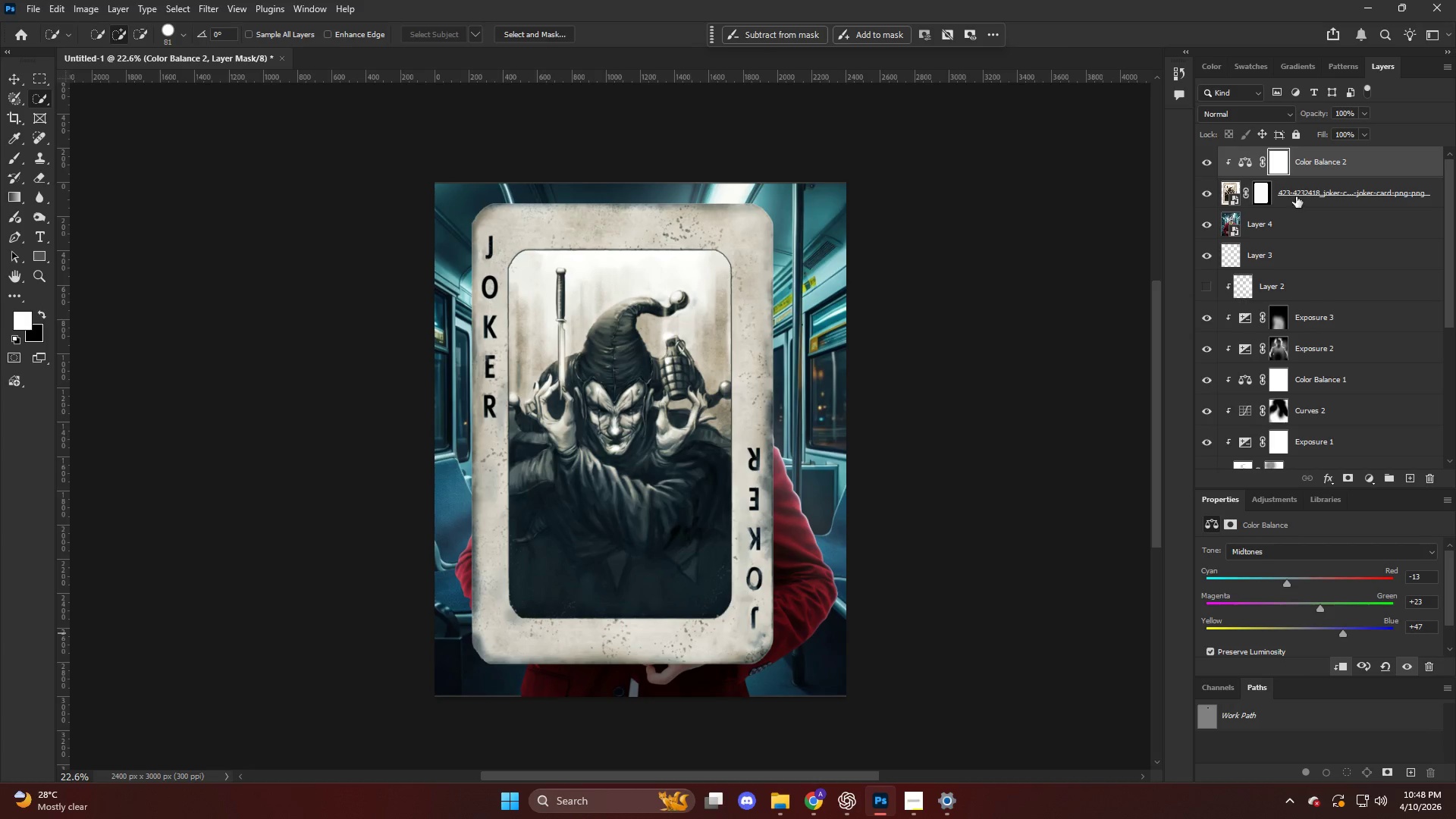 
left_click([1300, 191])
 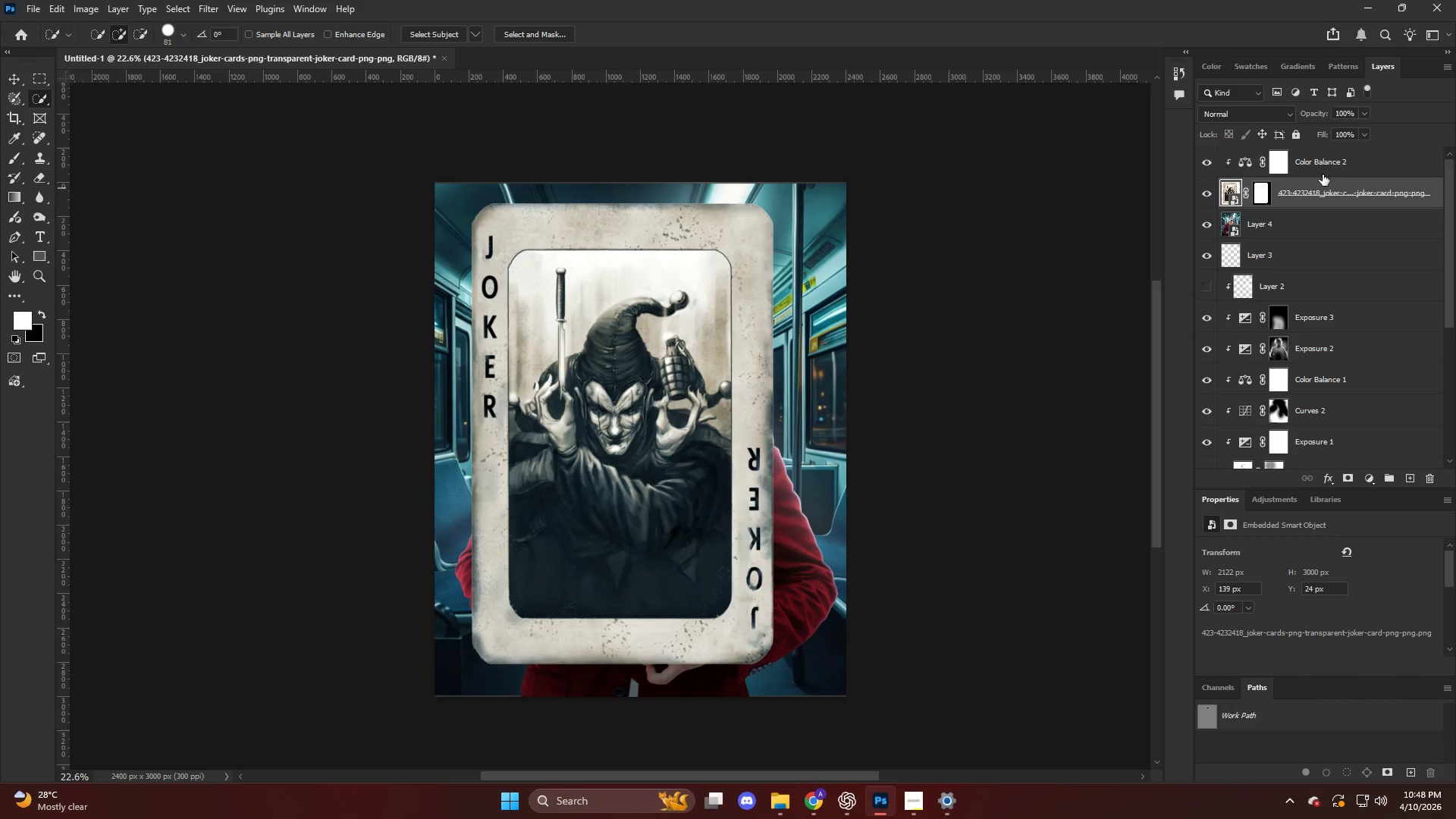 
key(Shift+ShiftLeft)
 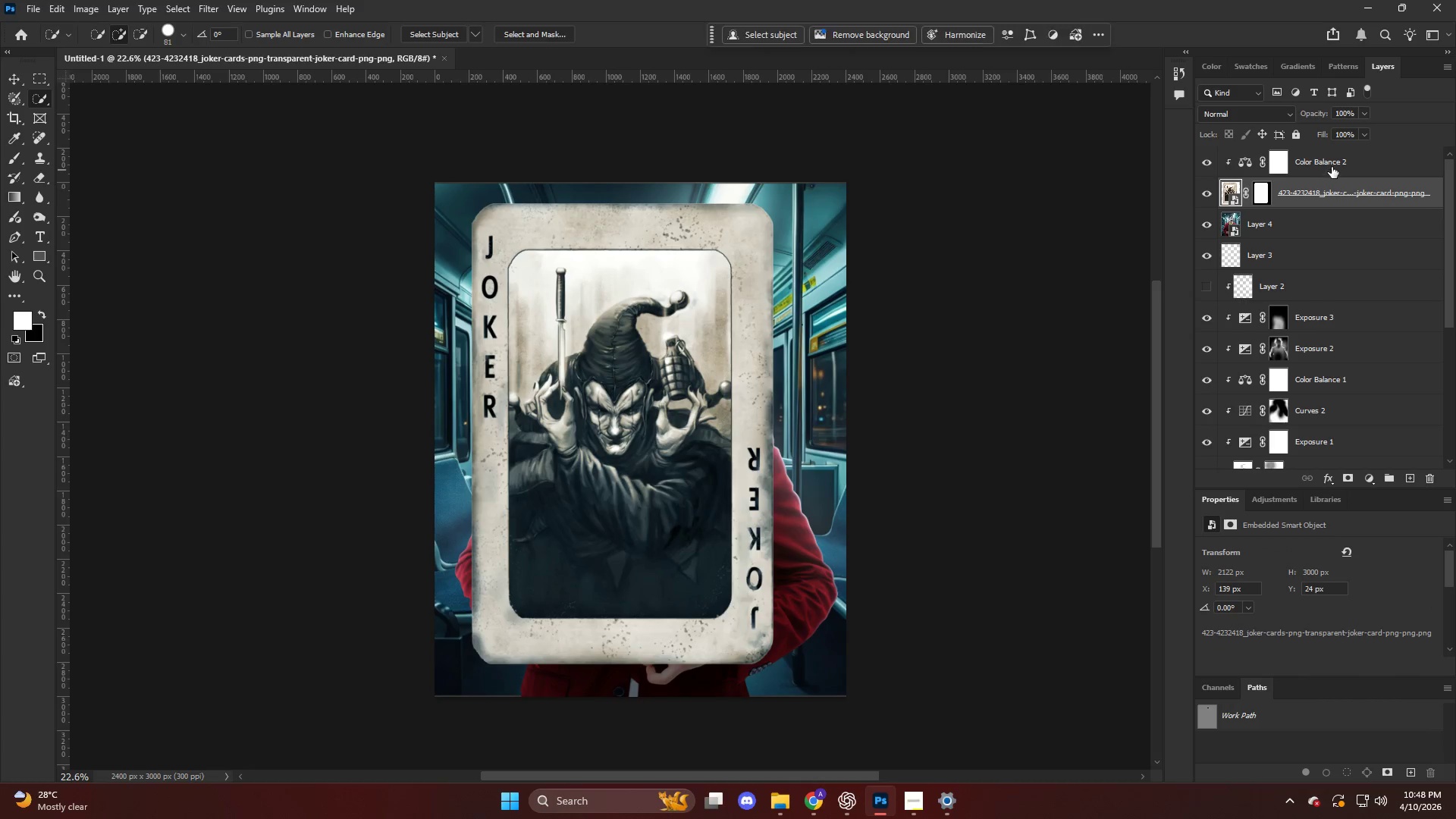 
double_click([1332, 165])
 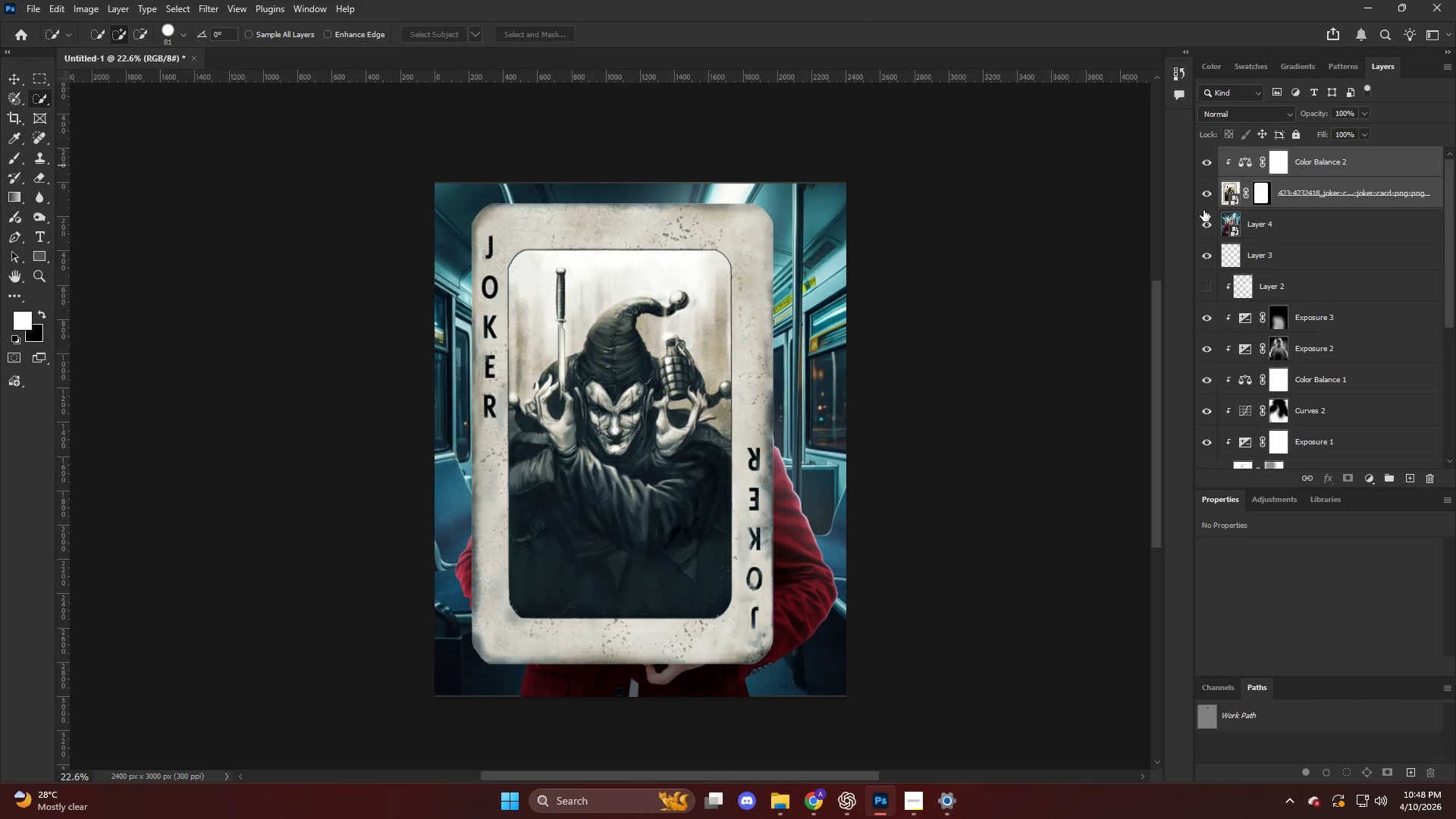 
key(Alt+AltLeft)
 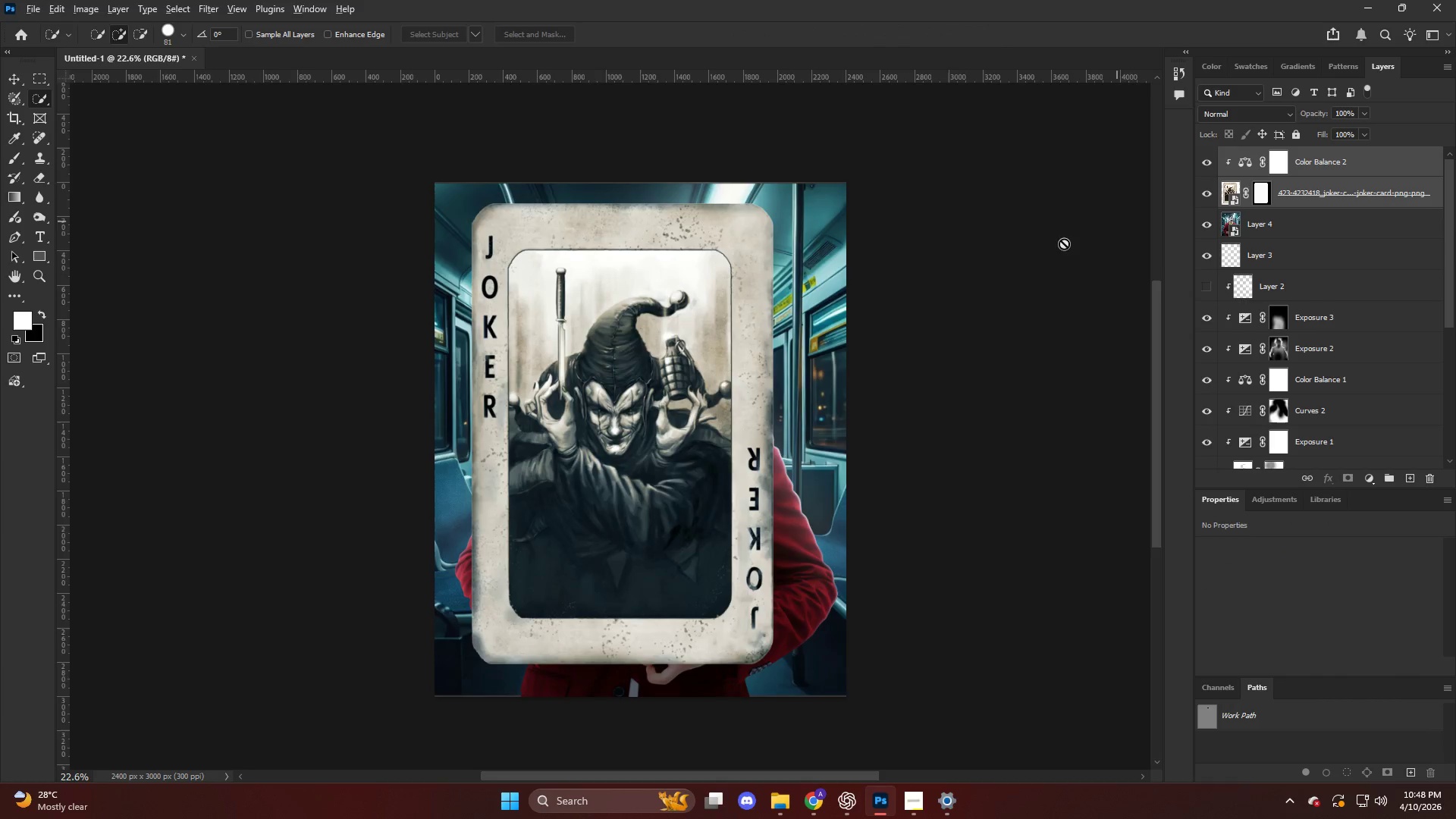 
scroll: coordinate [768, 343], scroll_direction: down, amount: 7.0
 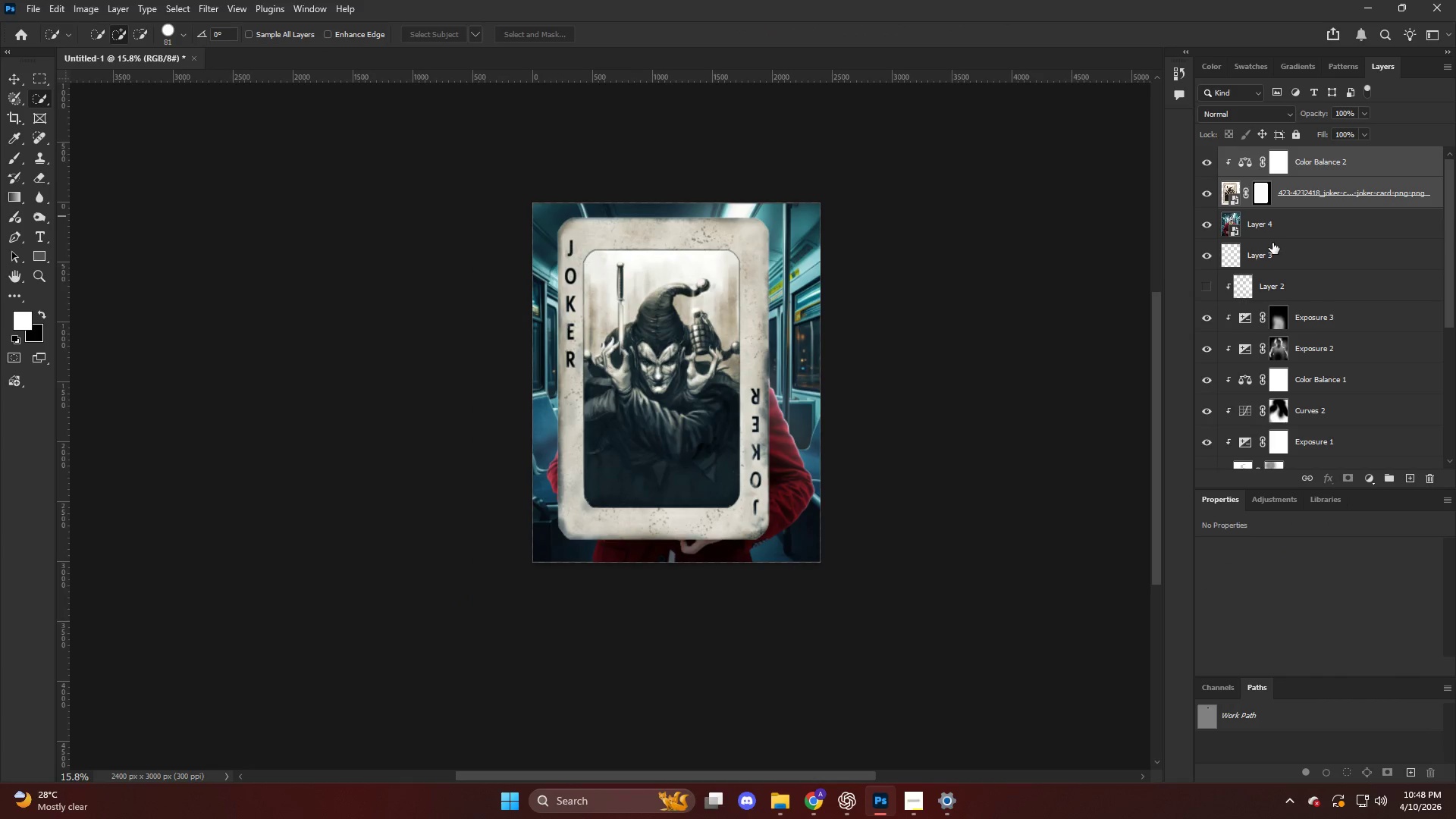 
key(Control+E)
 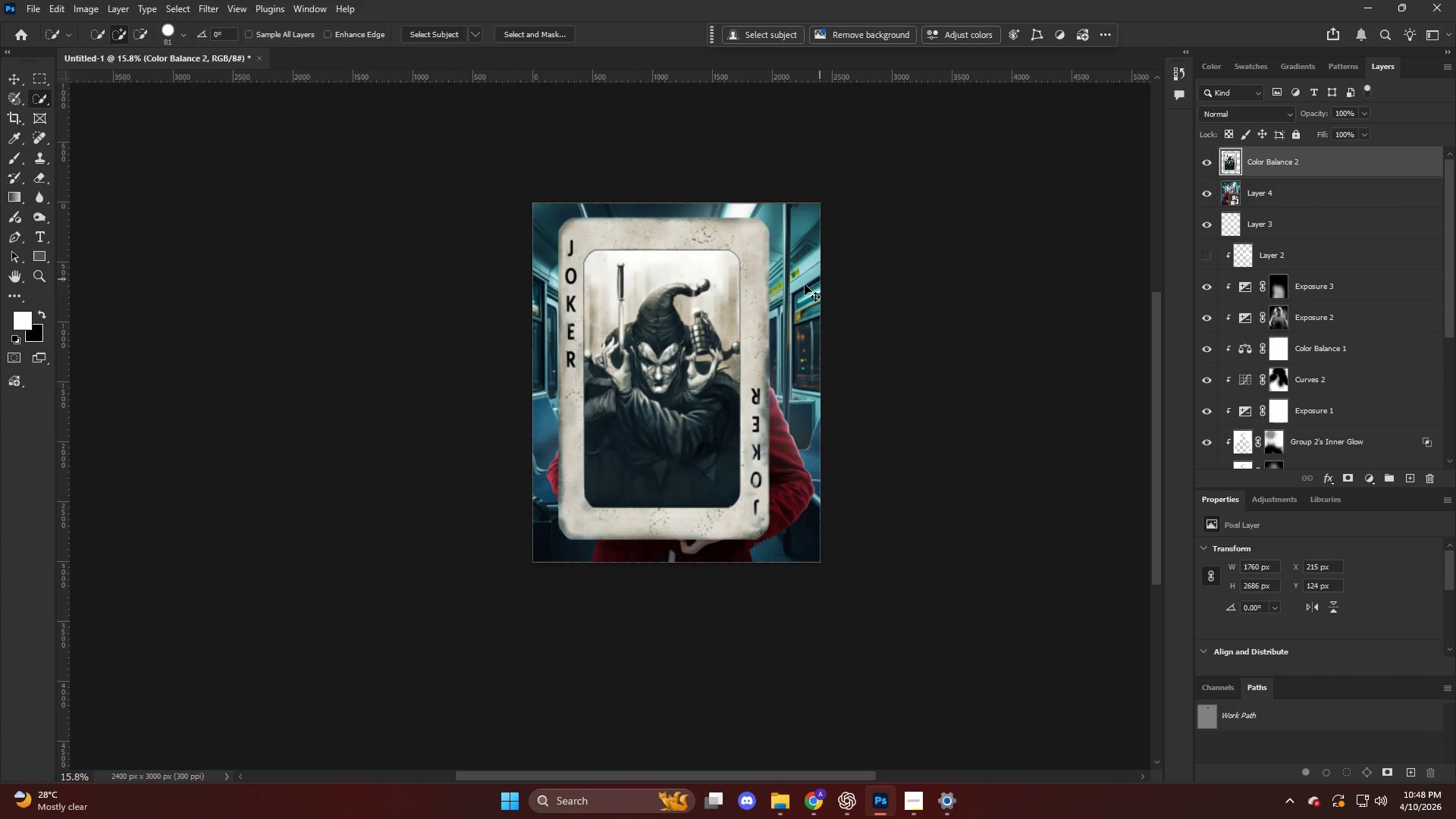 
key(Control+R)
 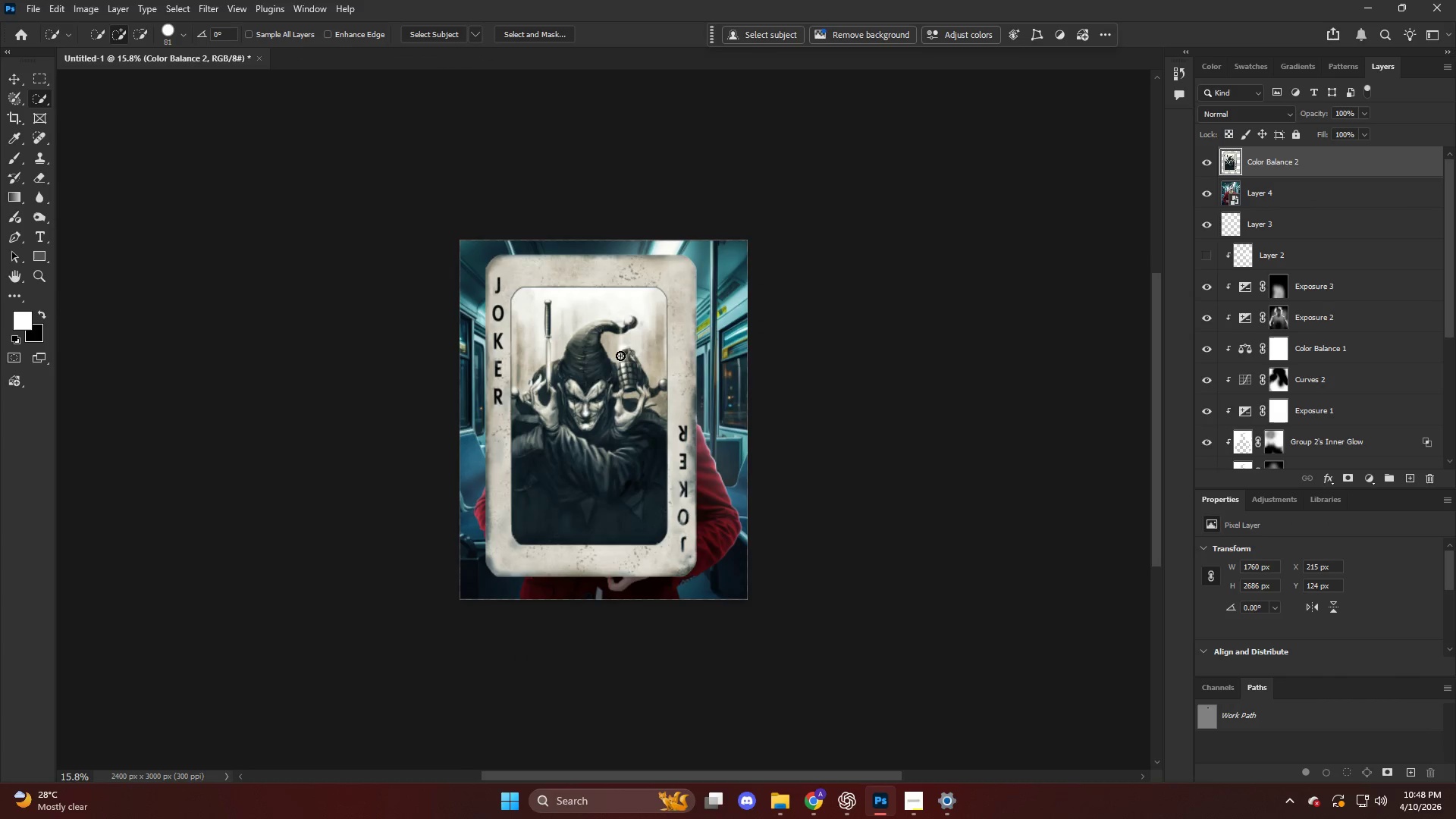 
key(Alt+AltLeft)
 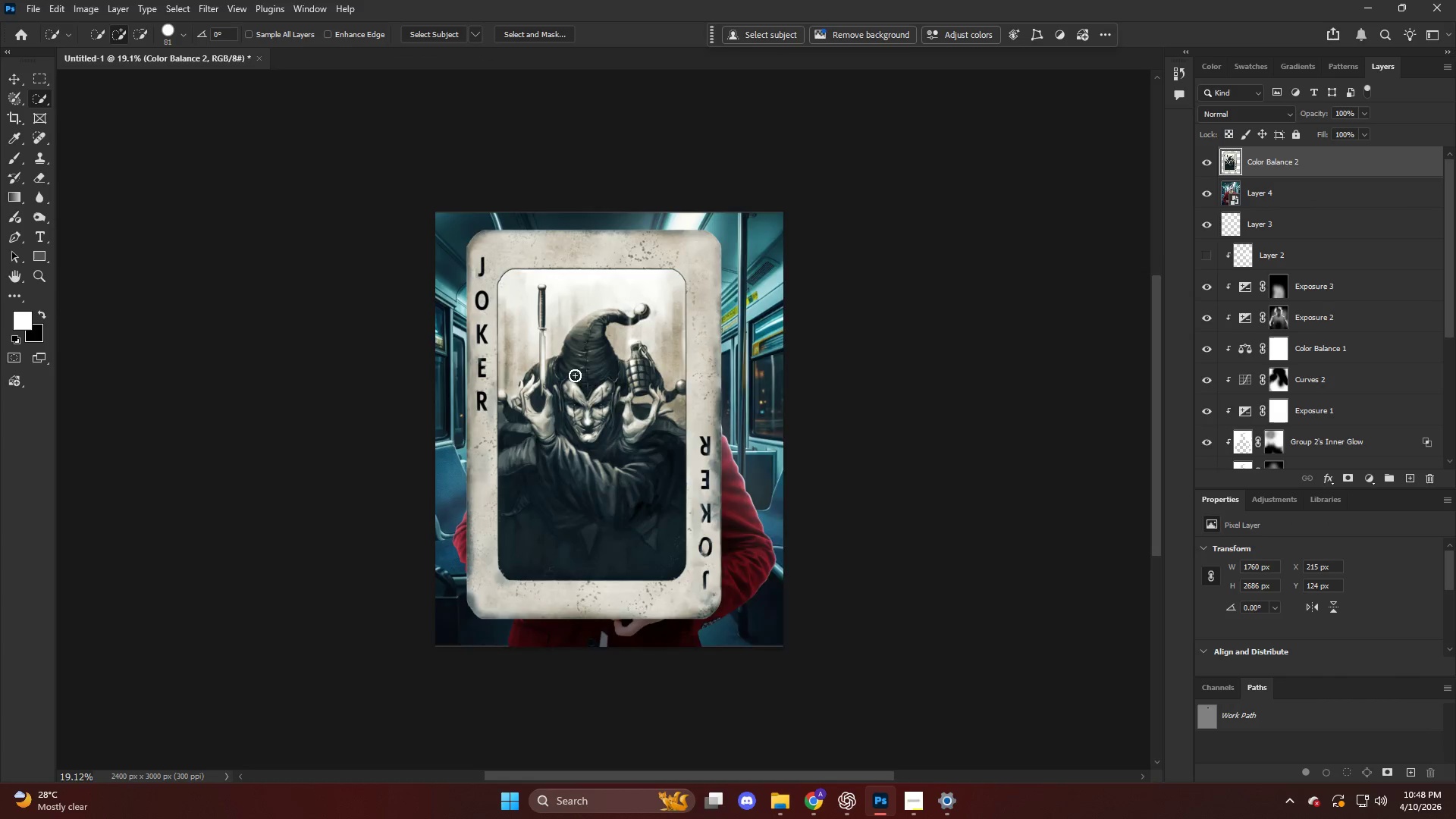 
scroll: coordinate [575, 375], scroll_direction: up, amount: 4.0
 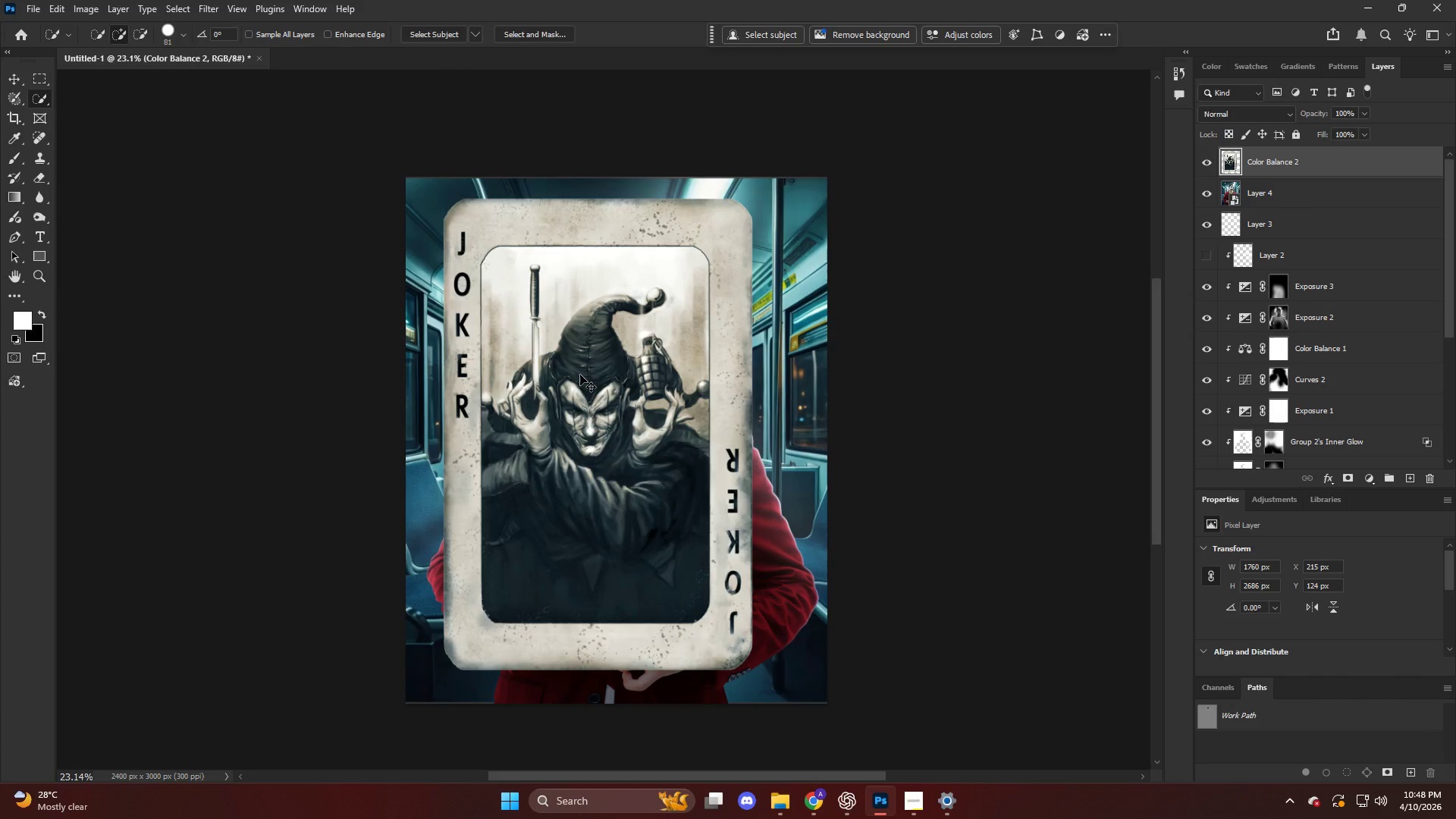 
key(Control+Y)
 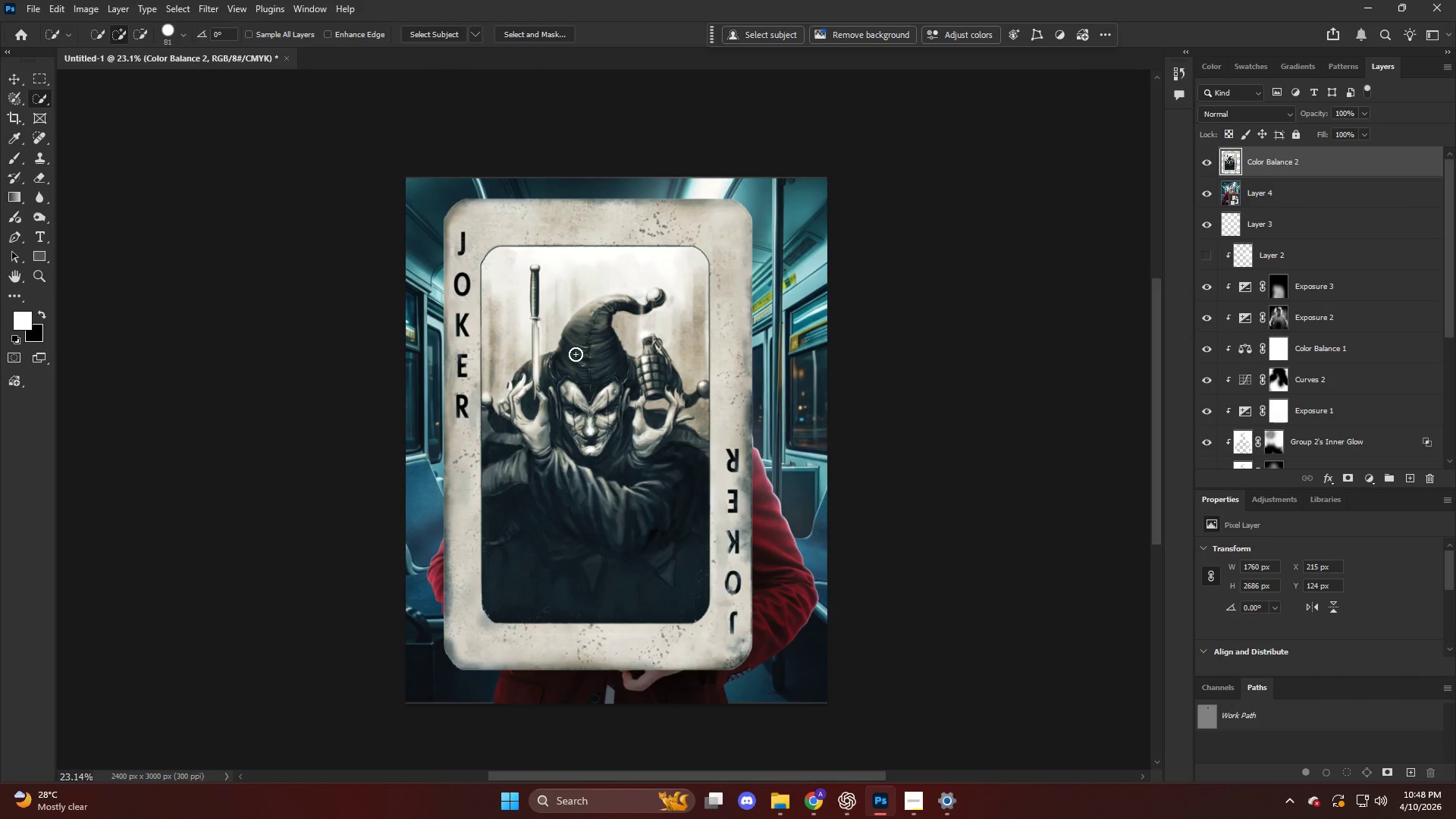 
key(Control+T)
 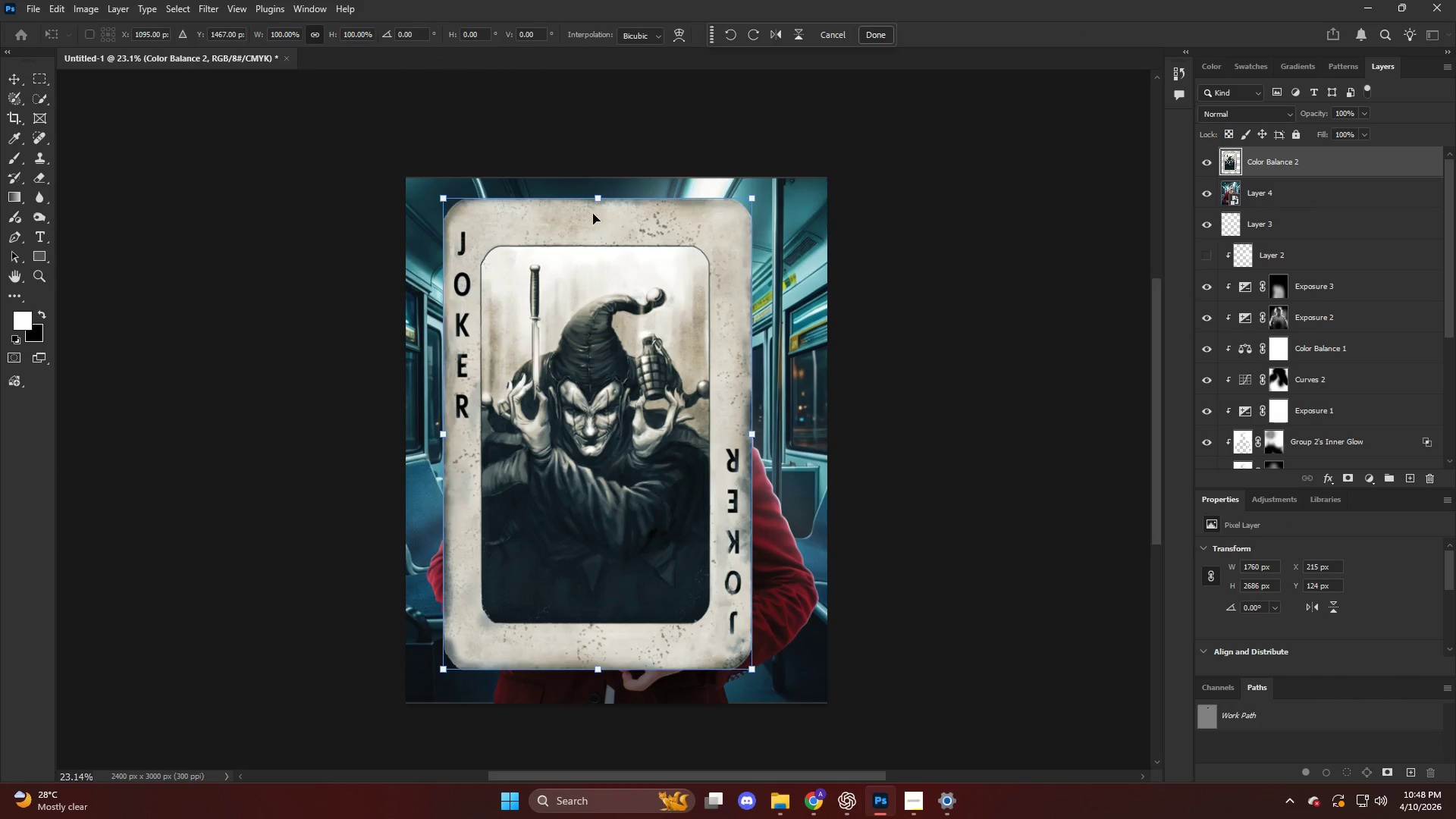 
left_click_drag(start_coordinate=[578, 287], to_coordinate=[860, 457])
 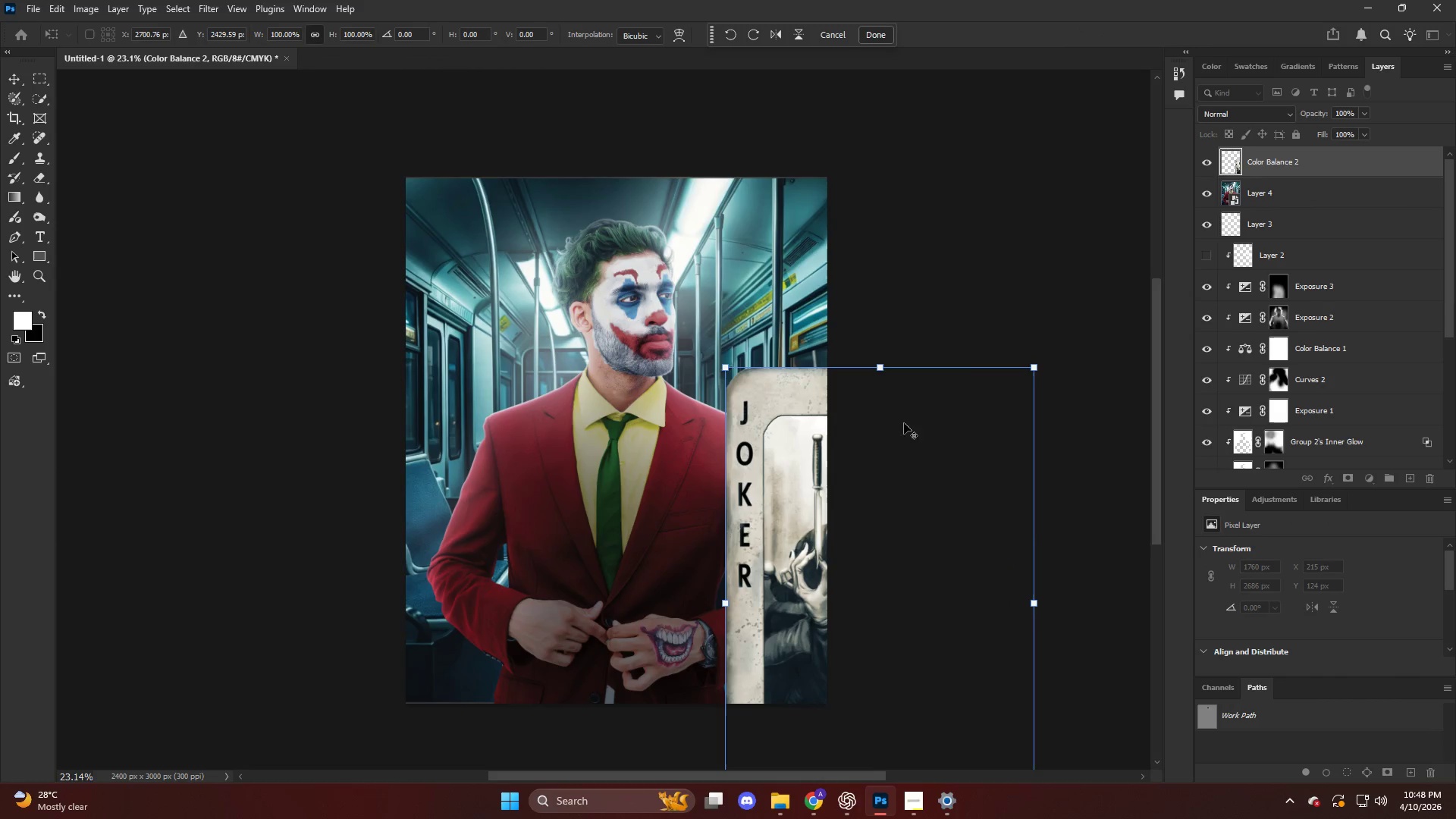 
hold_key(key=AltLeft, duration=1.33)
left_click_drag(start_coordinate=[883, 370], to_coordinate=[885, 425])
 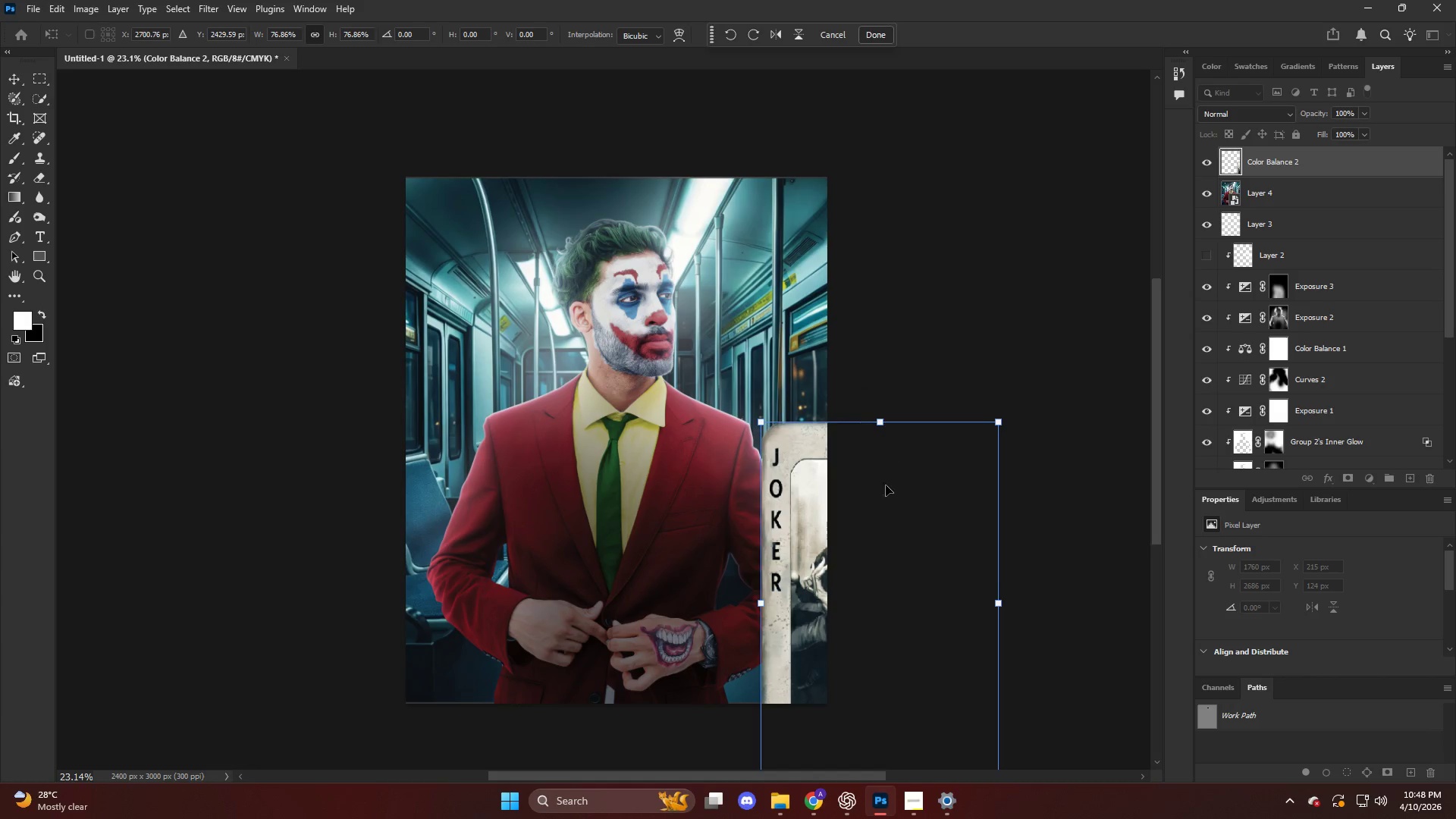 
left_click_drag(start_coordinate=[886, 487], to_coordinate=[863, 554])
 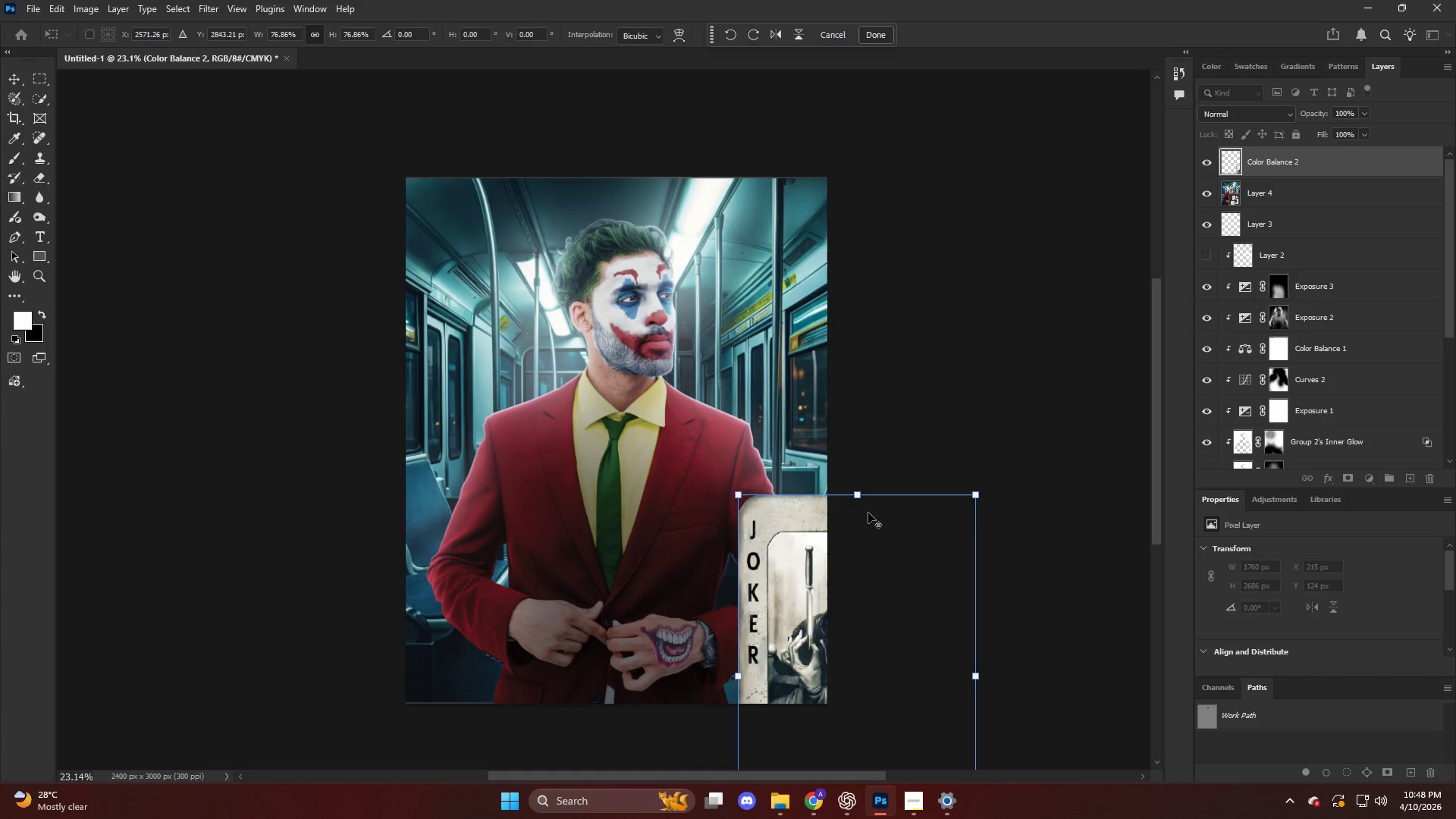 
hold_key(key=AltLeft, duration=0.94)
left_click_drag(start_coordinate=[855, 491], to_coordinate=[861, 465])
 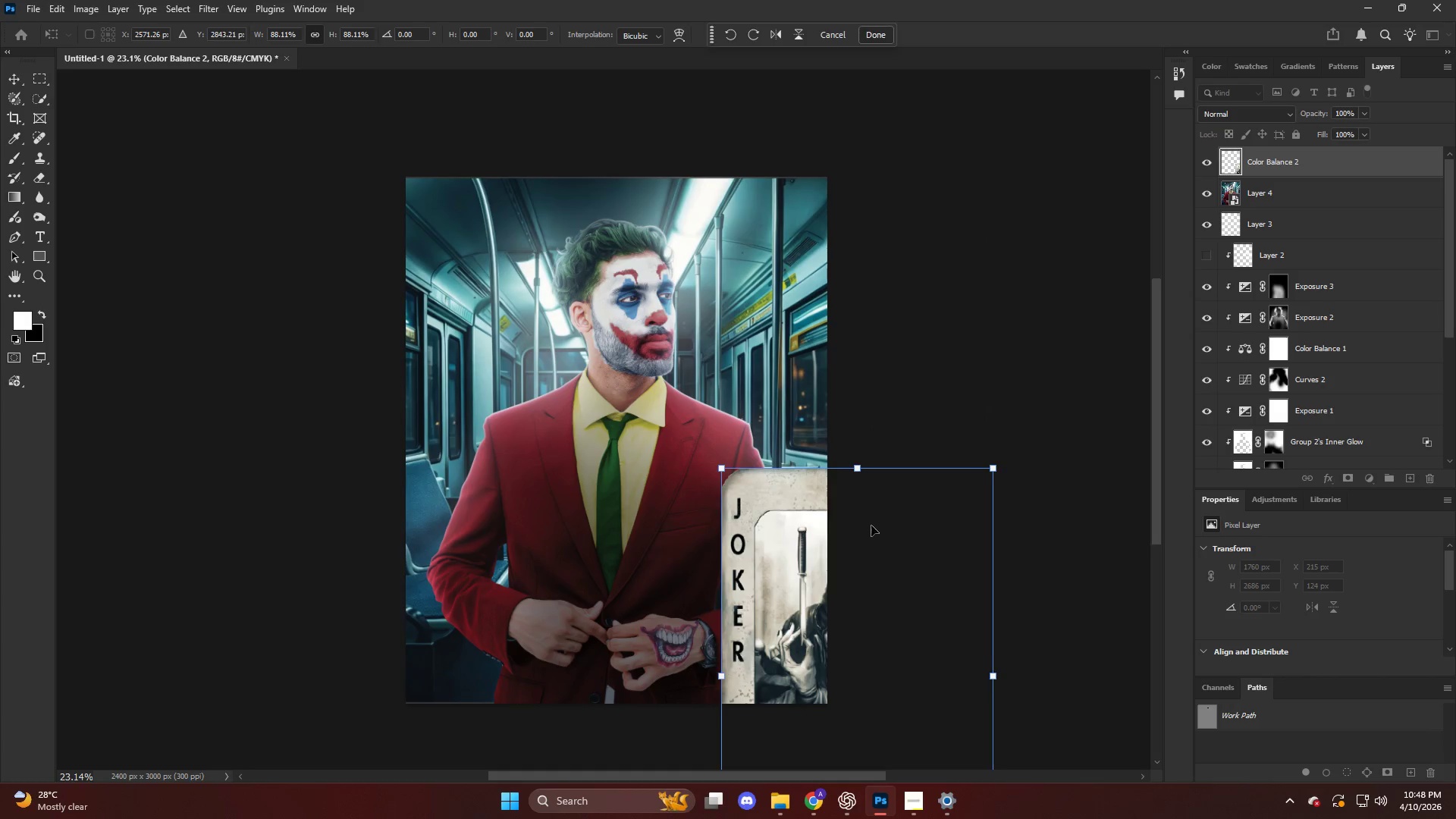 
left_click_drag(start_coordinate=[871, 526], to_coordinate=[885, 529])
 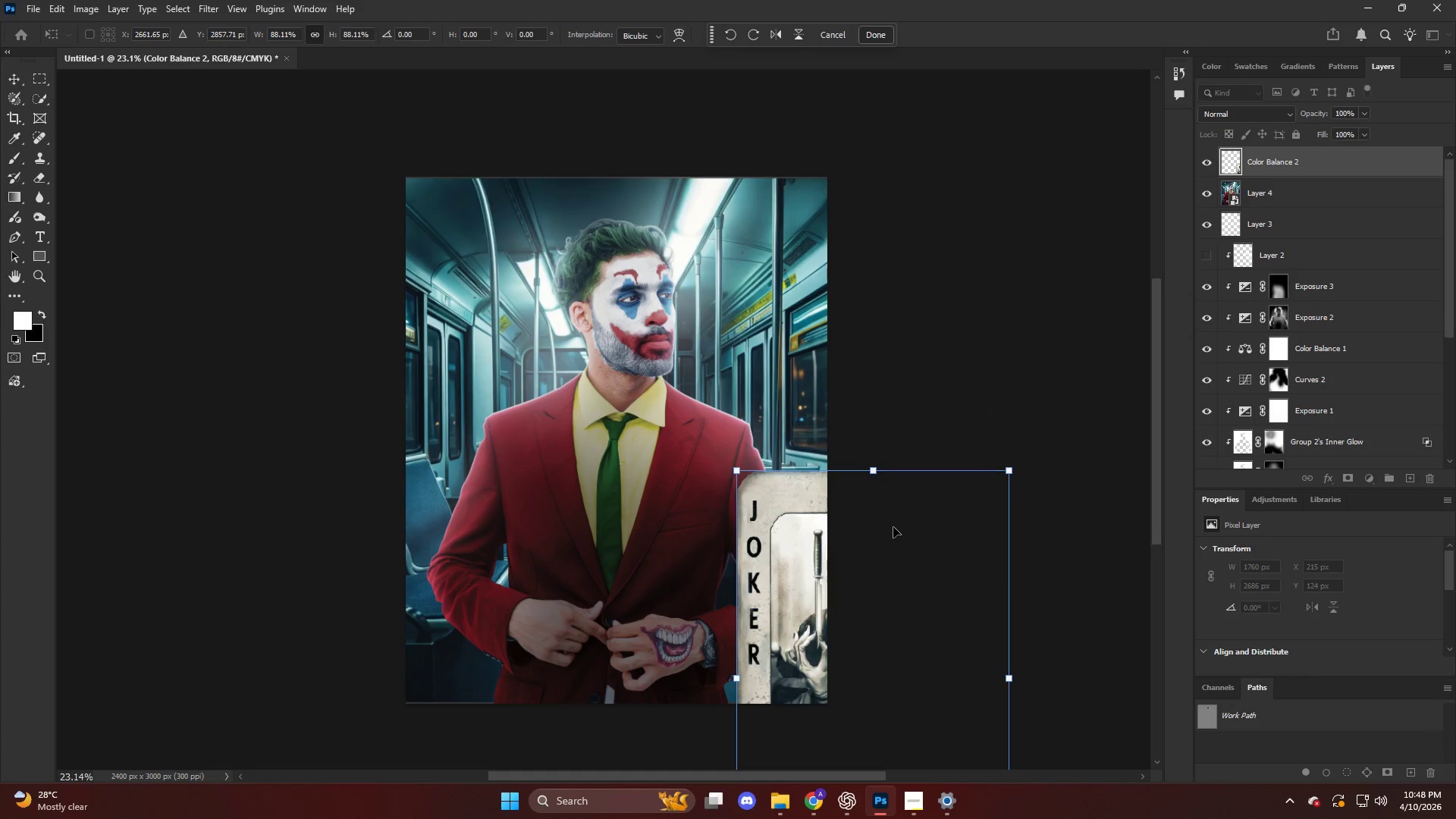 
key(NumpadEnter)
 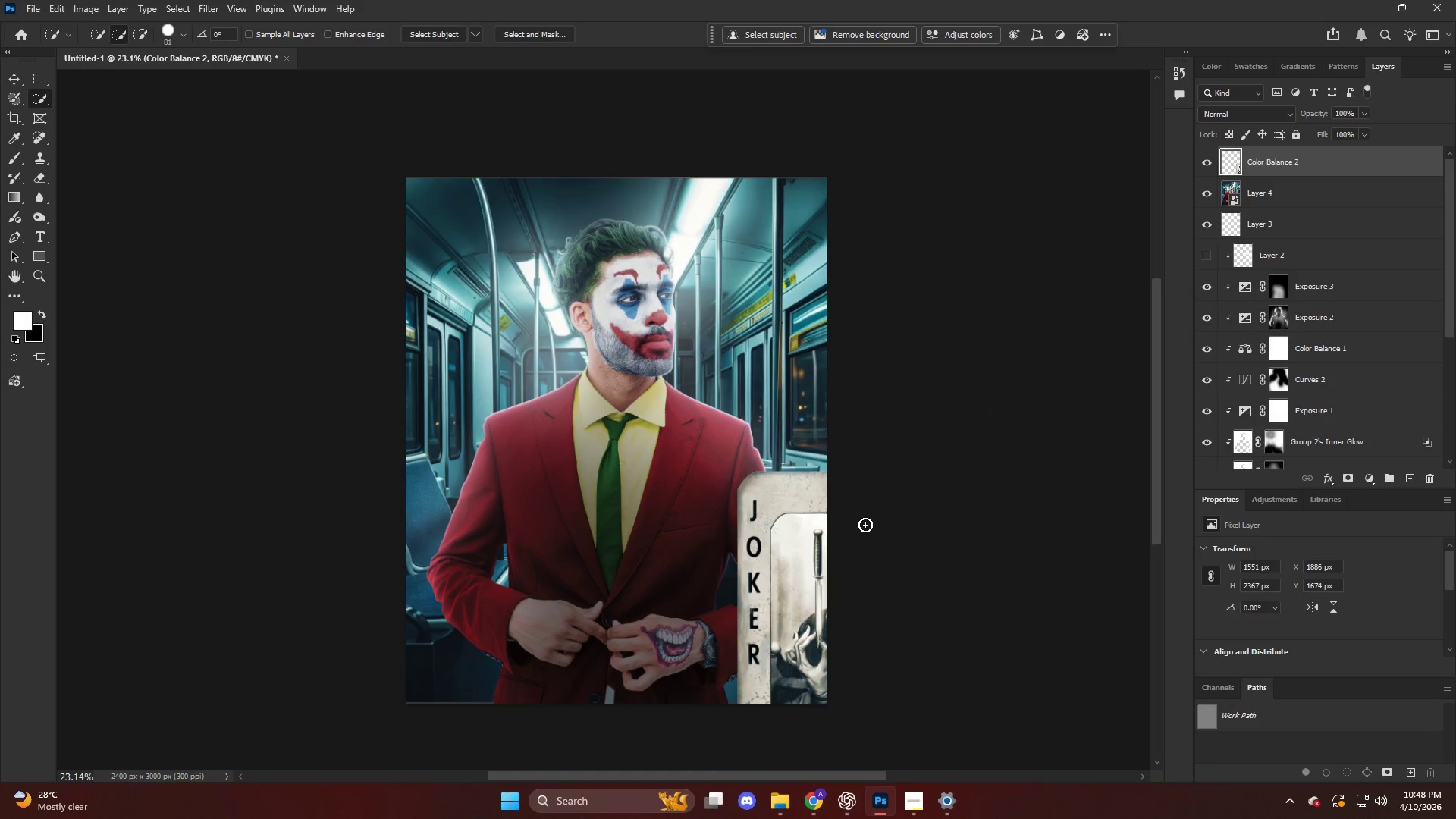 
key(Alt+AltLeft)
 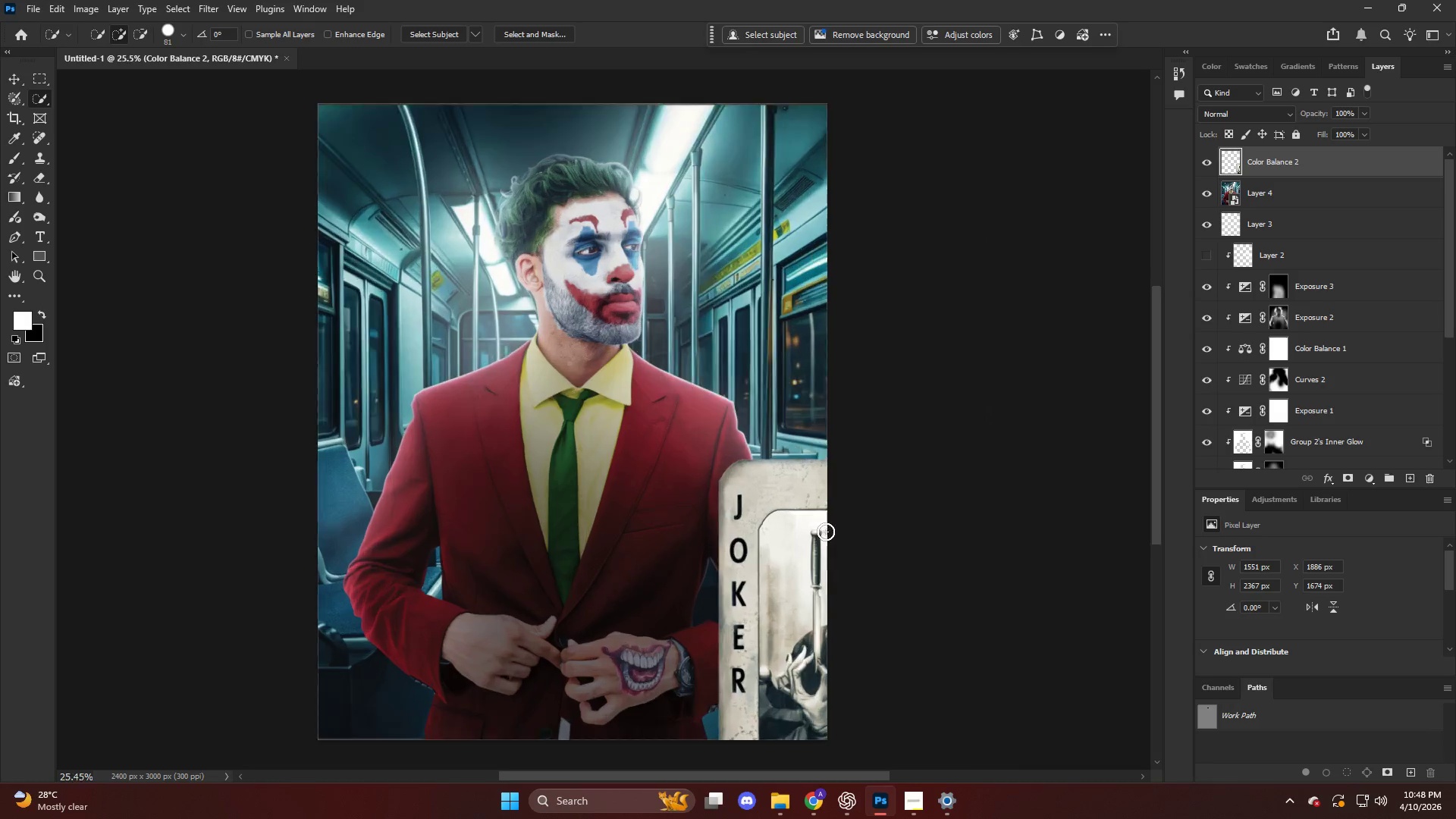 
key(Control+T)
 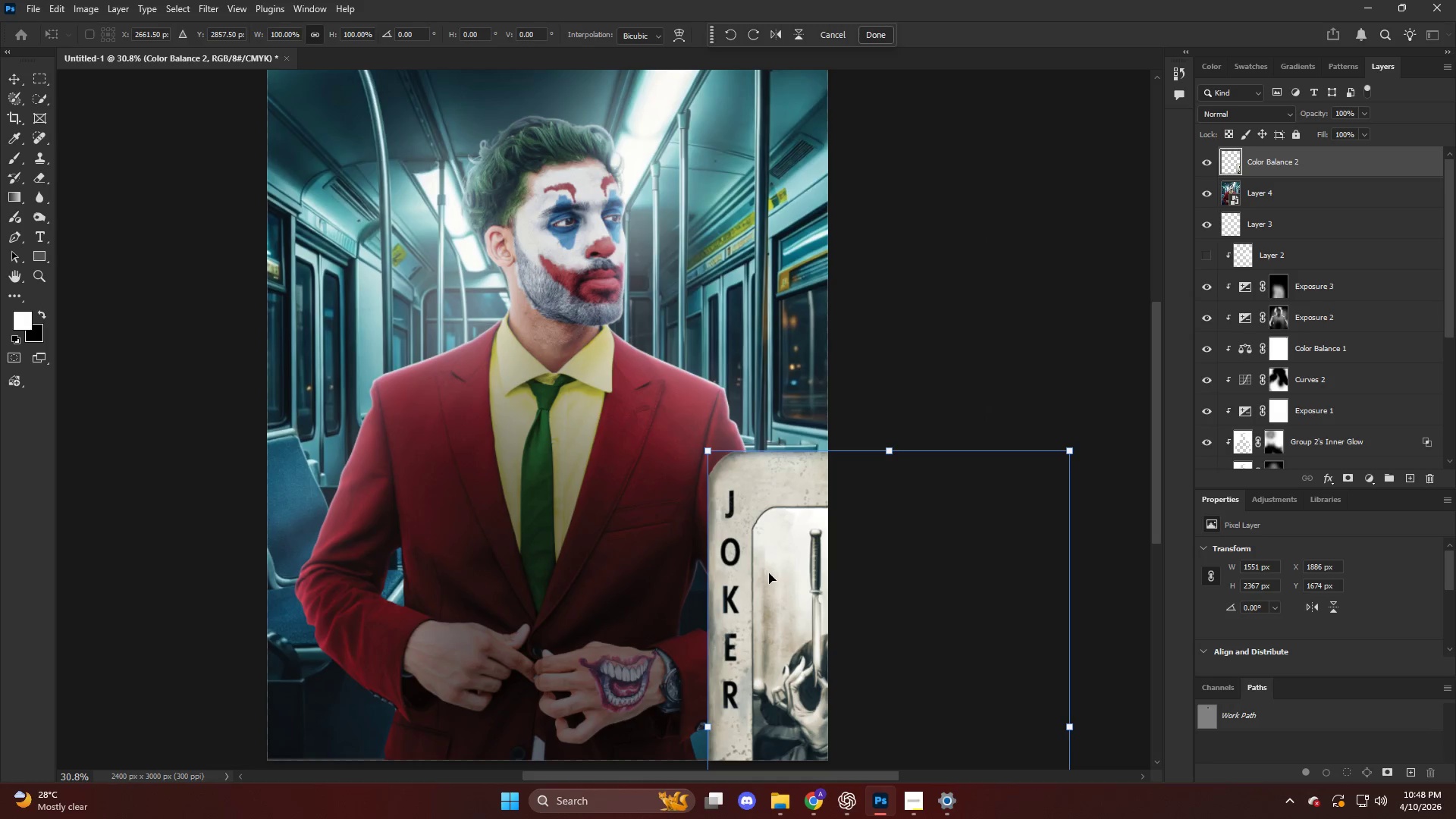 
scroll: coordinate [826, 532], scroll_direction: up, amount: 3.0
 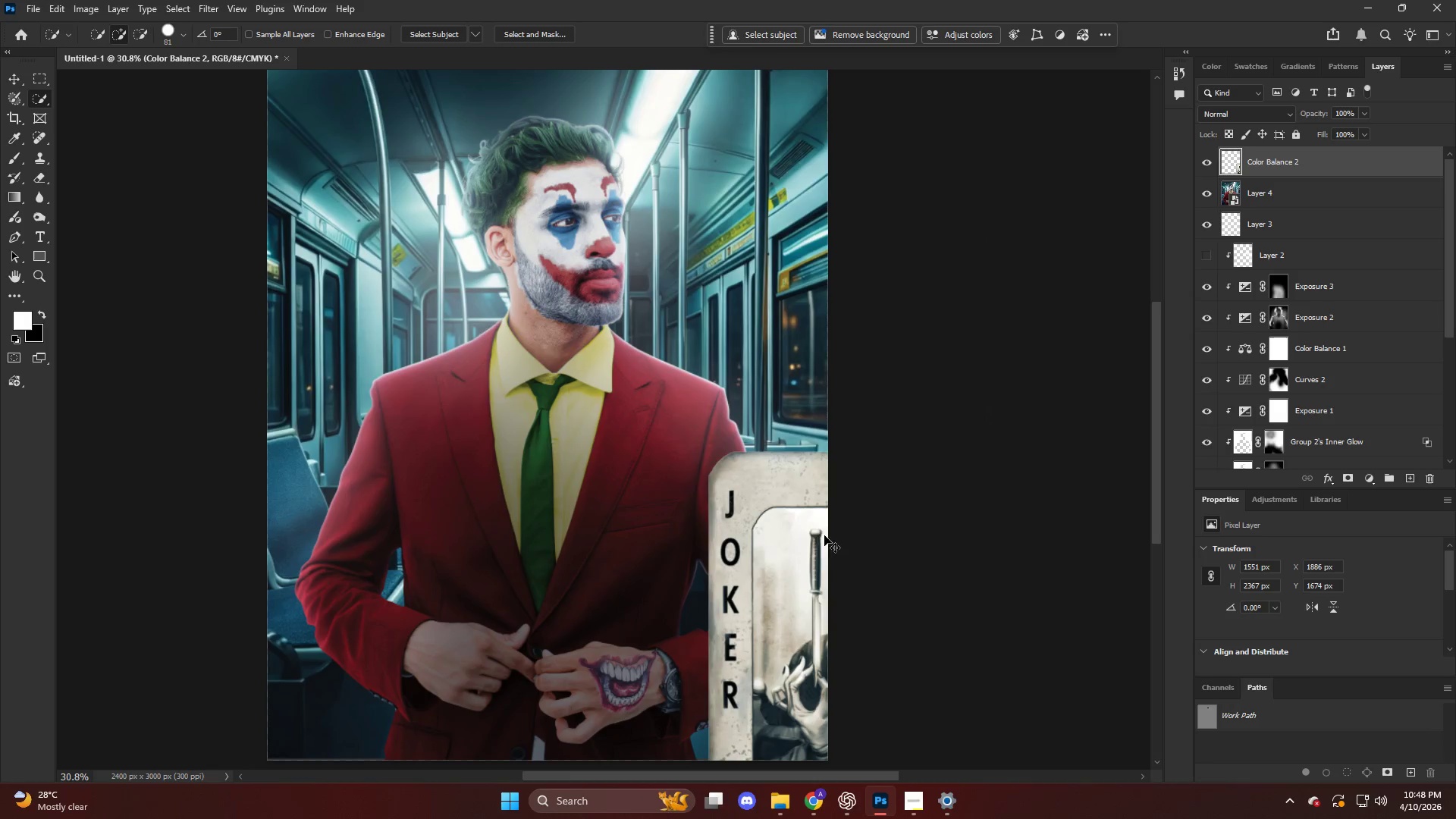 
left_click_drag(start_coordinate=[772, 583], to_coordinate=[799, 617])
 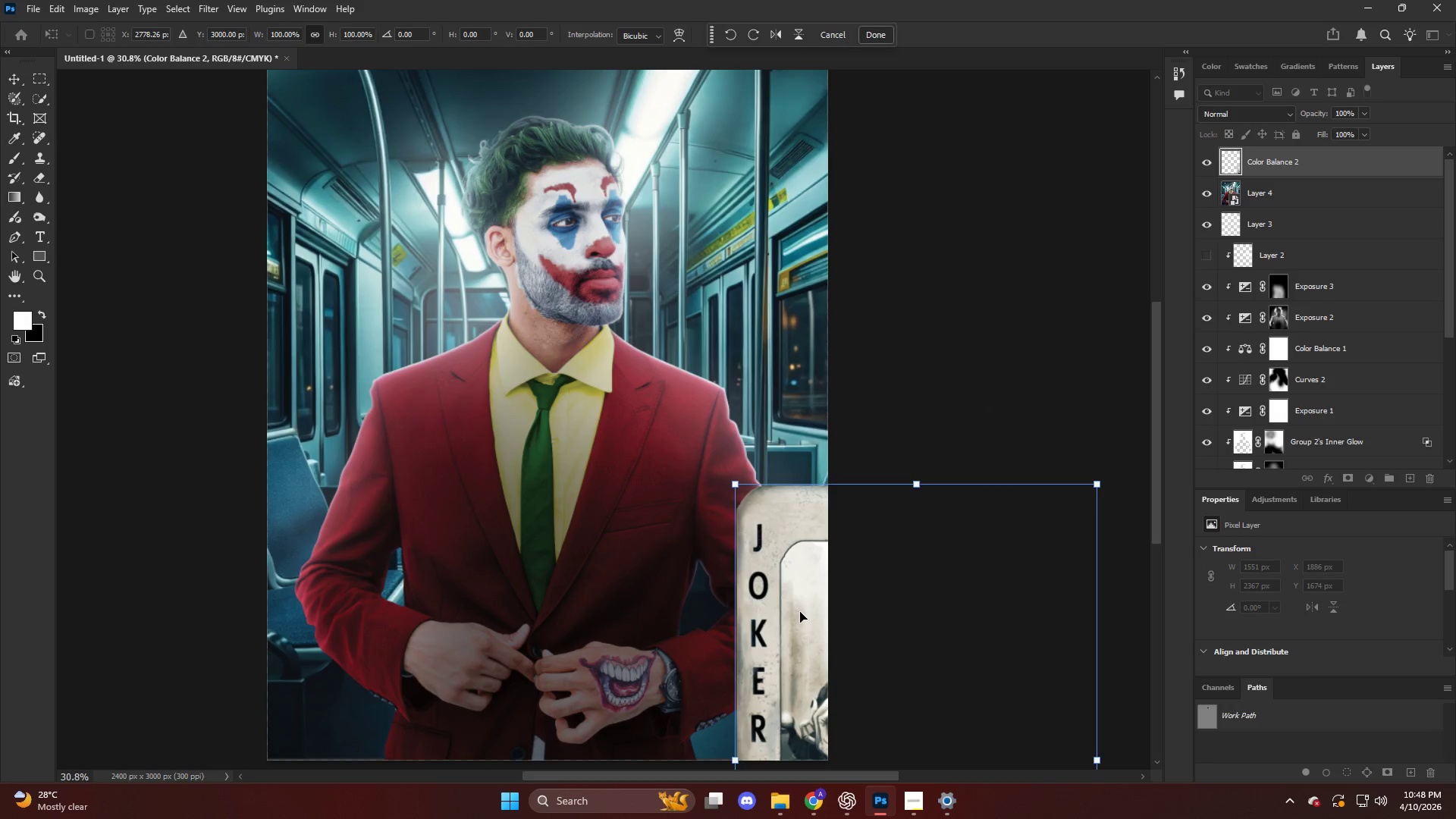 
key(NumpadEnter)
 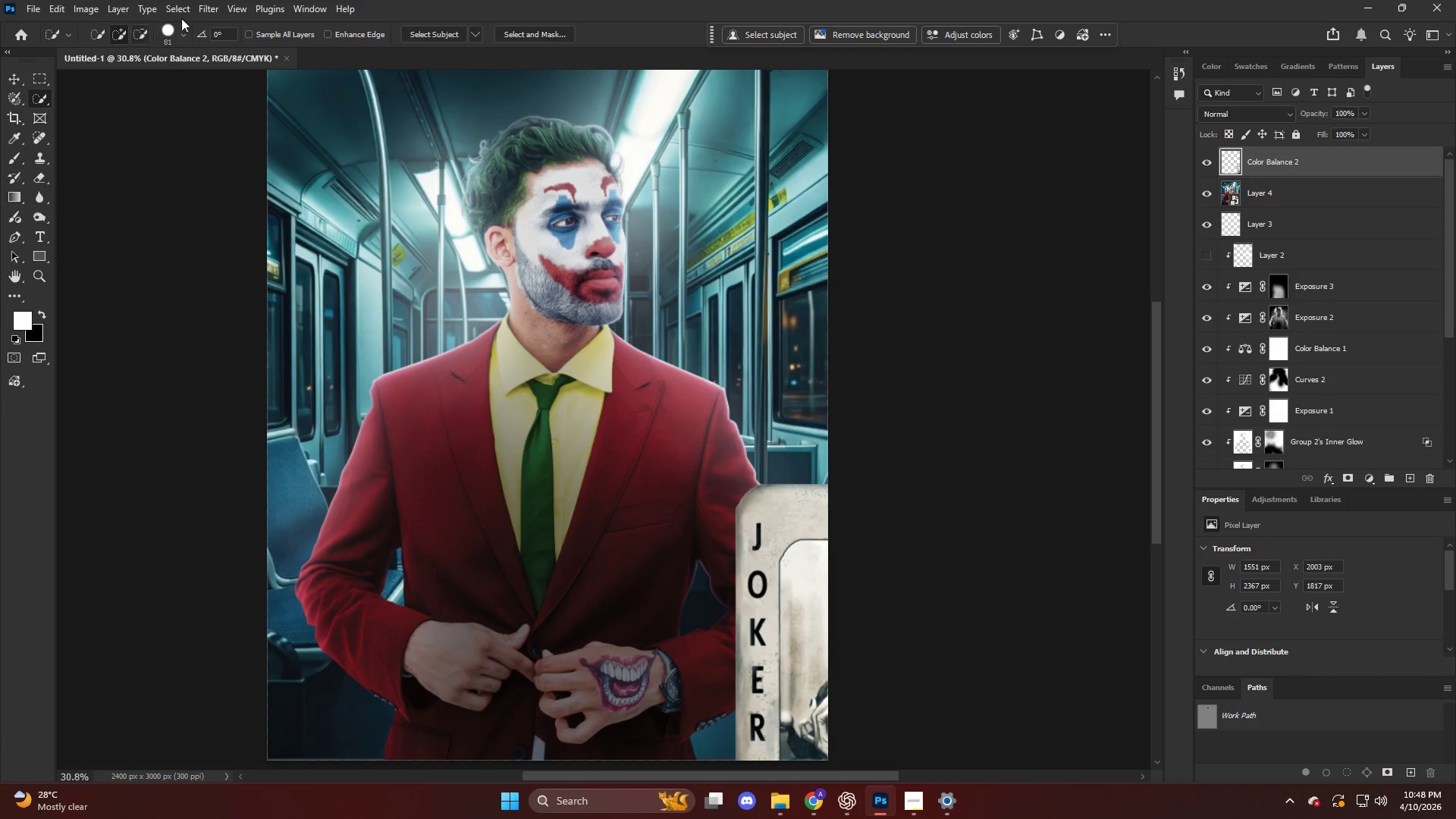 
left_click_drag(start_coordinate=[206, 8], to_coordinate=[211, 10])
 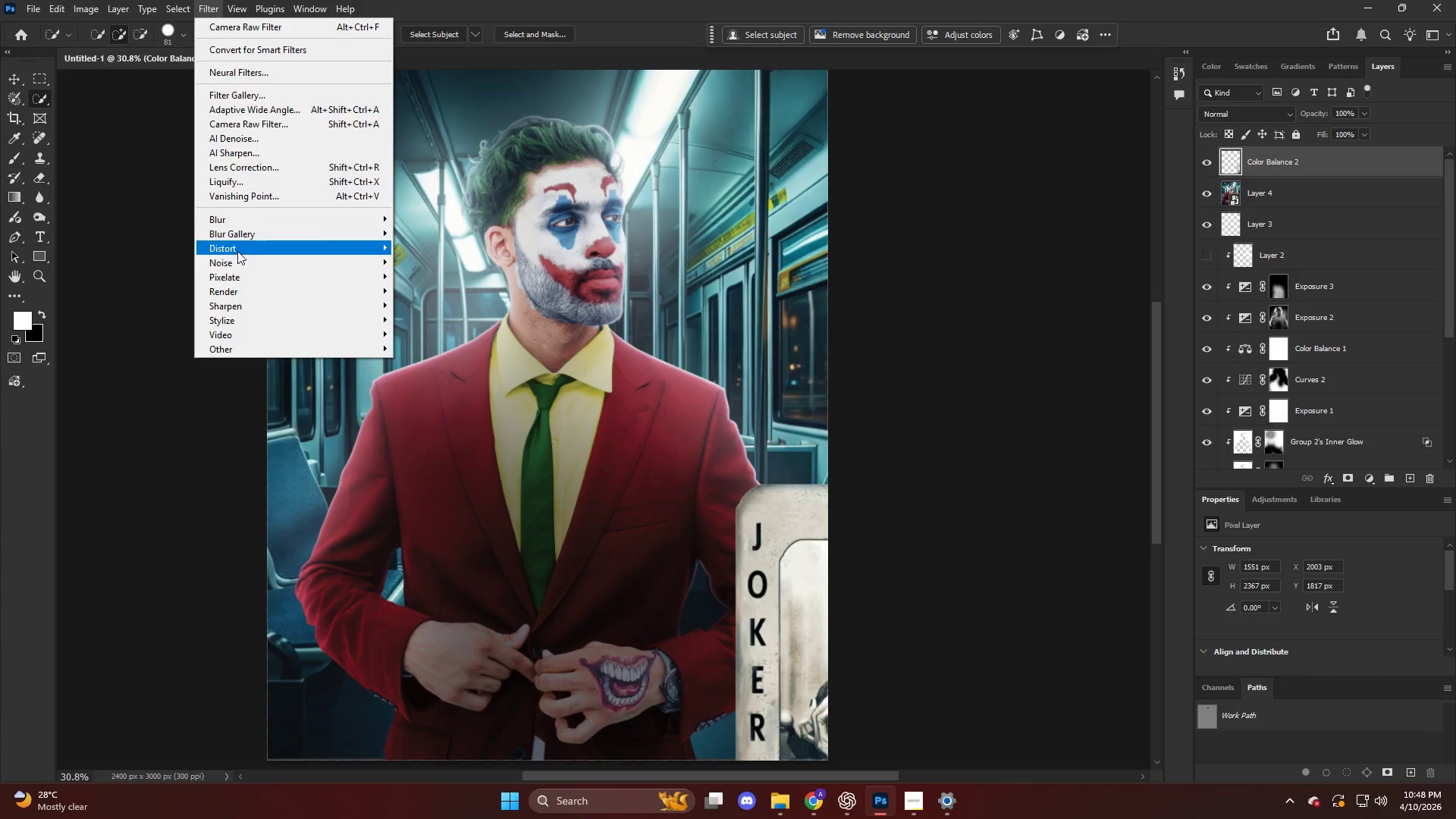 
left_click([233, 221])
 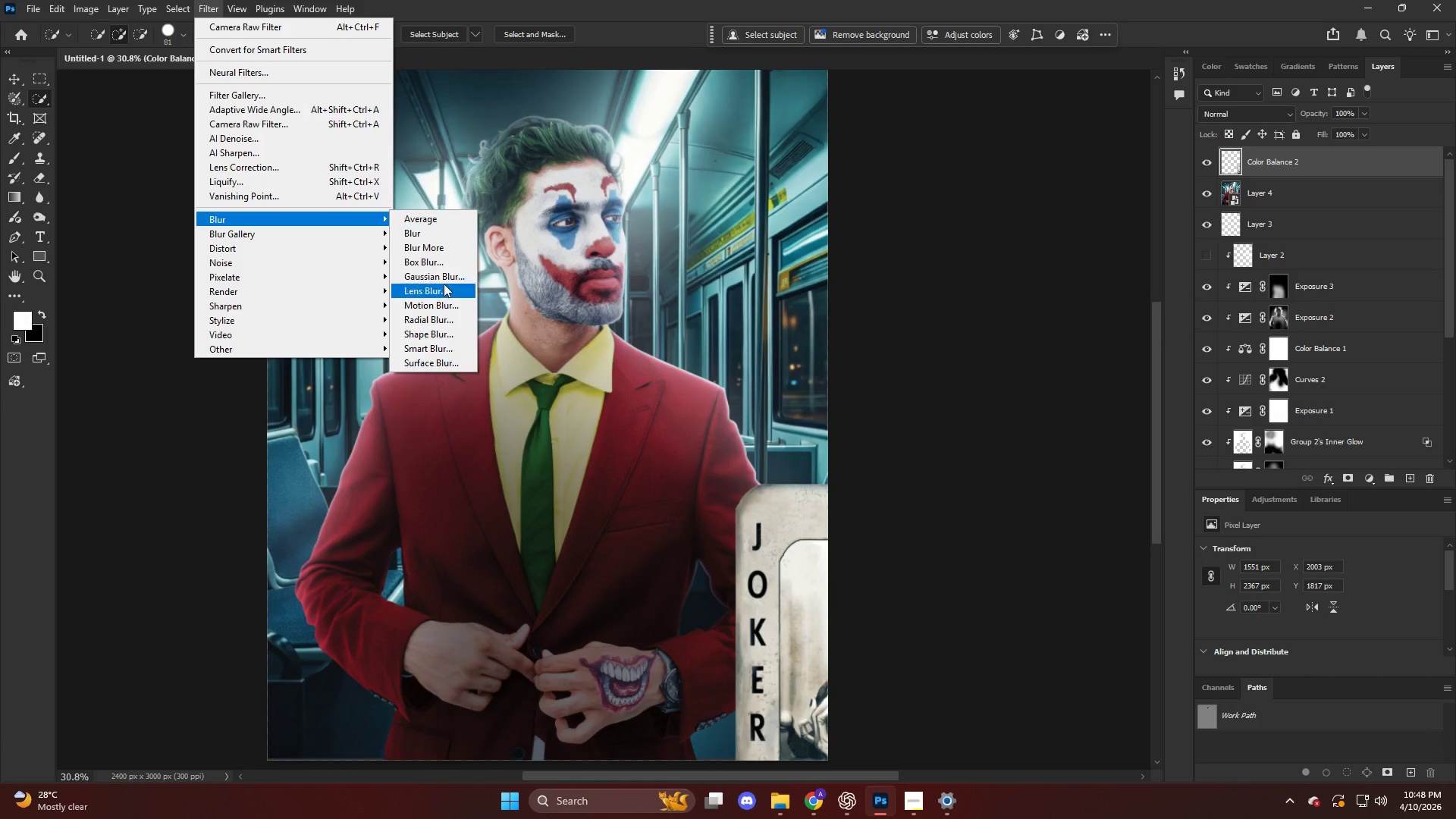 
left_click([442, 278])
 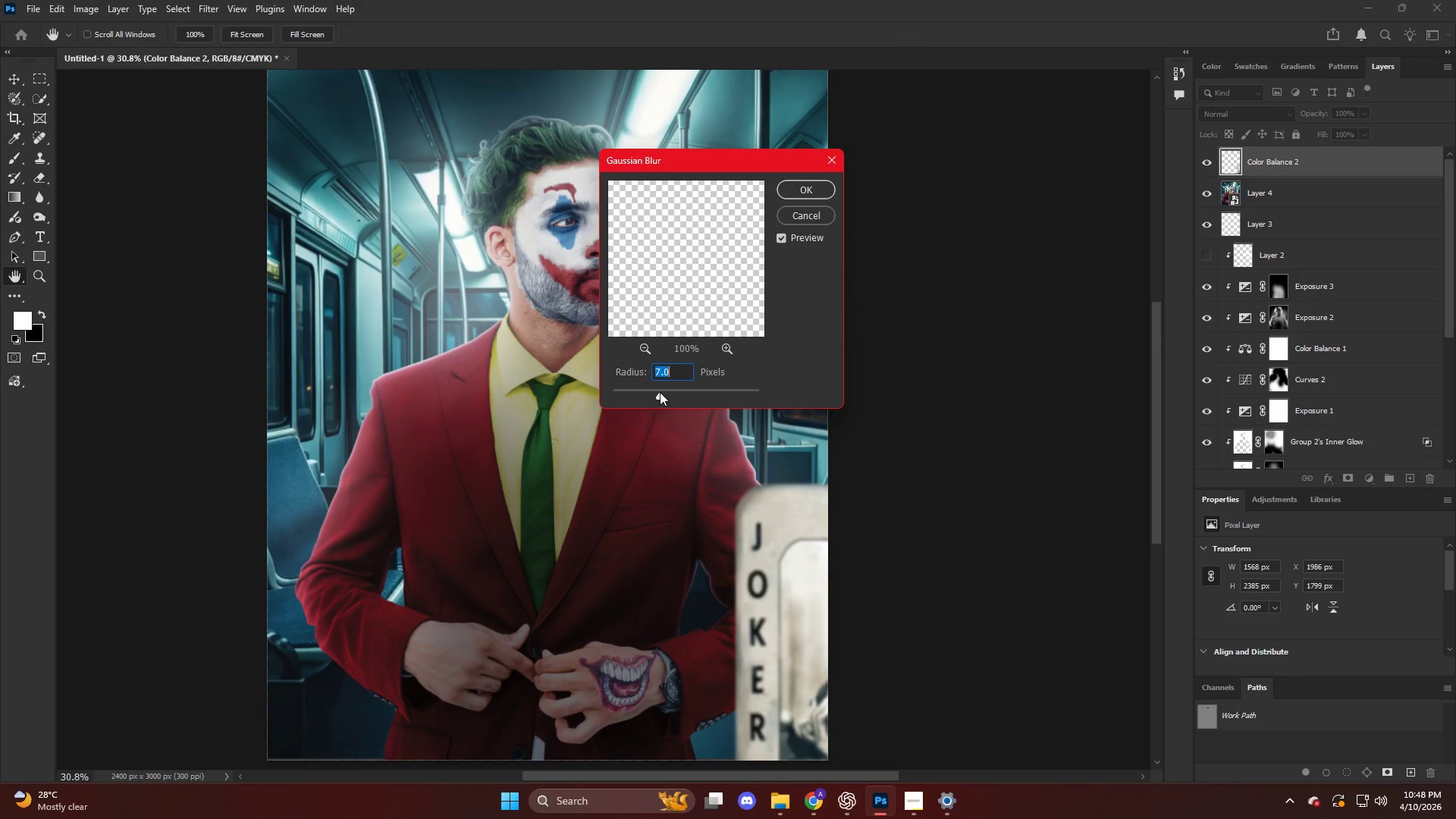 
key(NumpadEnter)
 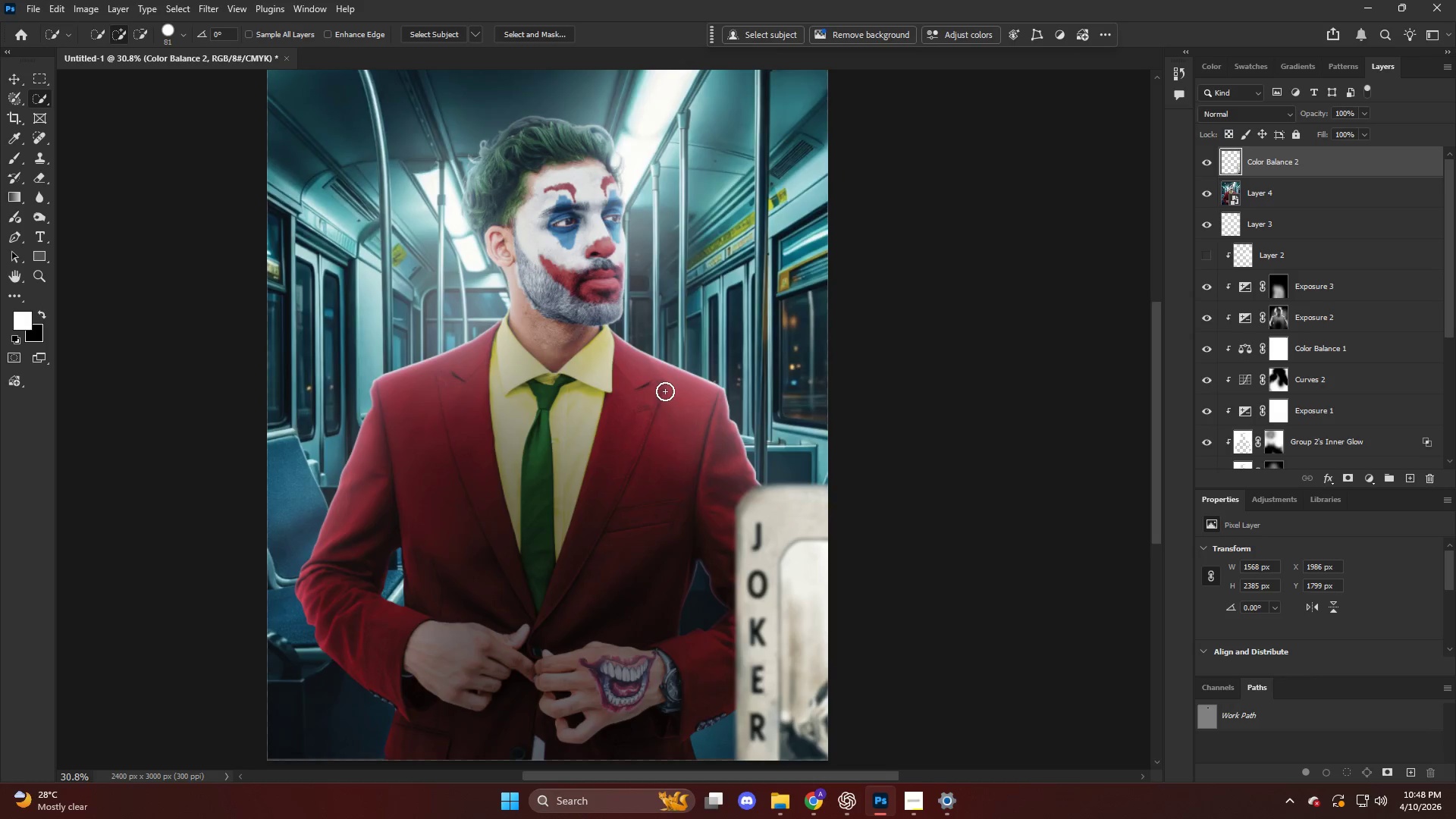 
hold_key(key=AltLeft, duration=0.31)
scroll: coordinate [654, 386], scroll_direction: down, amount: 6.0
 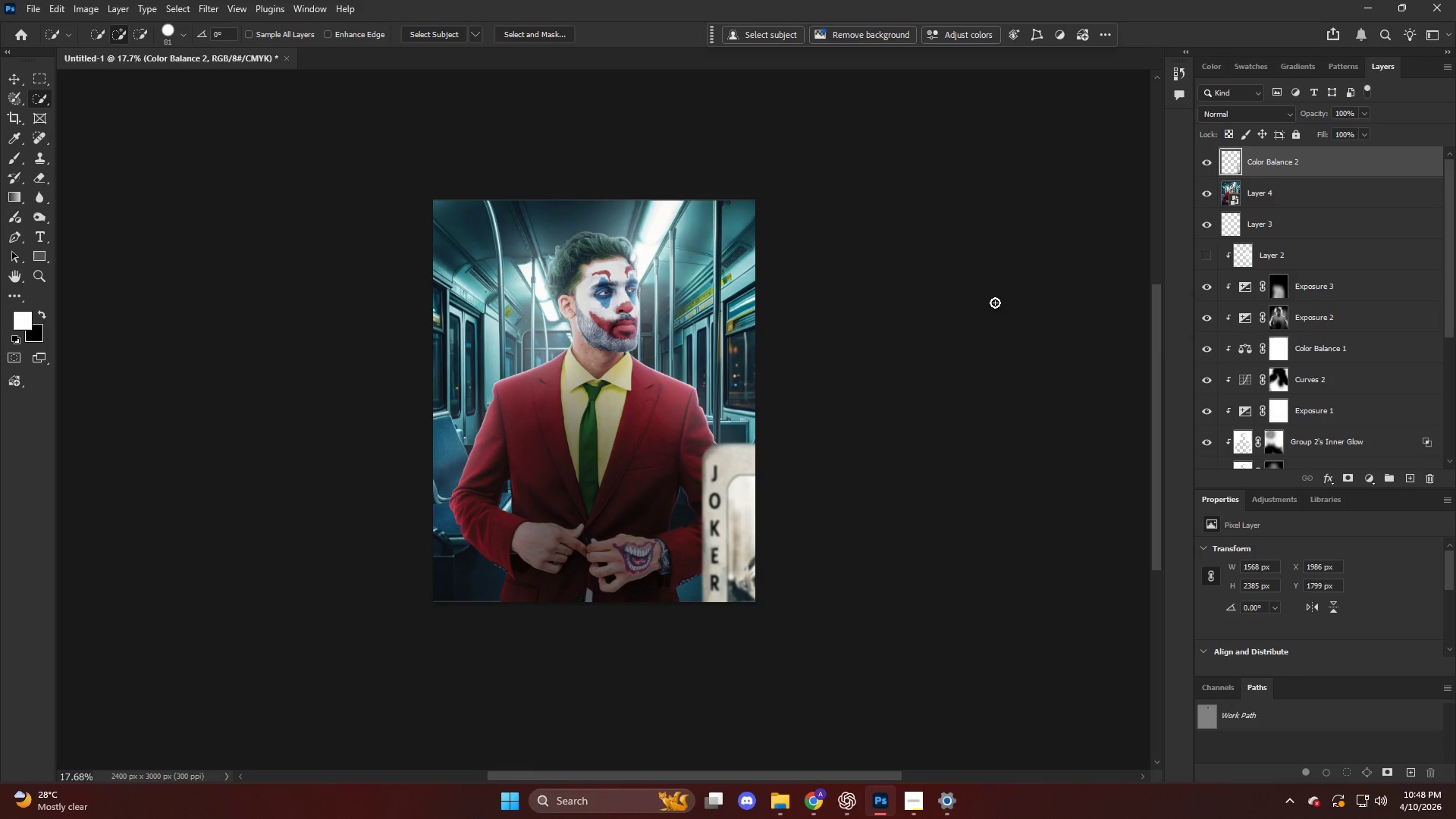 
hold_key(key=AltLeft, duration=0.62)
 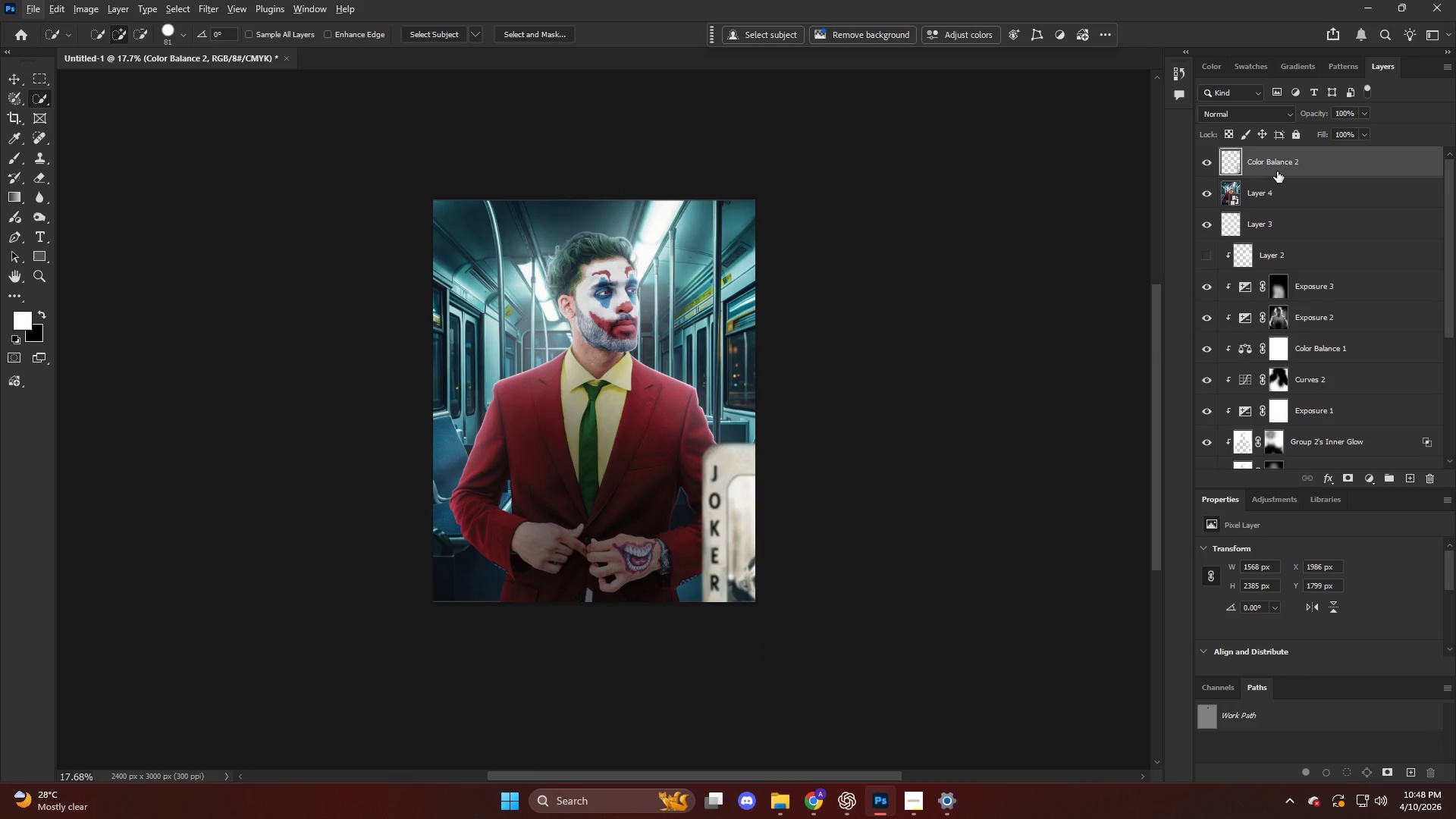 
key(Control+Z)
 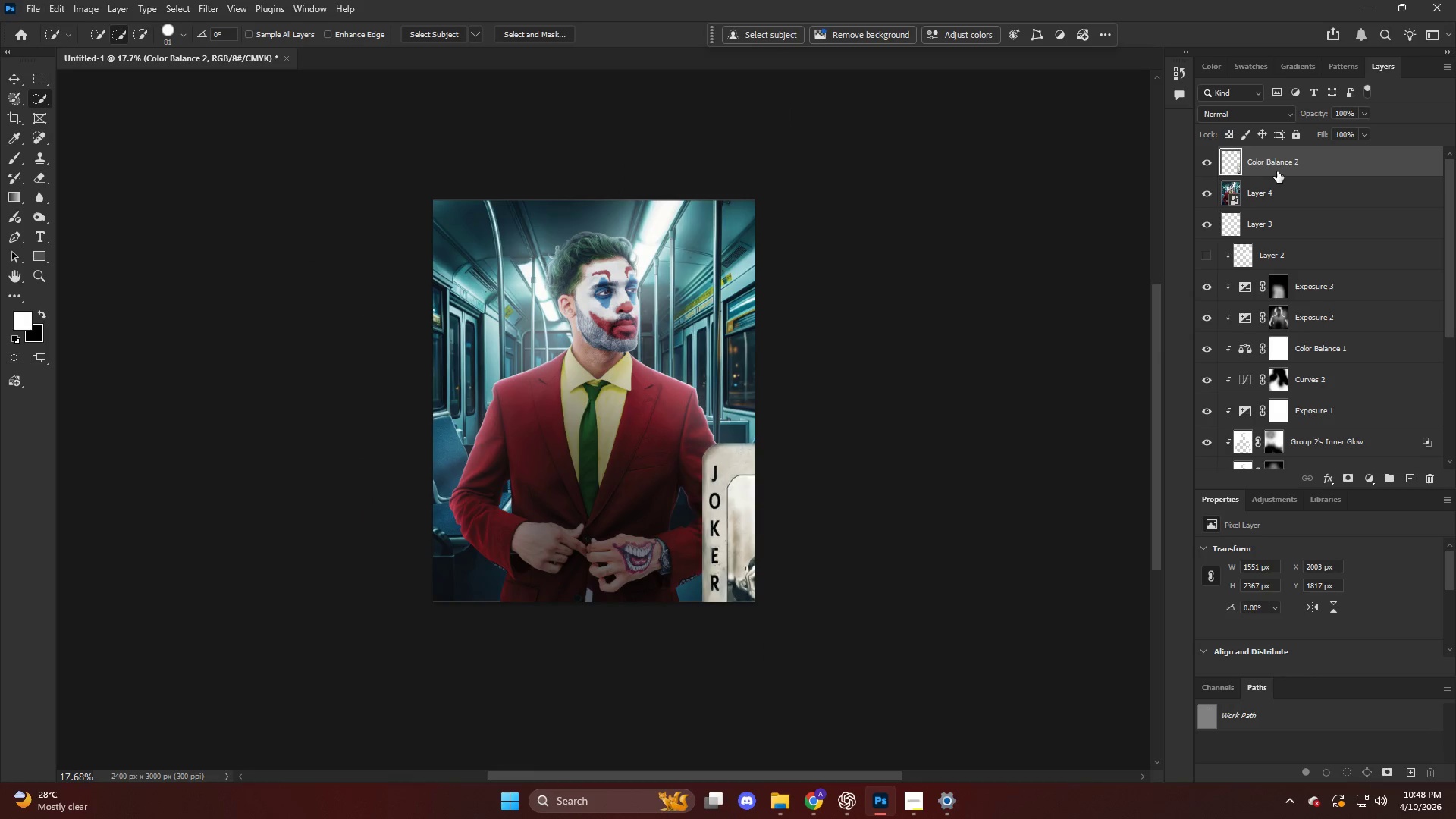 
key(Control+Z)
 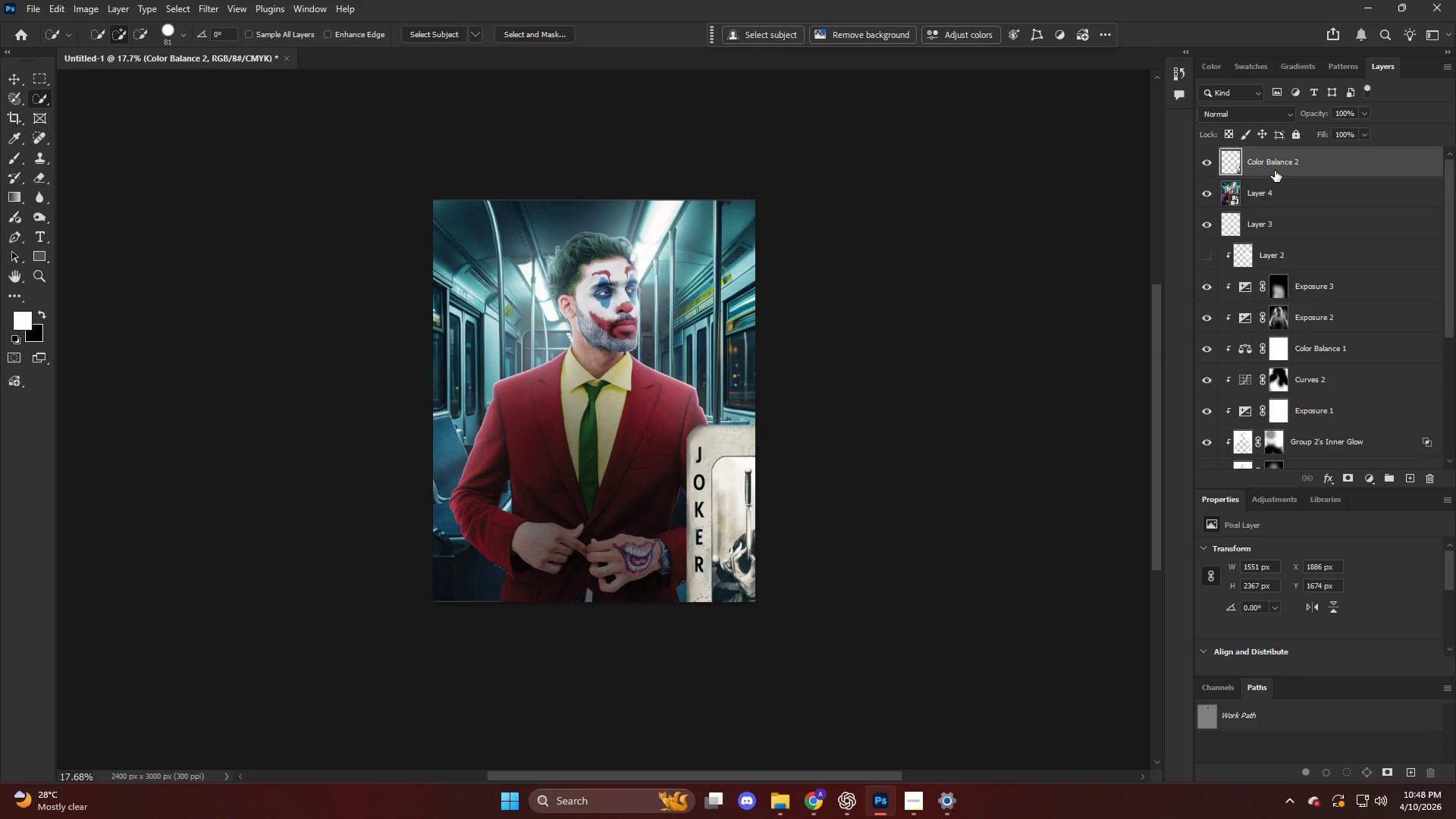 
key(Control+ControlLeft)
 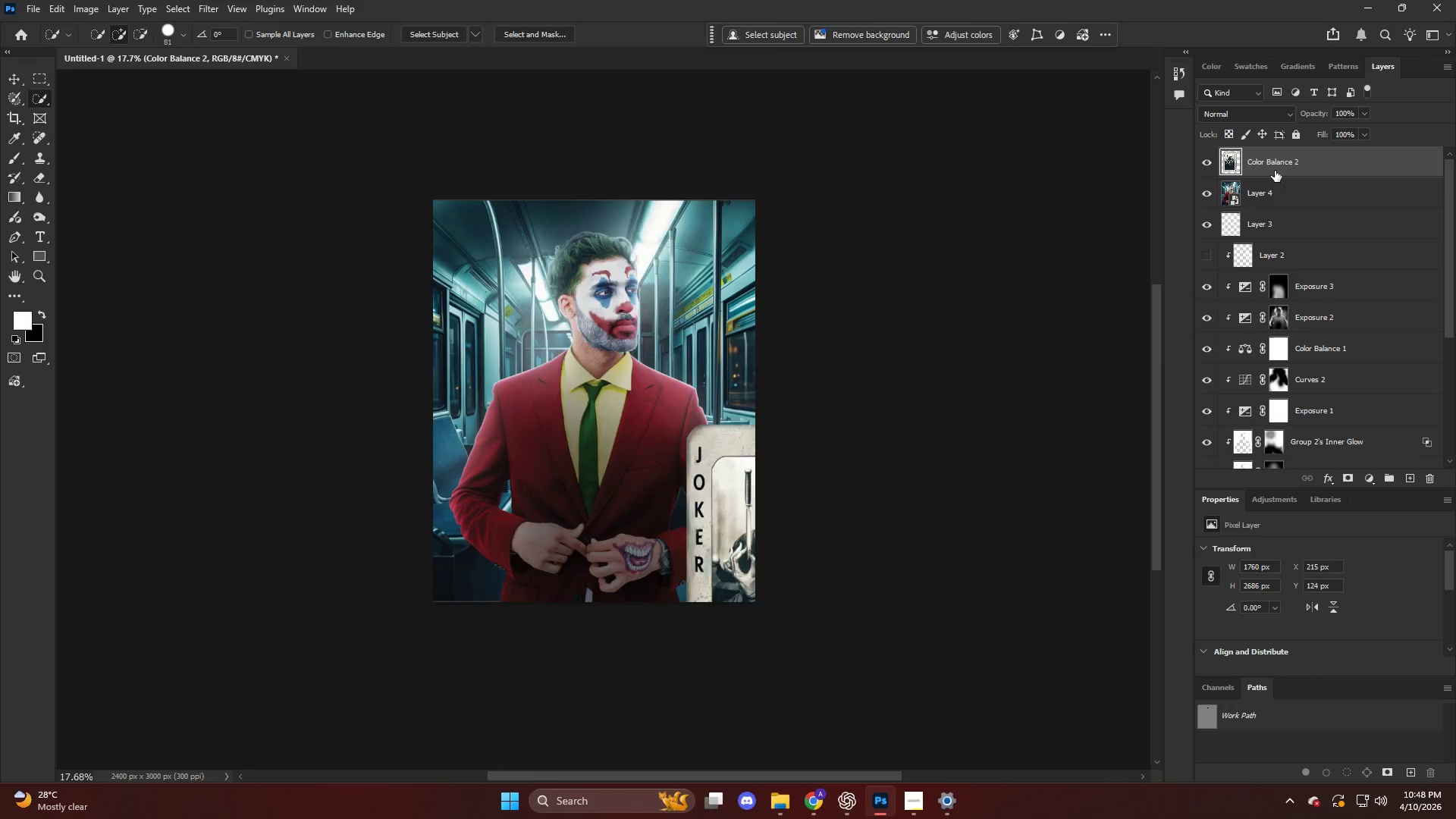 
key(Control+Z)
 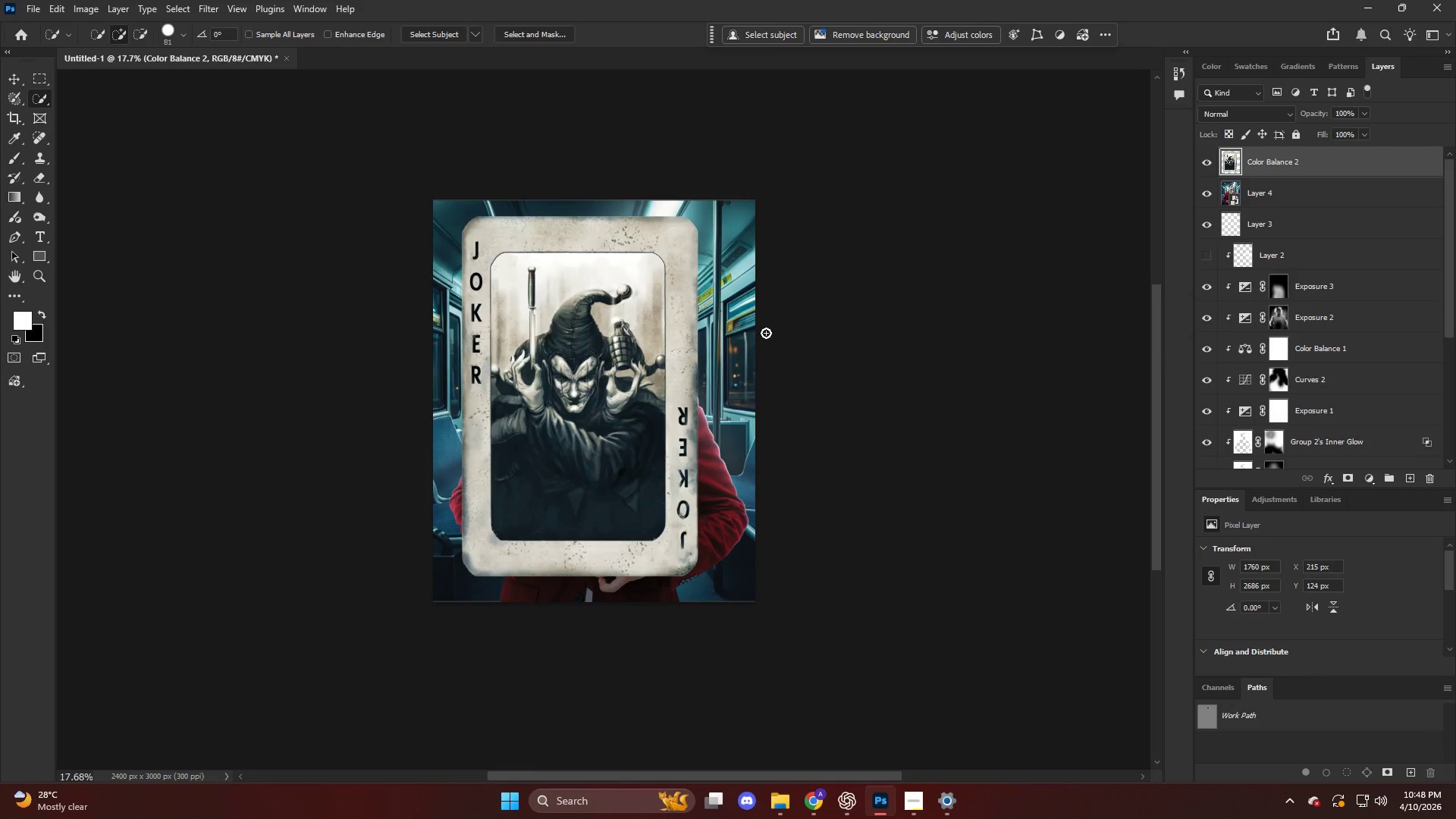 
key(Alt+AltLeft)
 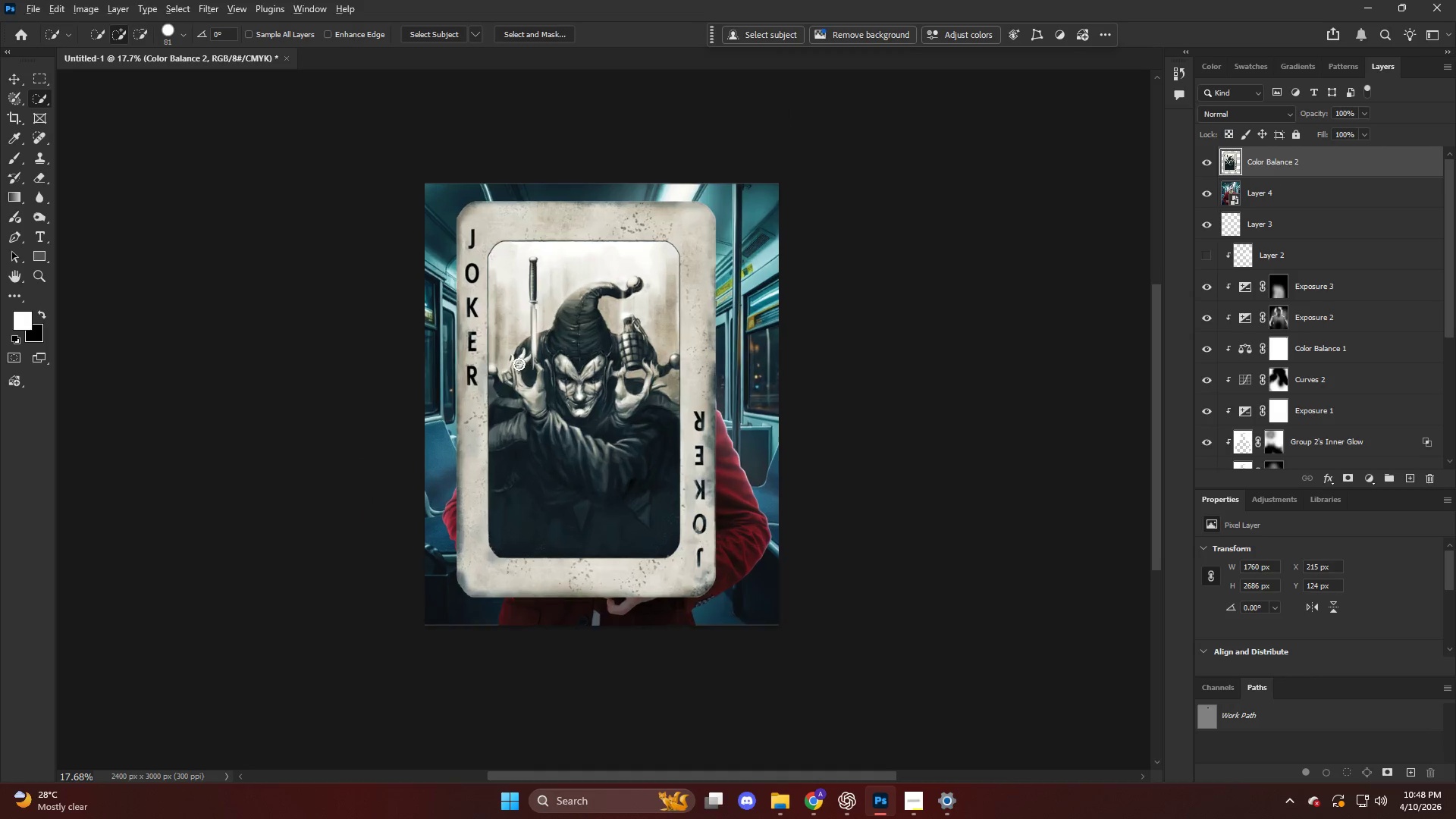 
scroll: coordinate [519, 364], scroll_direction: up, amount: 2.0
 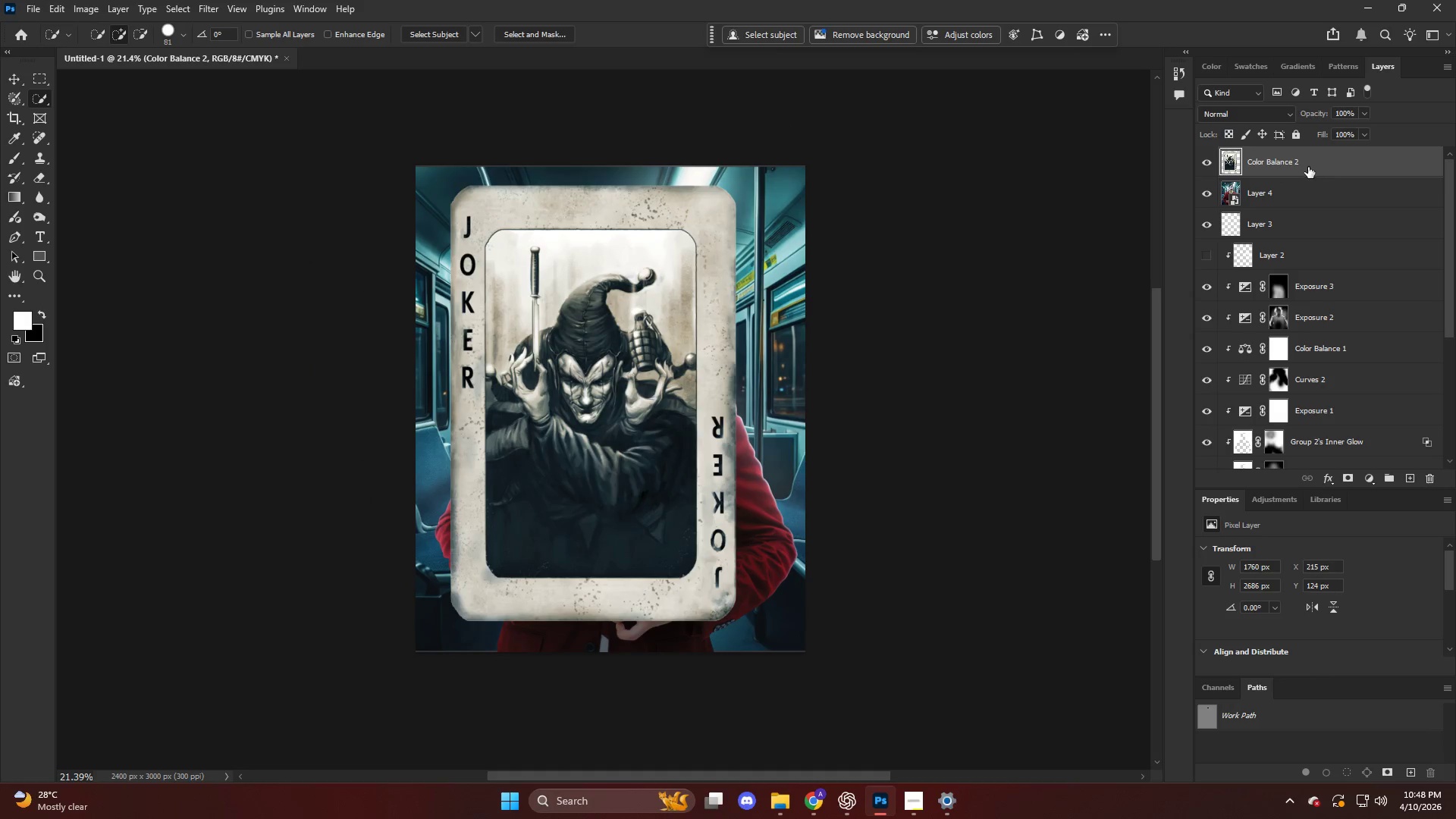 
left_click_drag(start_coordinate=[1306, 165], to_coordinate=[1275, 309])
 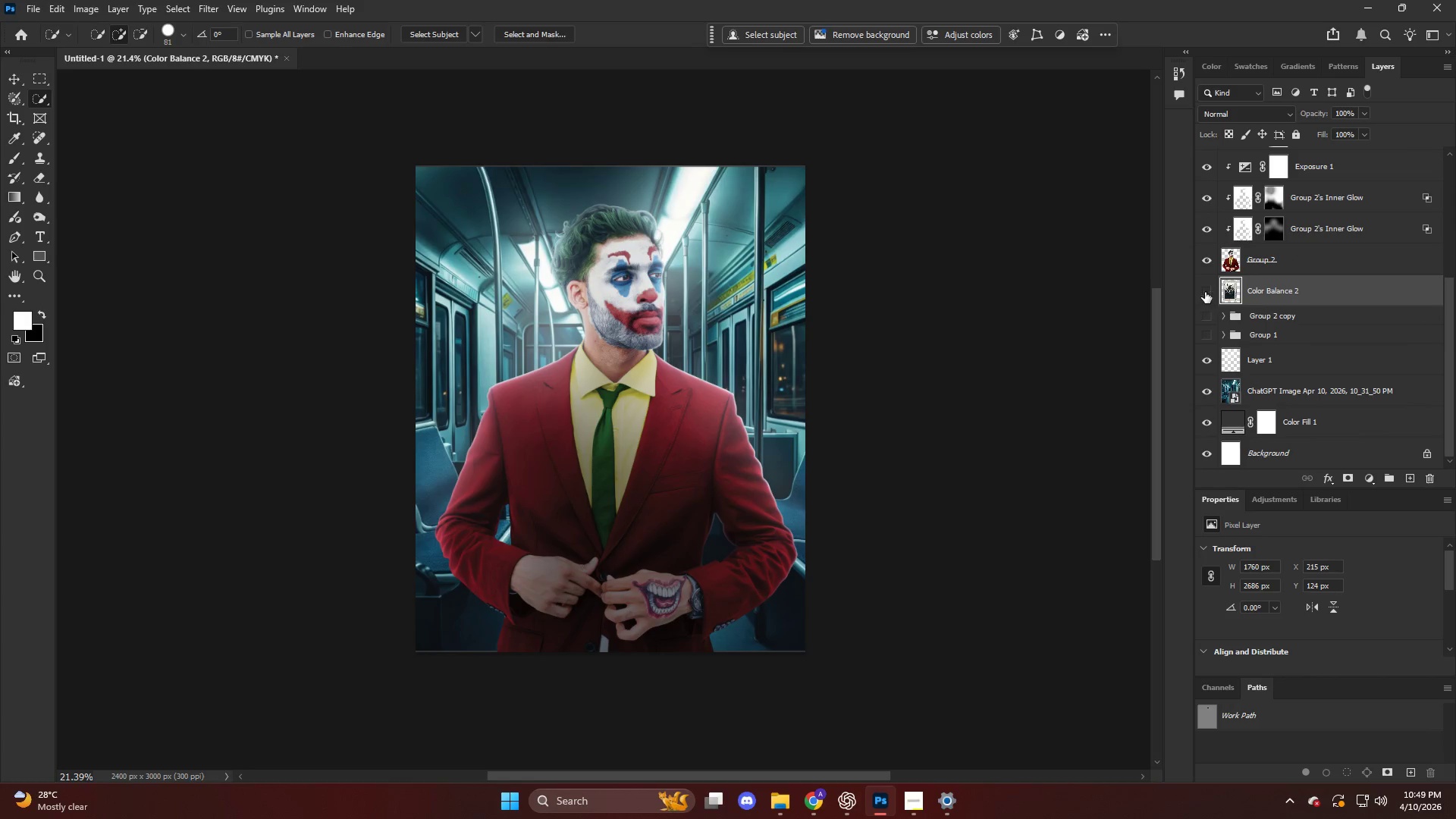 
double_click([1205, 290])
 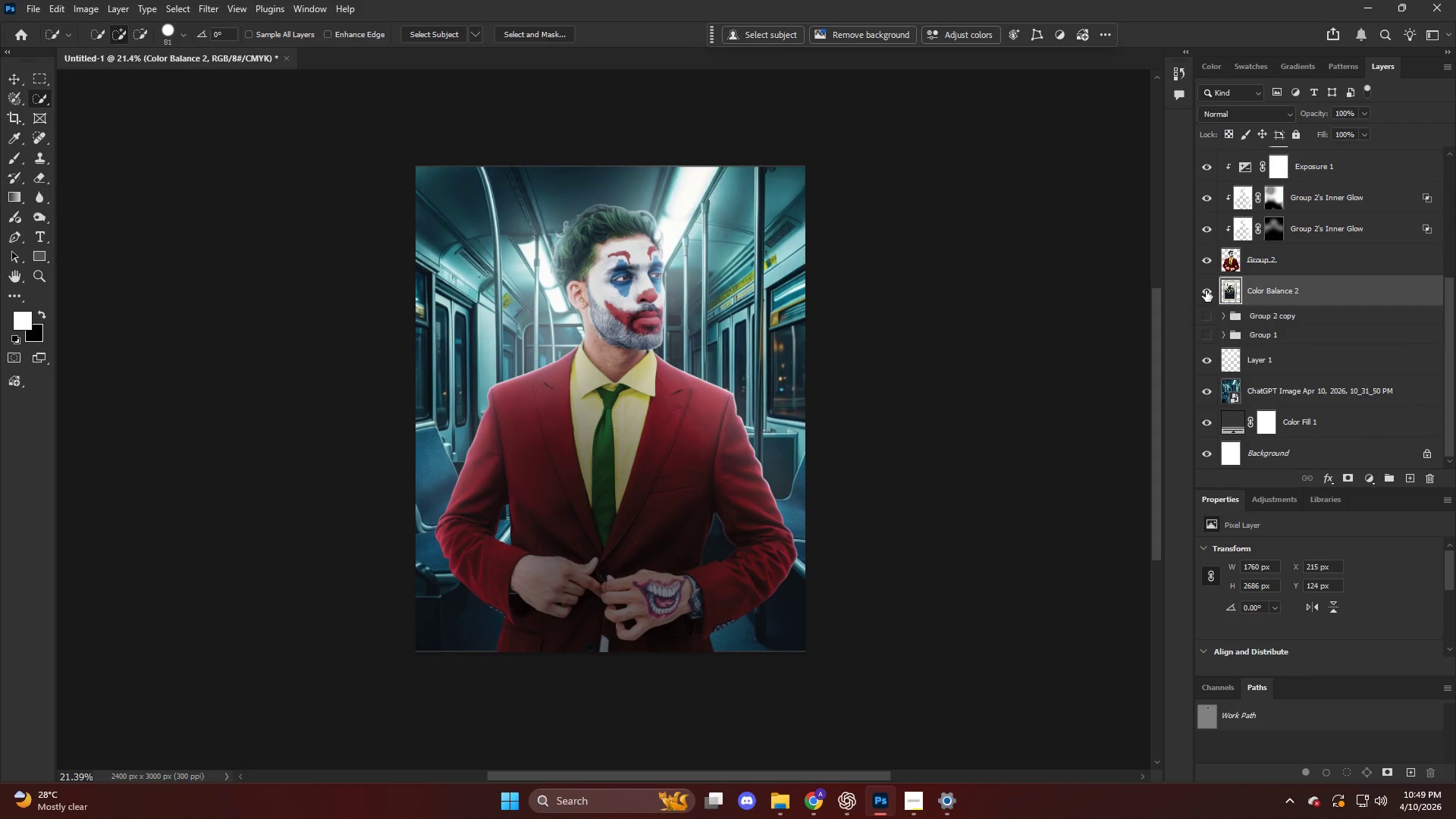 
scroll: coordinate [1272, 299], scroll_direction: up, amount: 16.0
 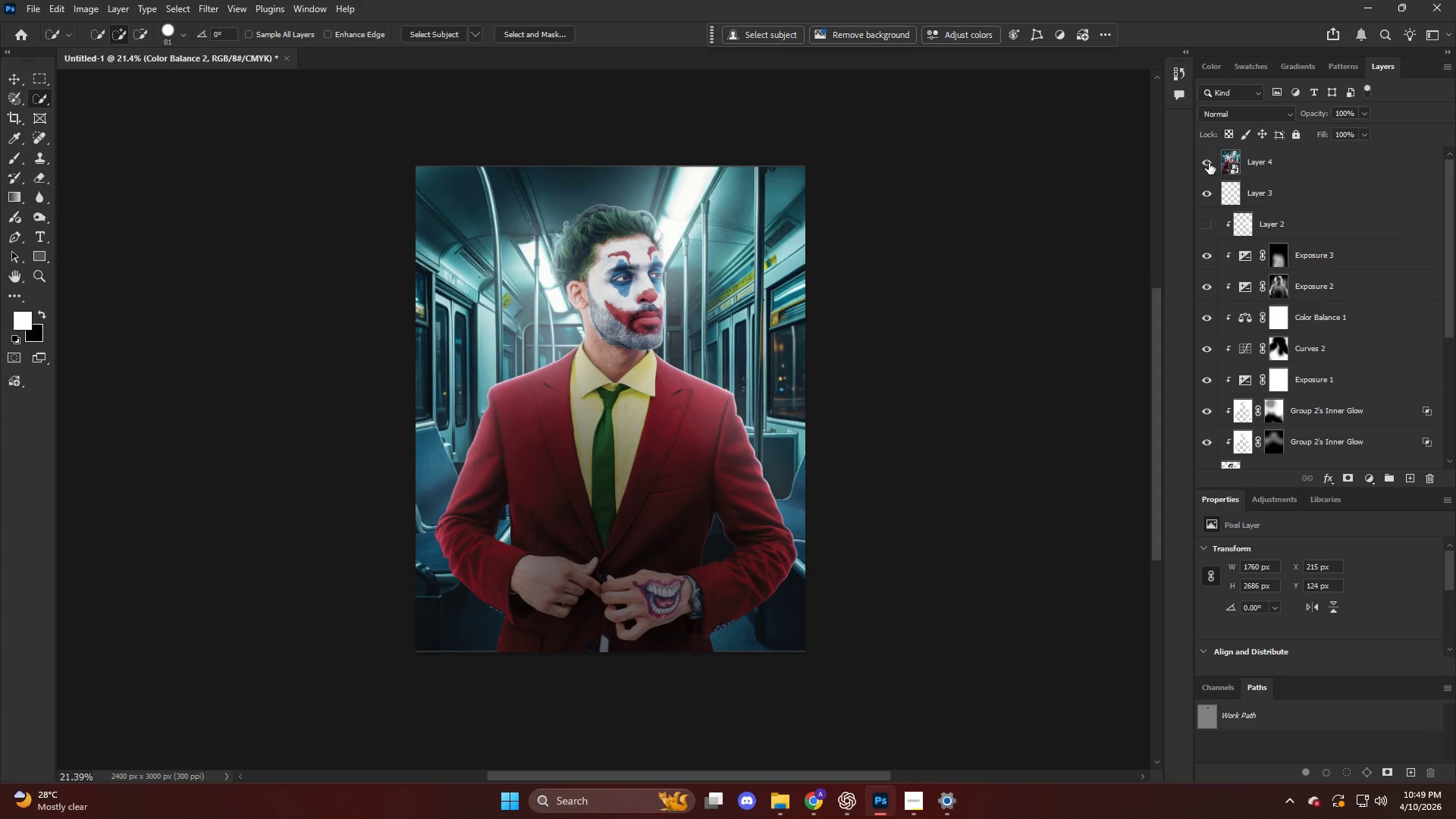 
left_click([1205, 157])
 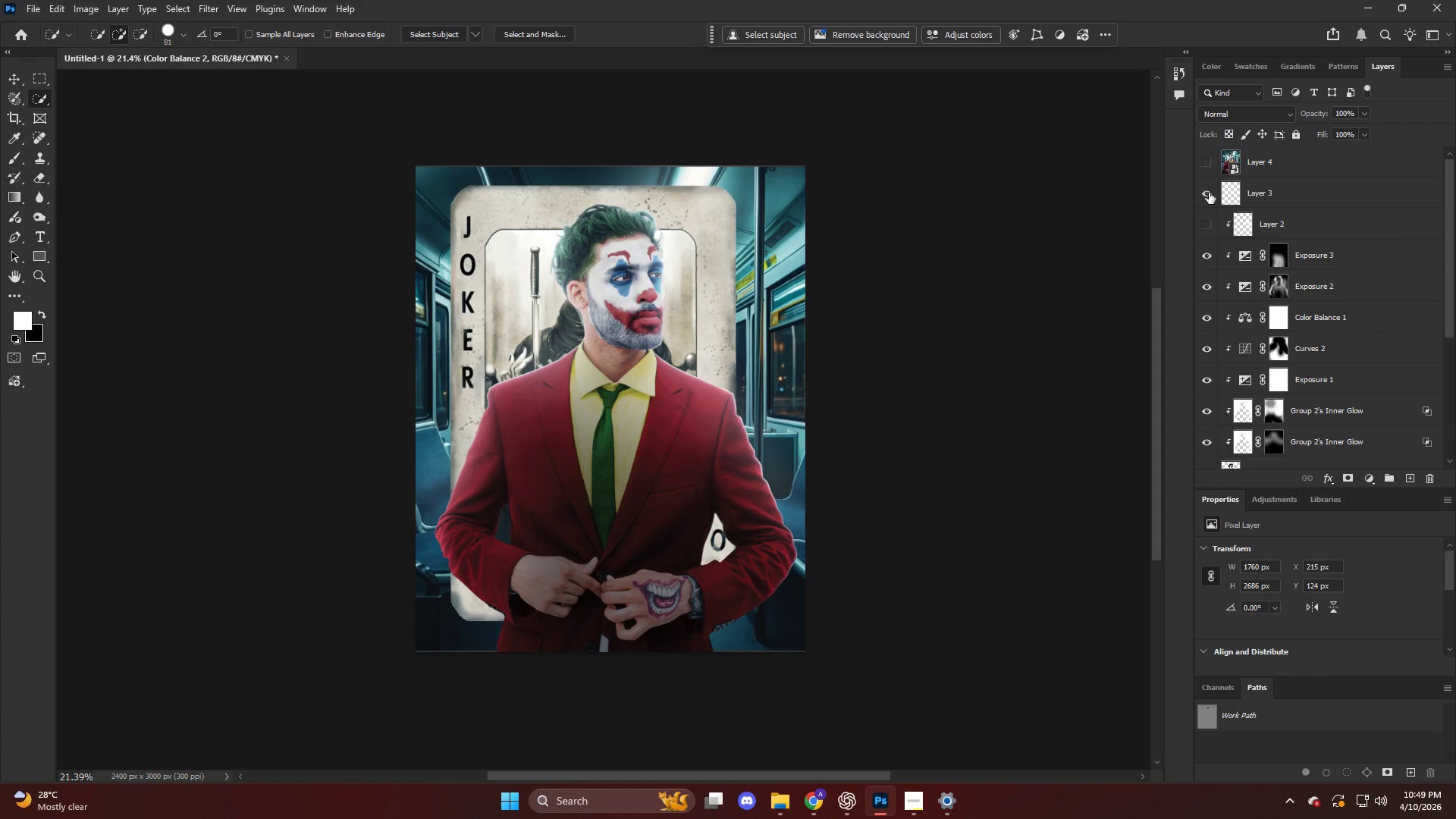 
scroll: coordinate [1219, 328], scroll_direction: down, amount: 5.0
 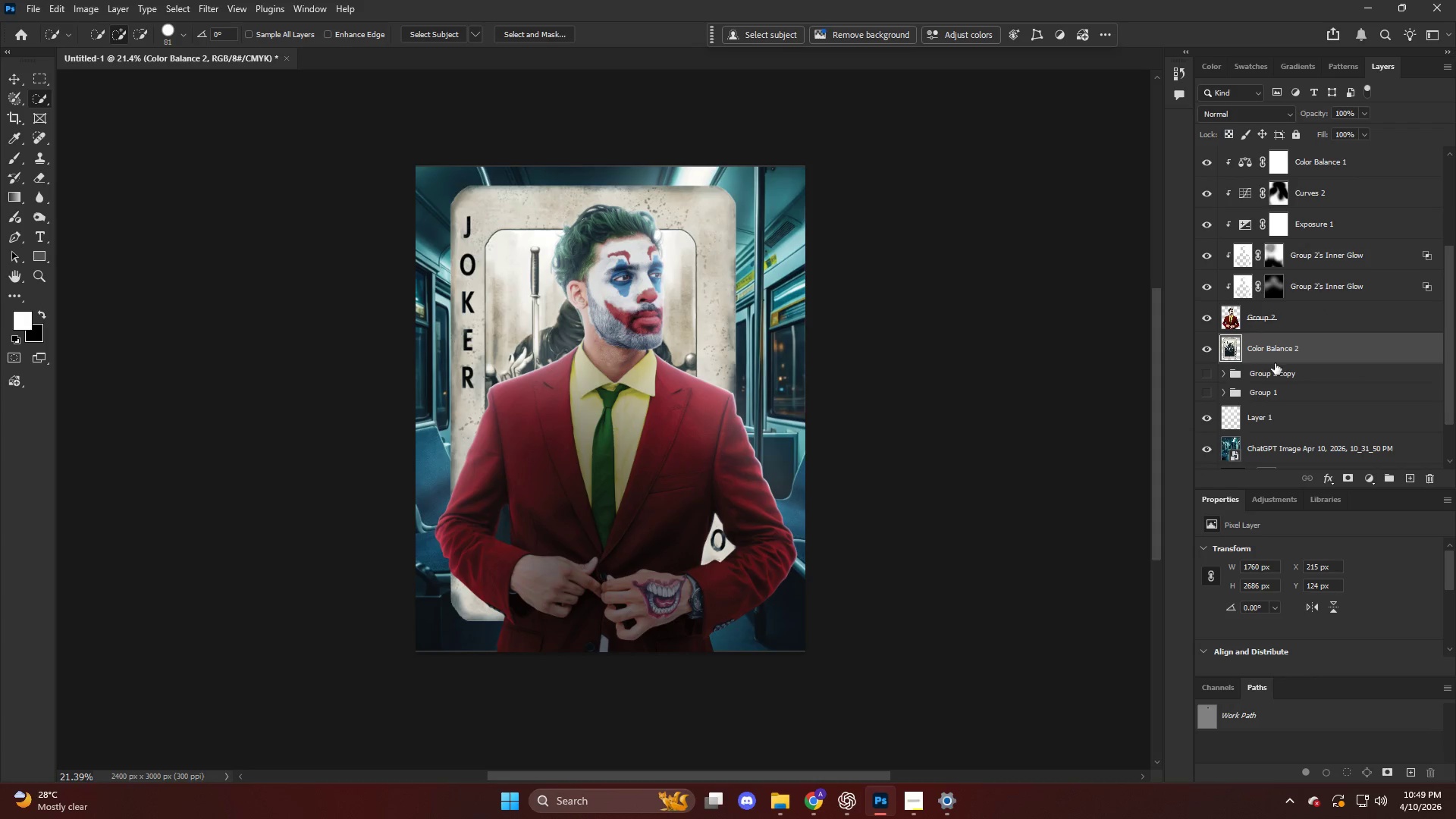 
left_click([1272, 353])
 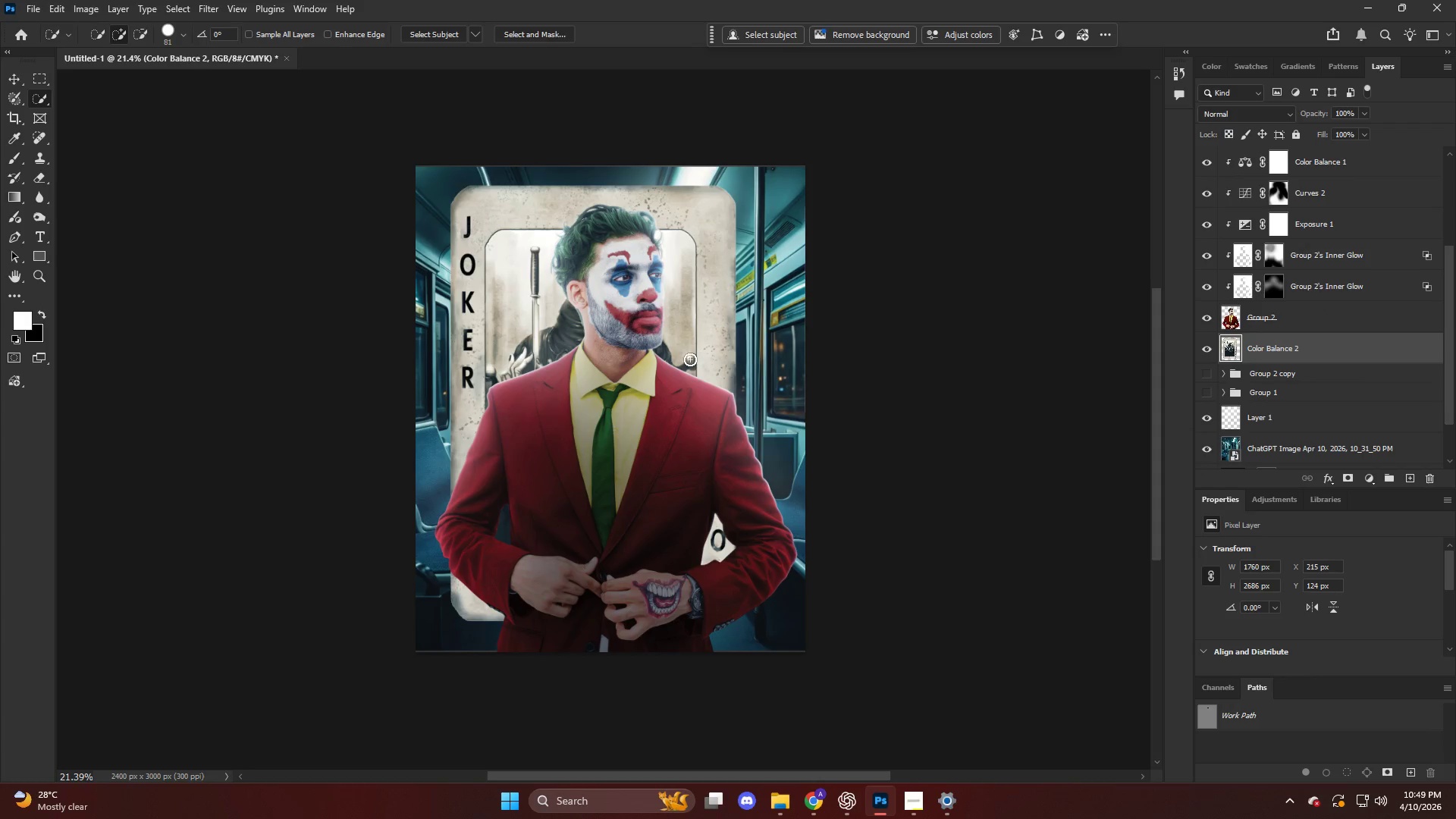 
key(Control+T)
 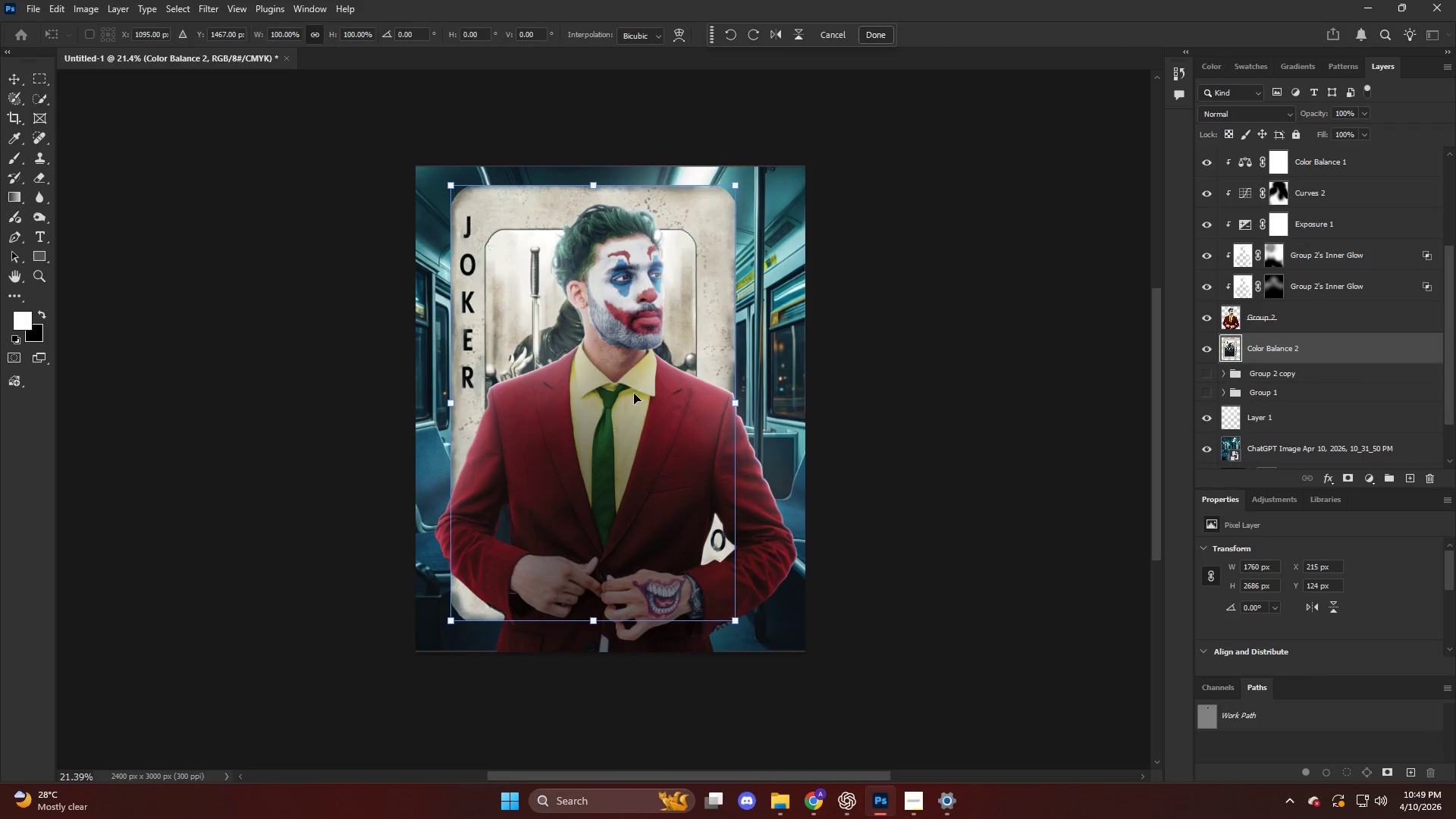 
left_click_drag(start_coordinate=[633, 395], to_coordinate=[599, 398])
 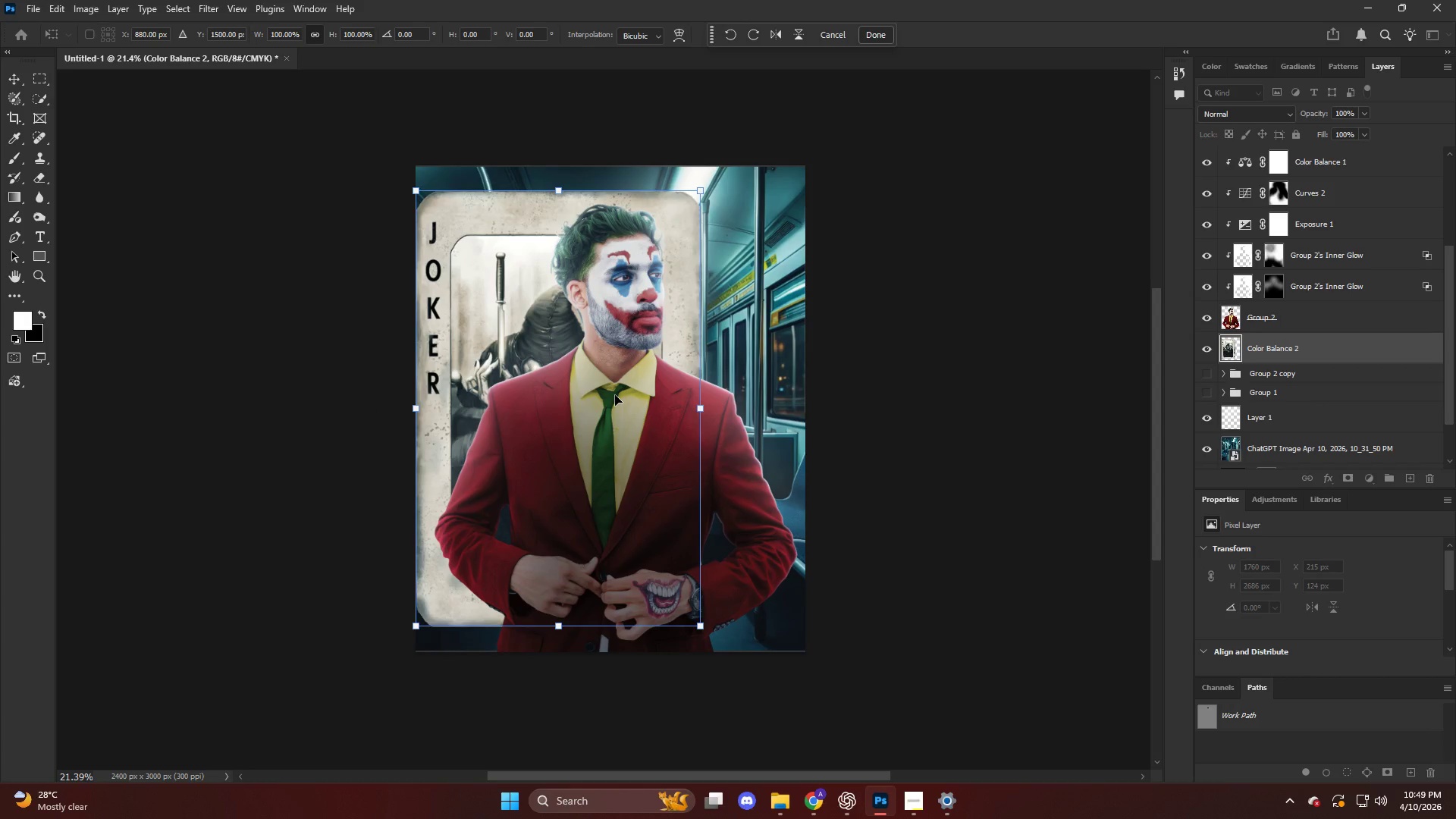 
key(Control+H)
 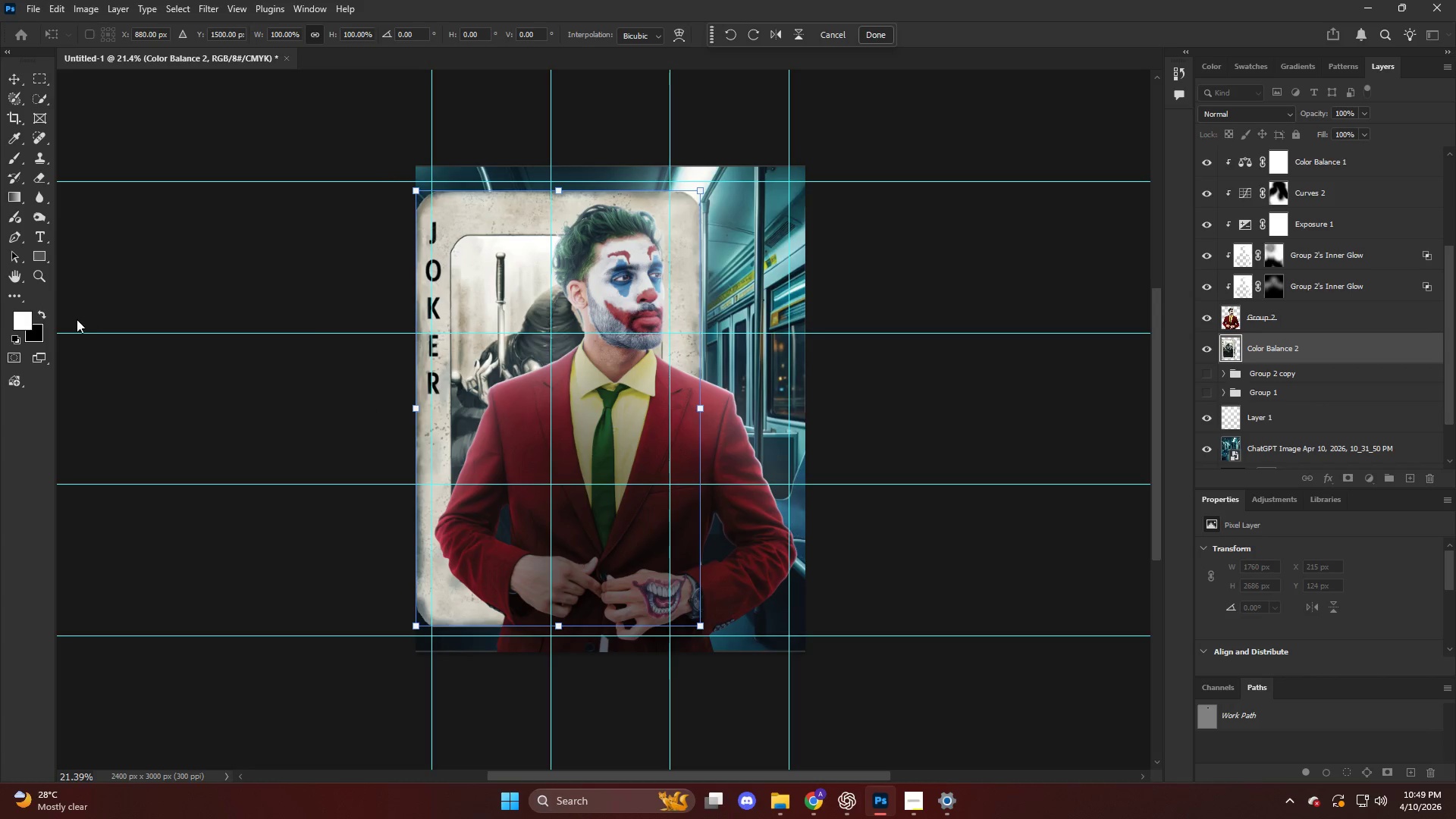 
key(Control+R)
 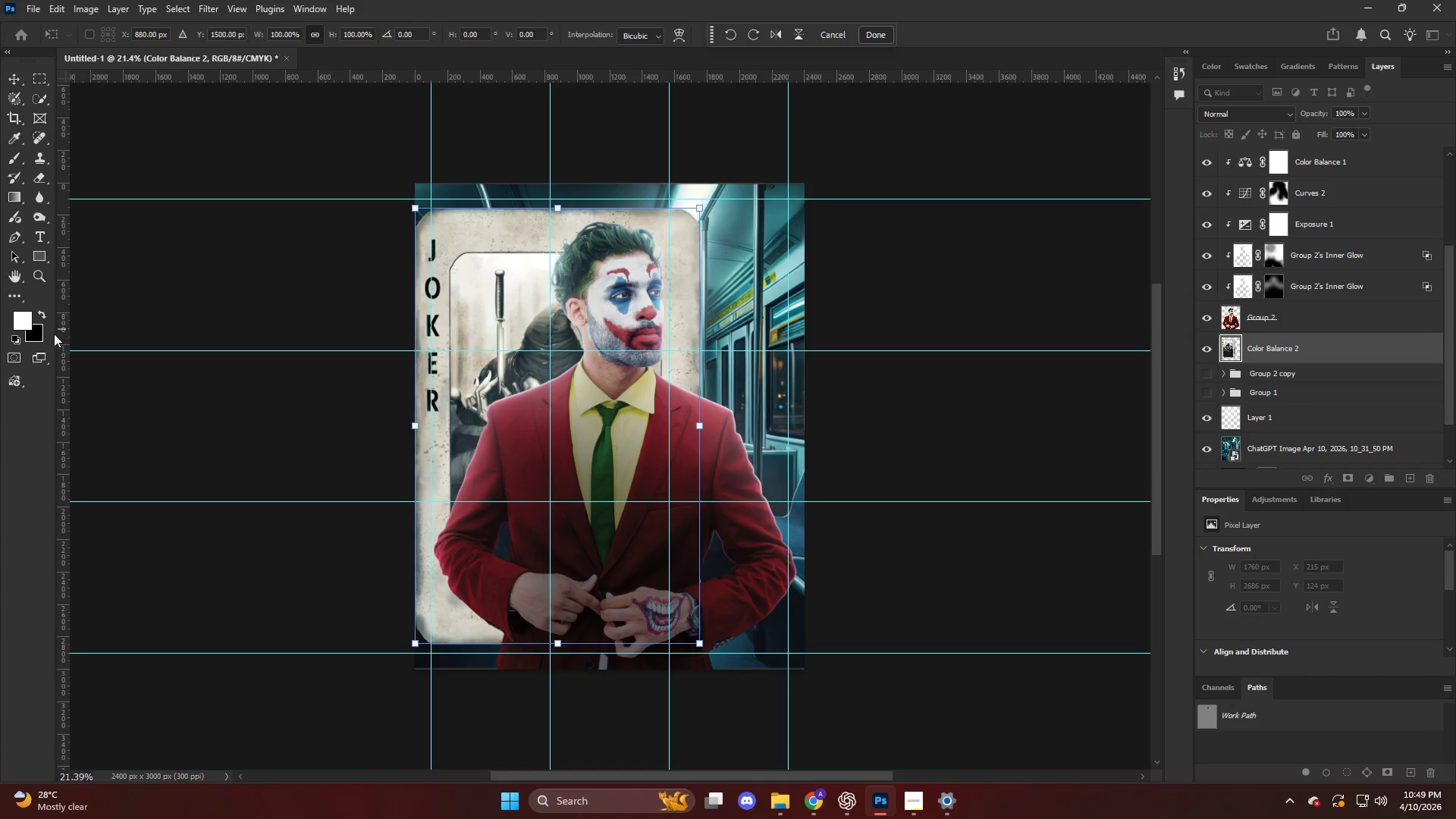 
left_click_drag(start_coordinate=[54, 334], to_coordinate=[418, 369])
 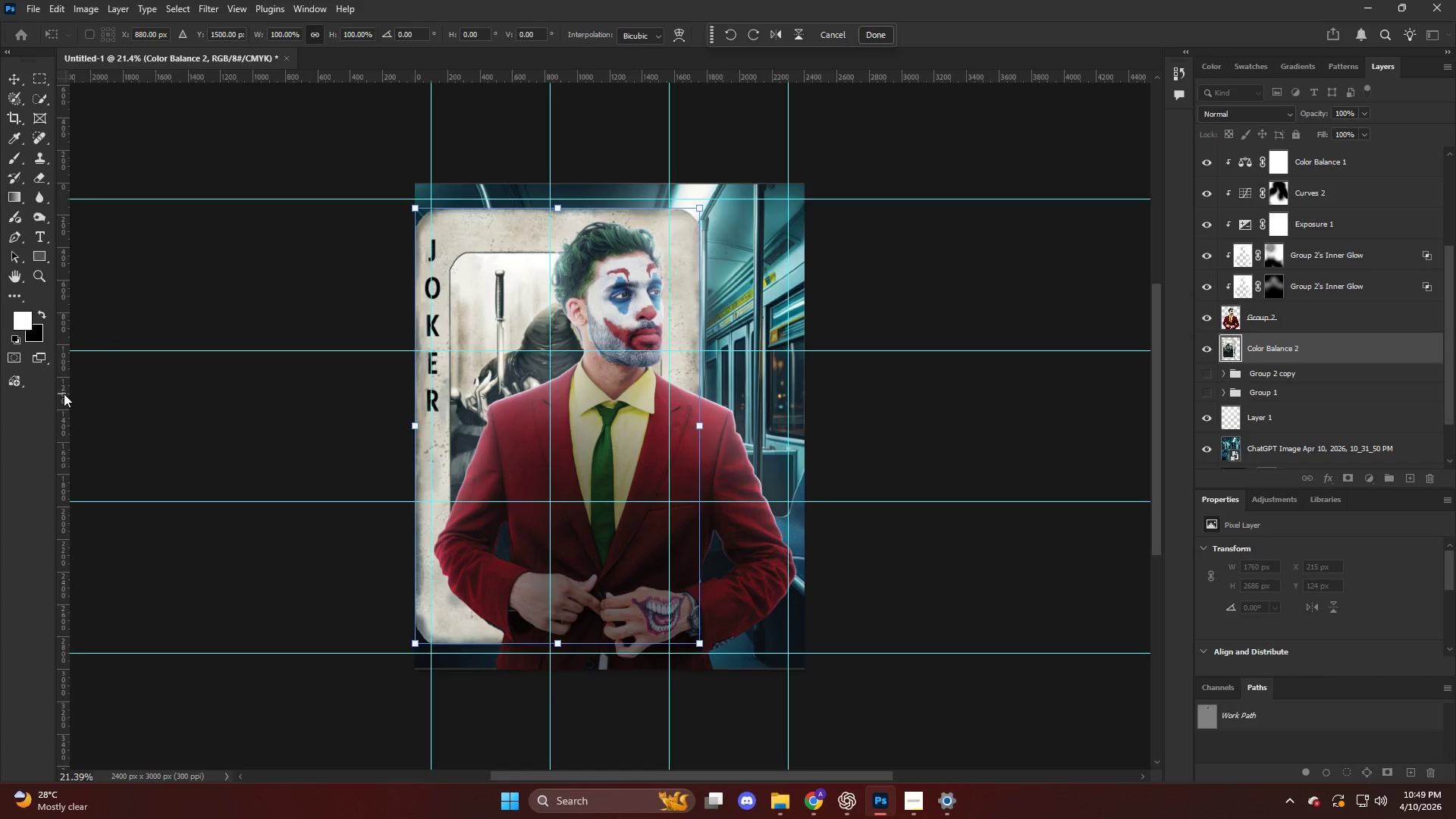 
left_click_drag(start_coordinate=[63, 394], to_coordinate=[621, 168])
 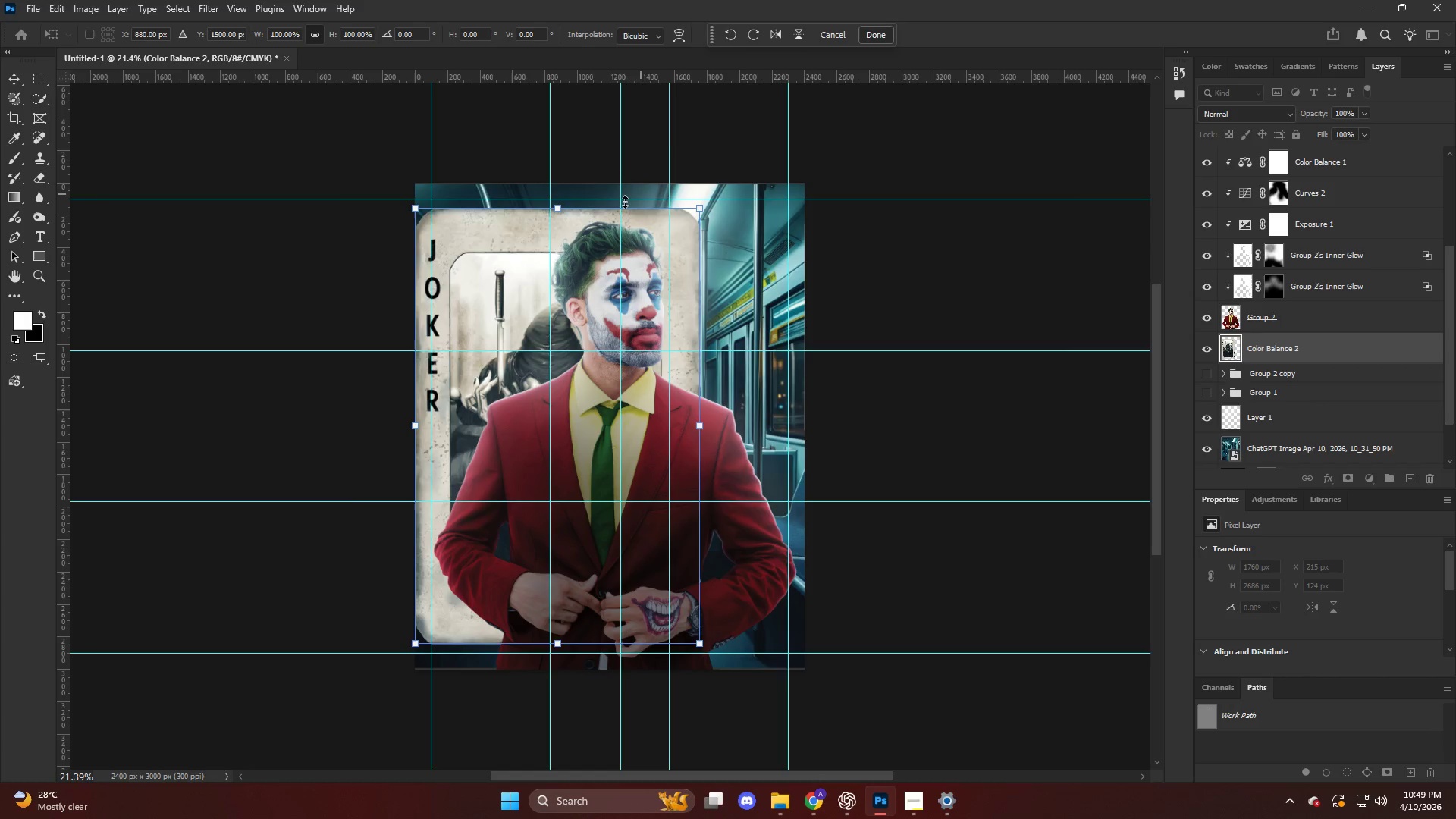 
key(Control+ControlLeft)
 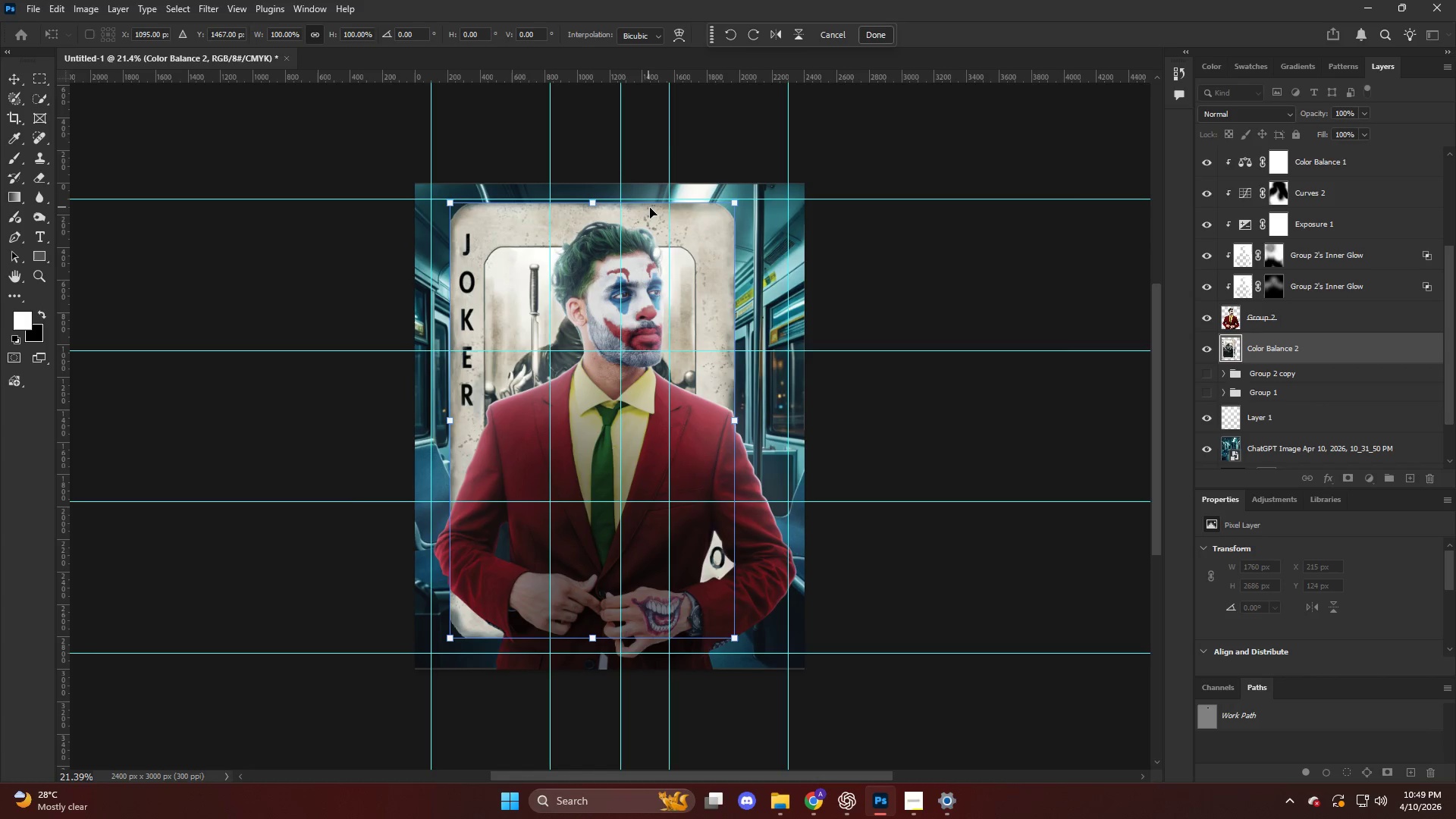 
key(Control+Z)
 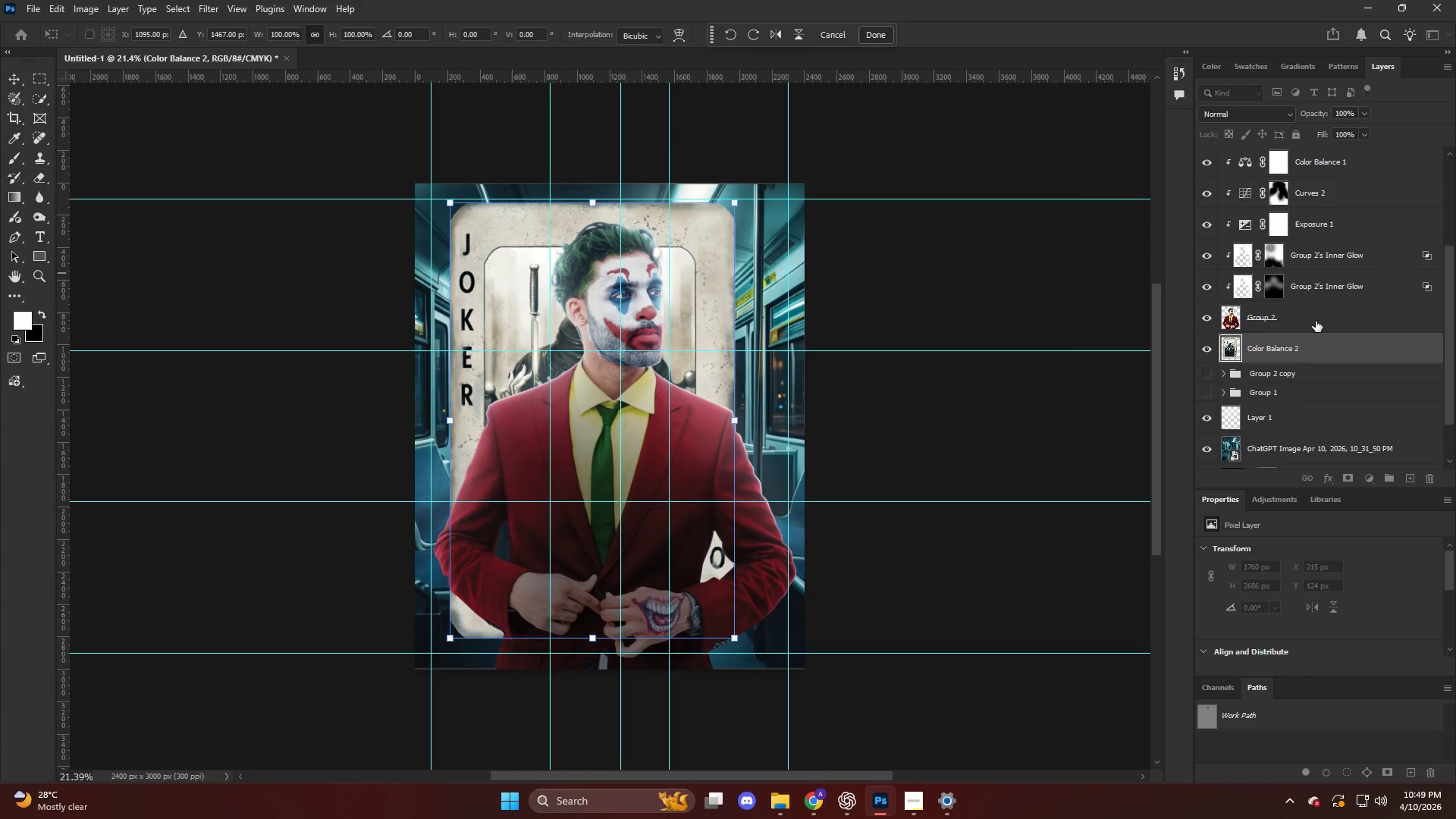 
left_click([1301, 370])
 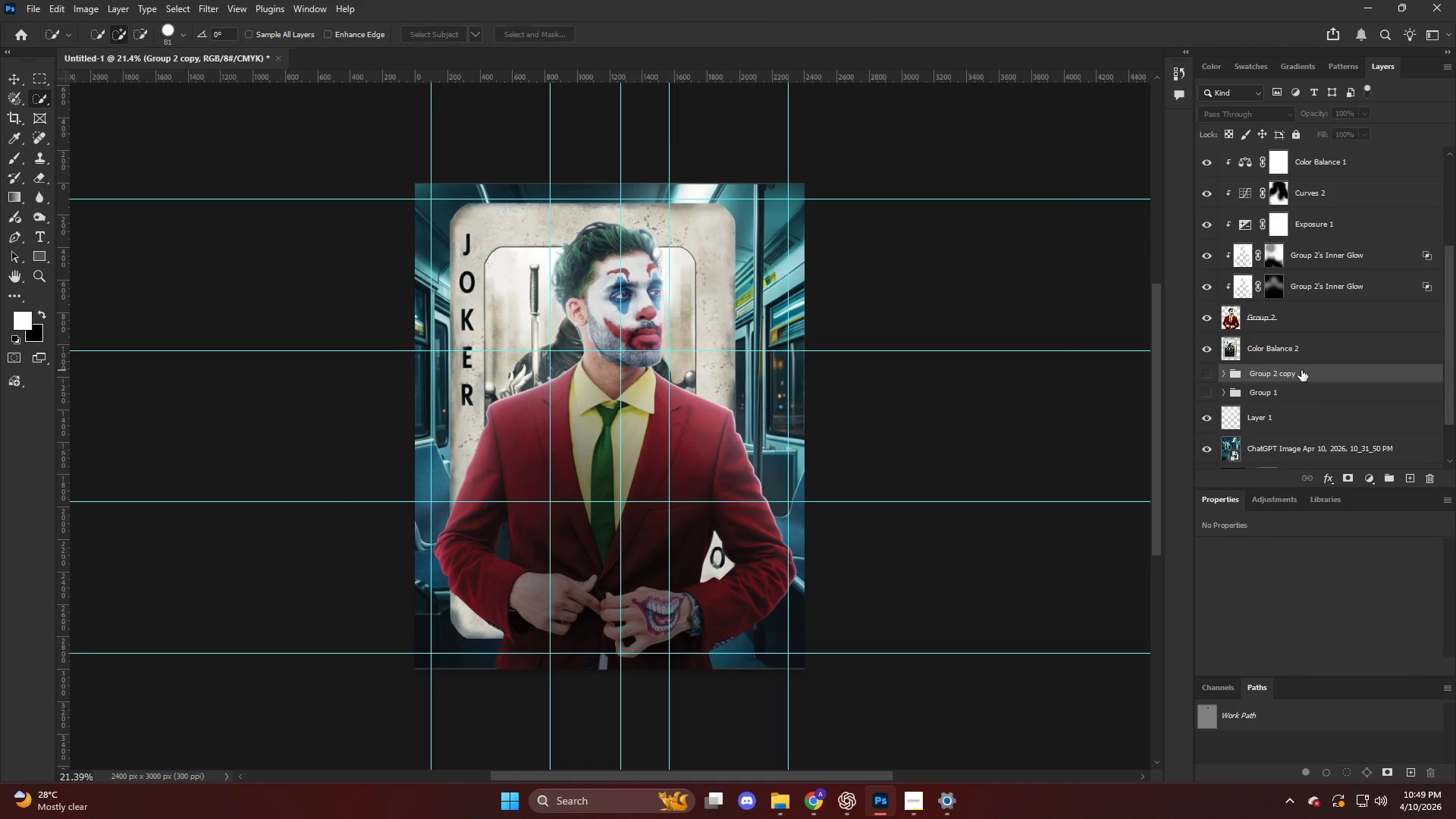 
key(Control+Z)
 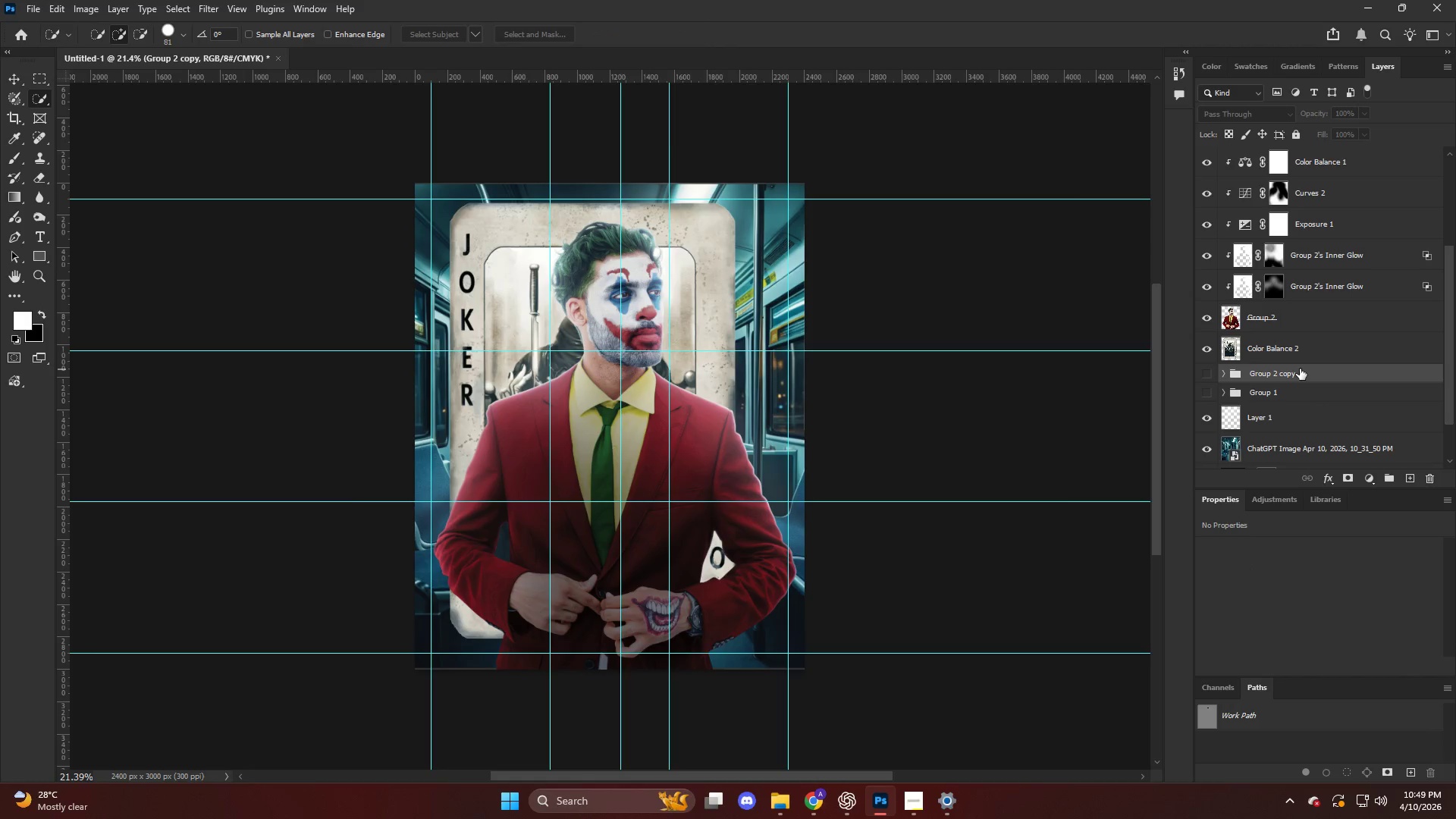 
key(Control+Z)
 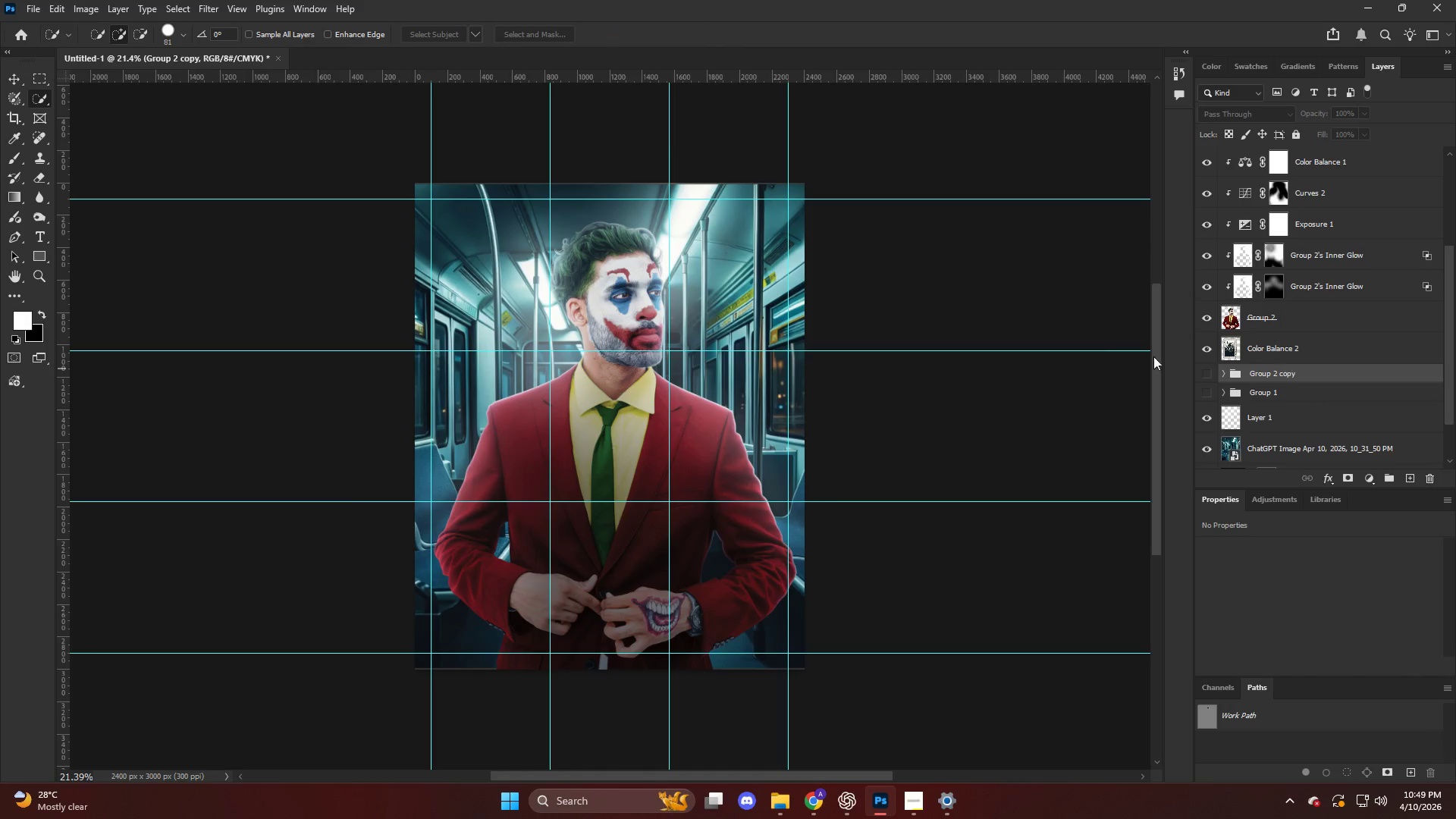 
key(Alt+AltLeft)
 